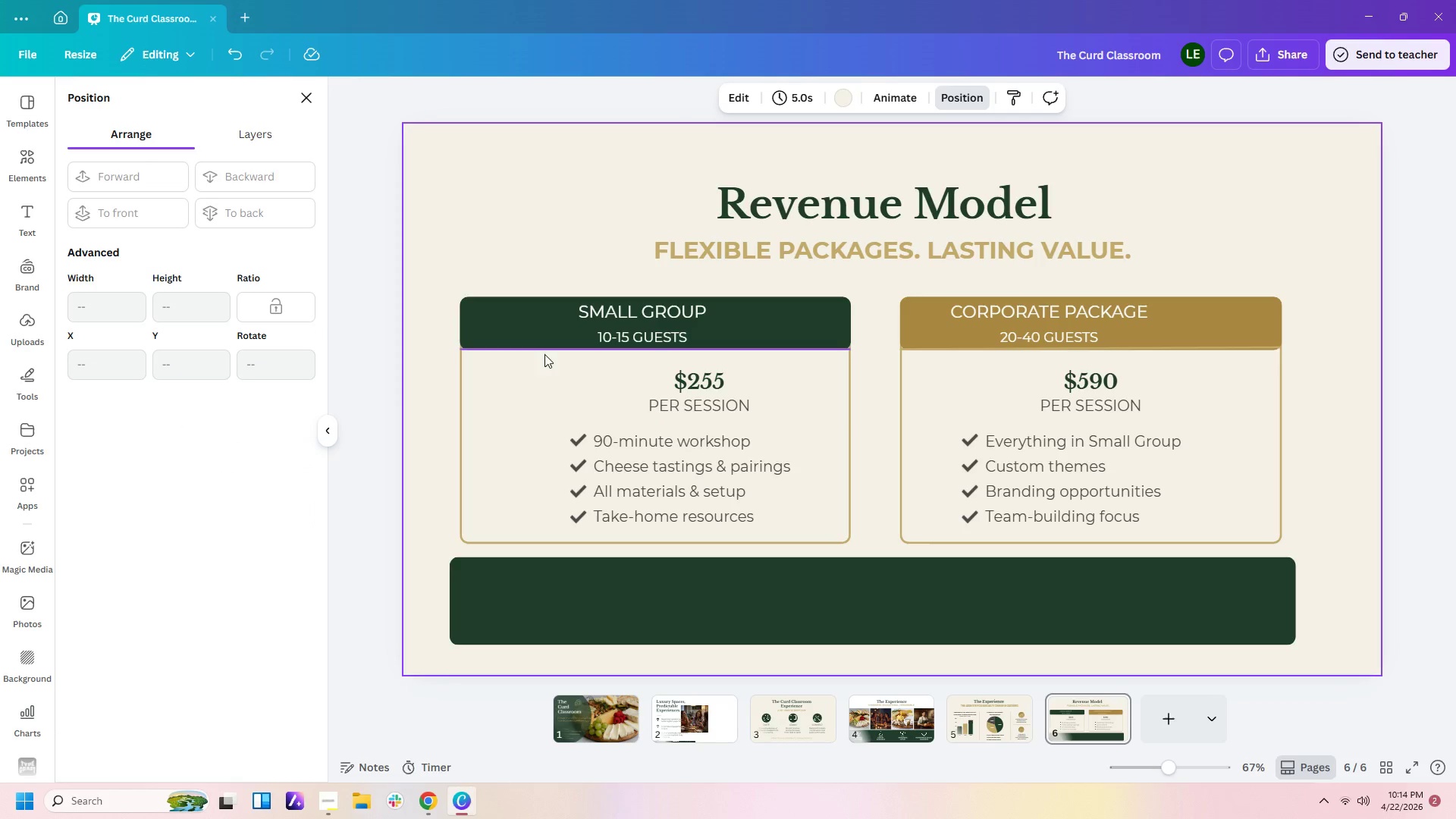 
left_click([542, 362])
 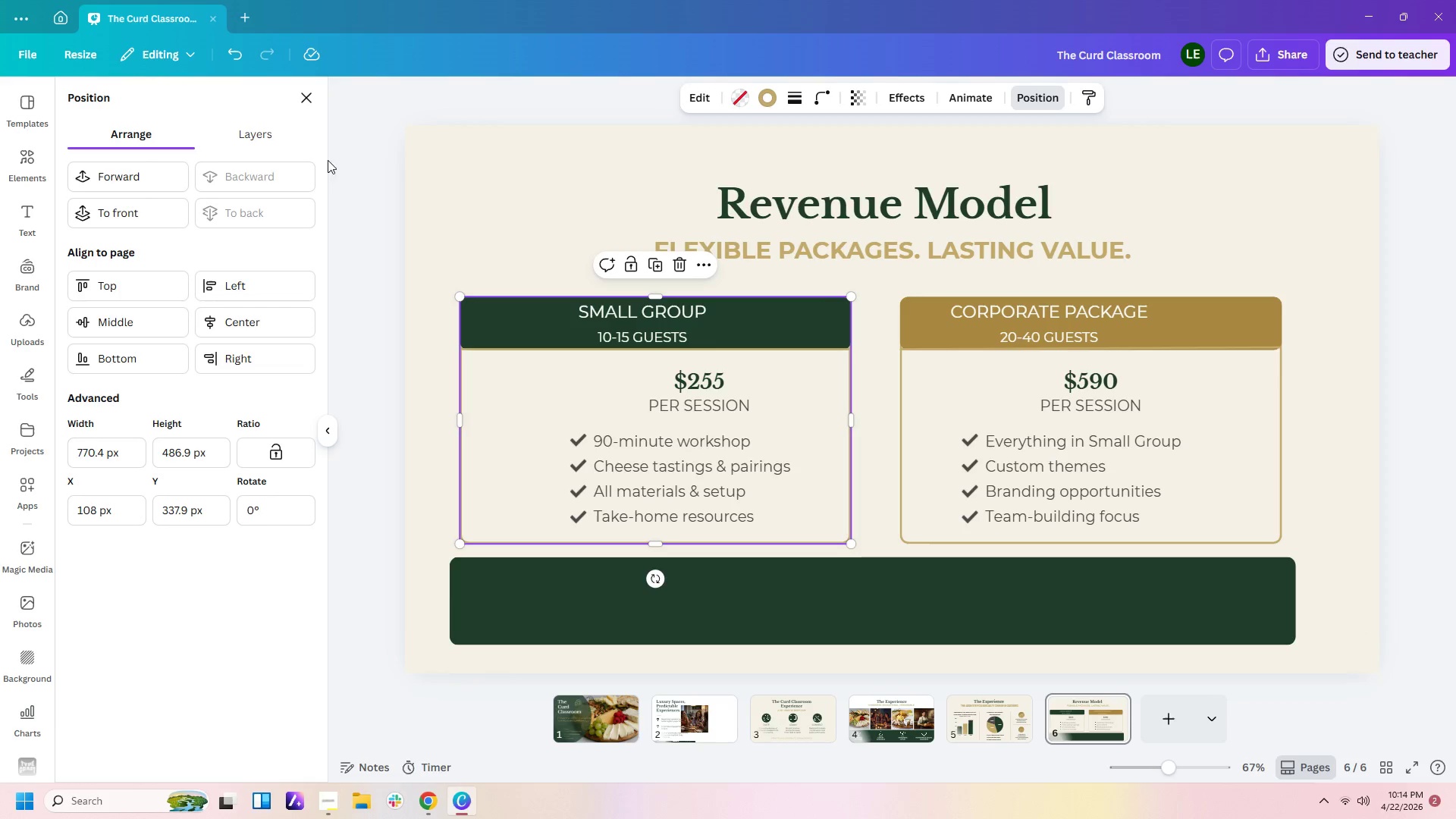 
left_click([144, 186])
 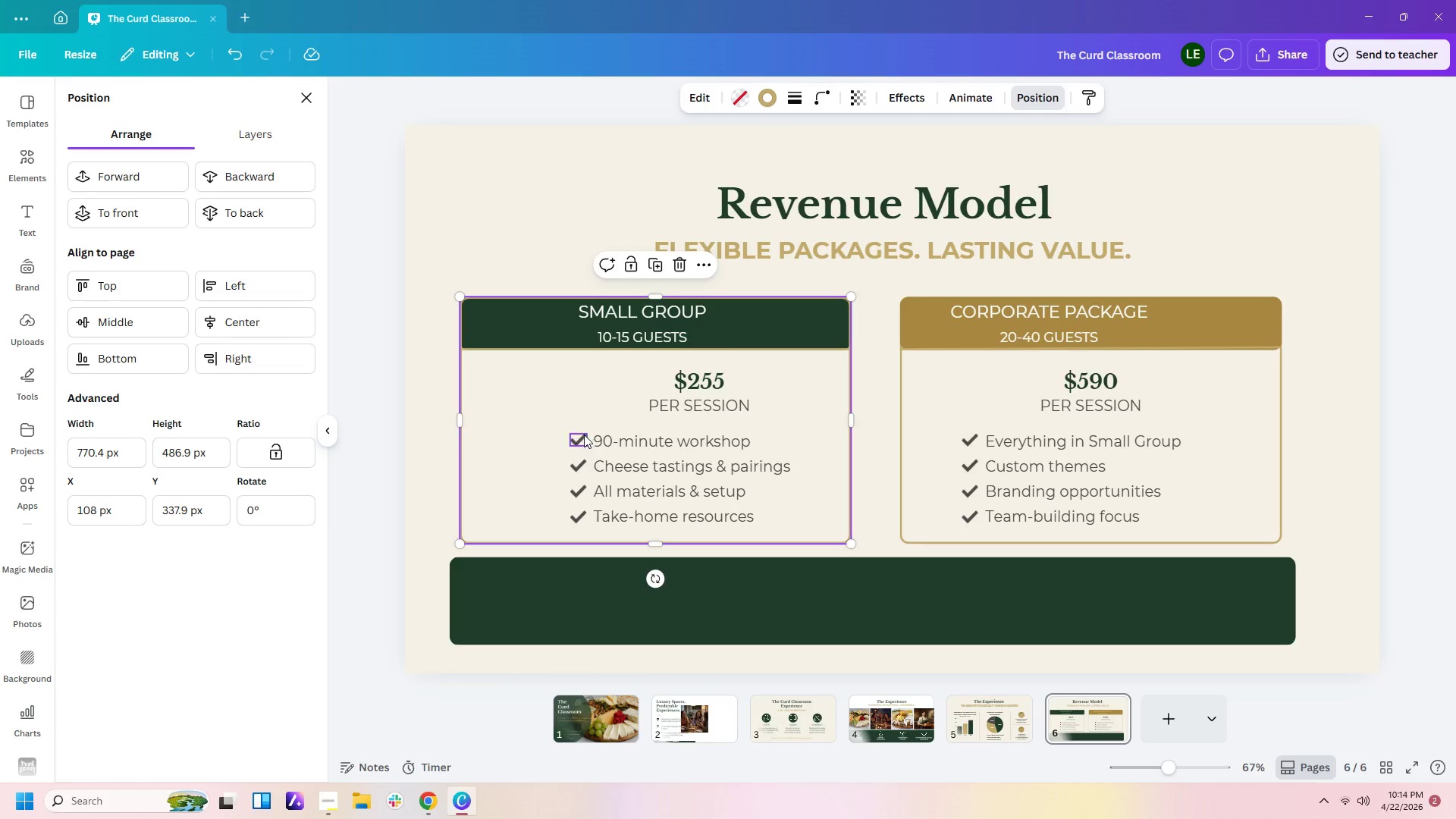 
right_click([496, 406])
 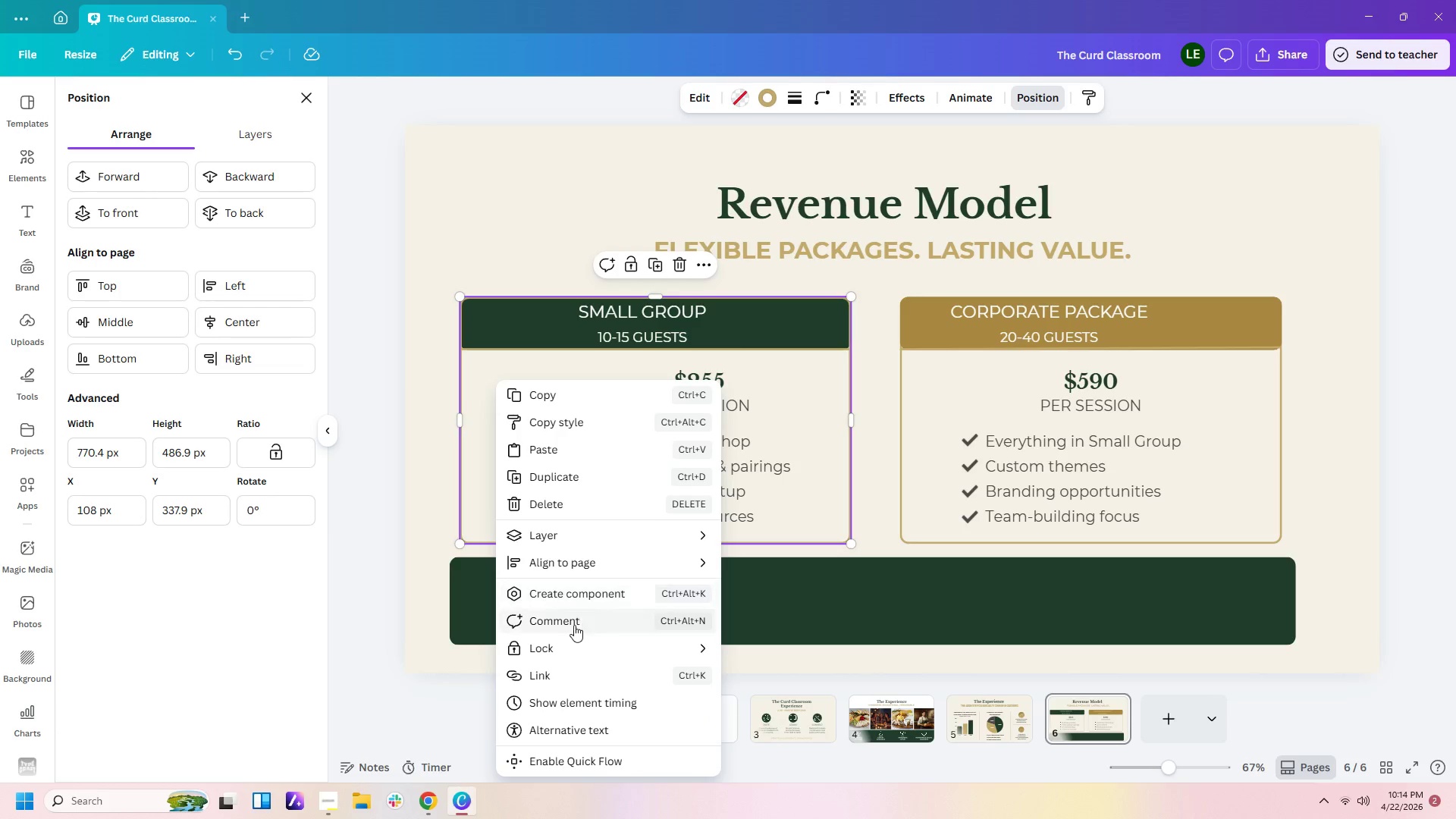 
left_click([571, 644])
 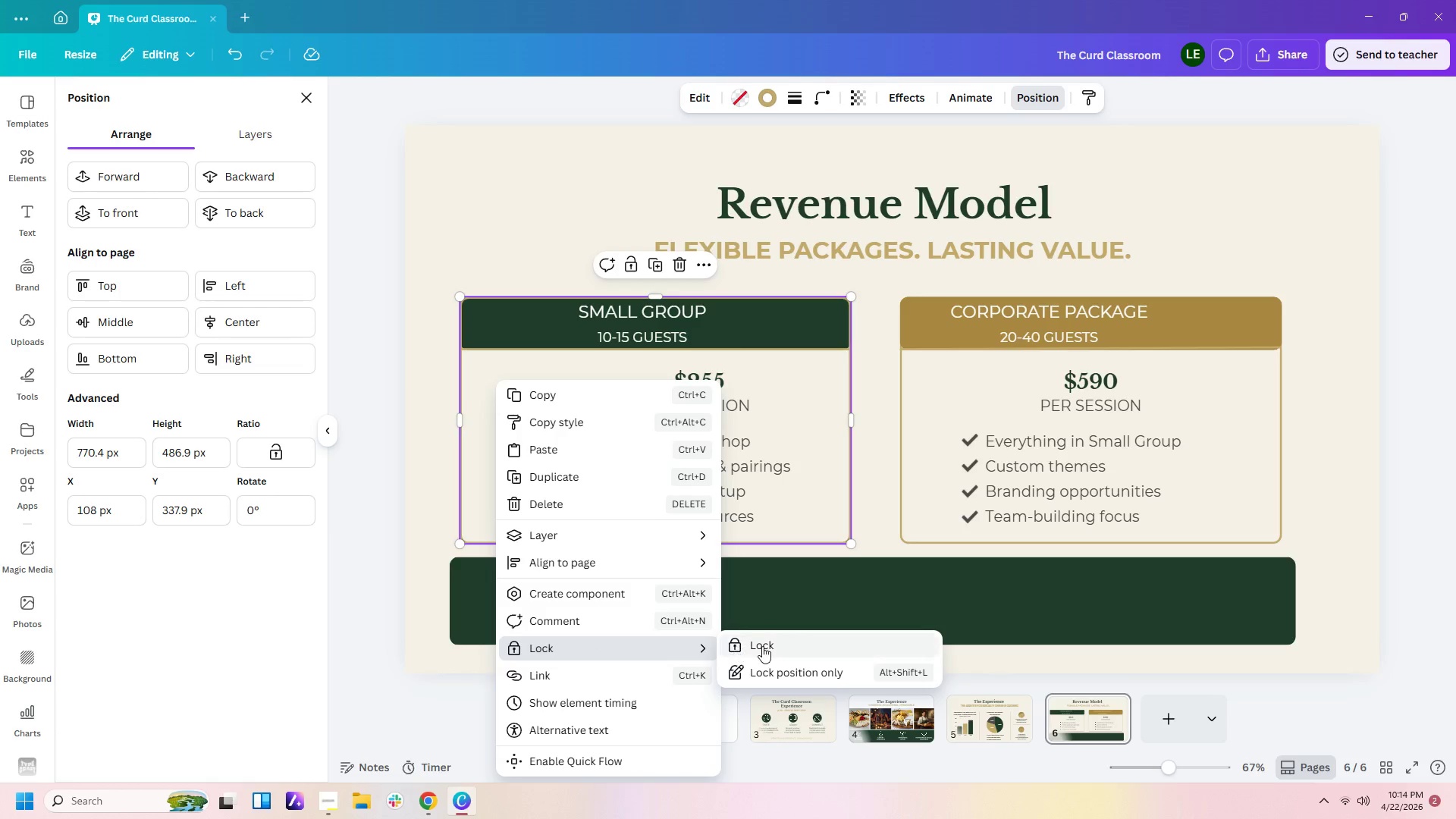 
left_click([762, 646])
 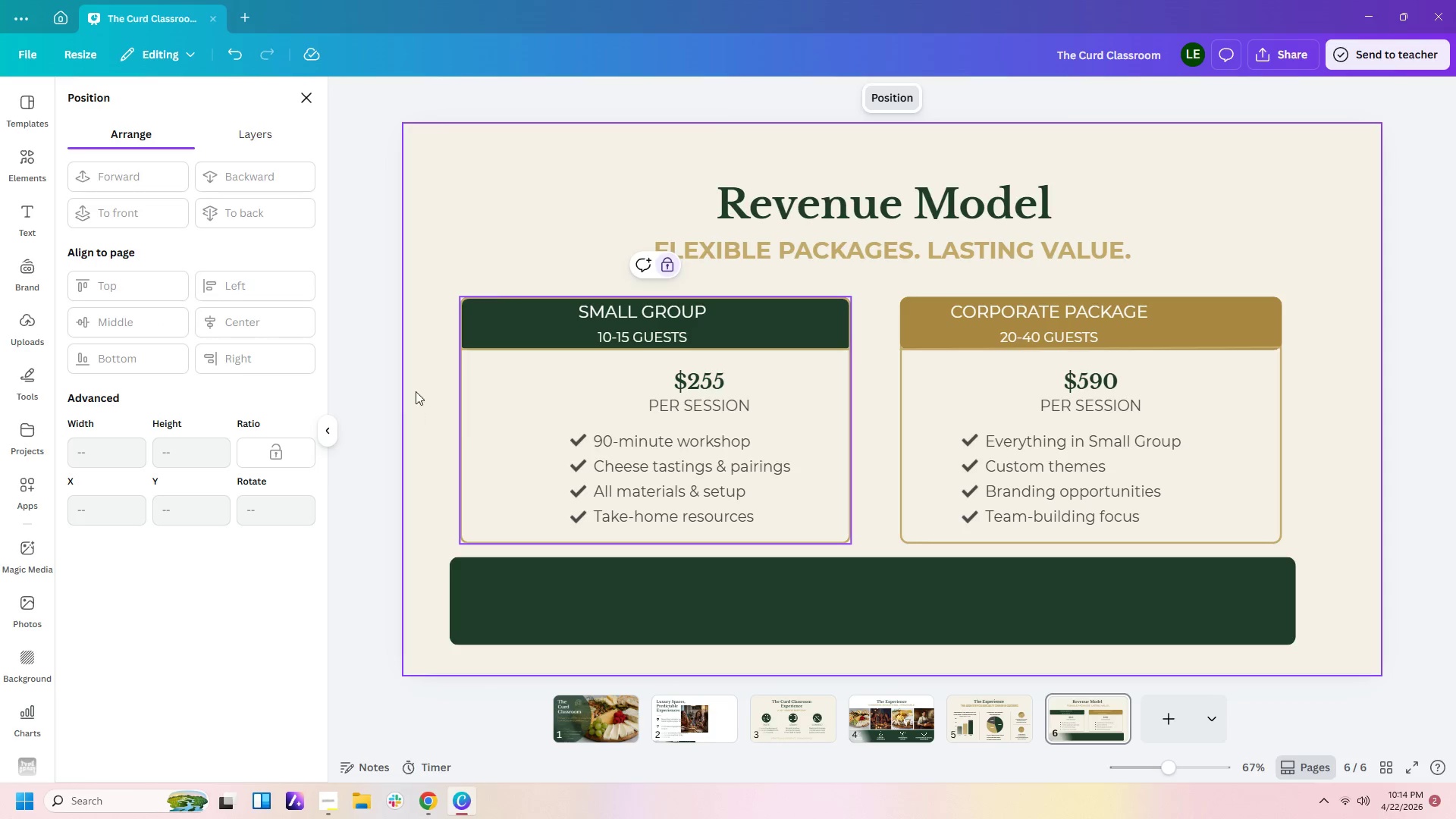 
left_click_drag(start_coordinate=[419, 378], to_coordinate=[758, 519])
 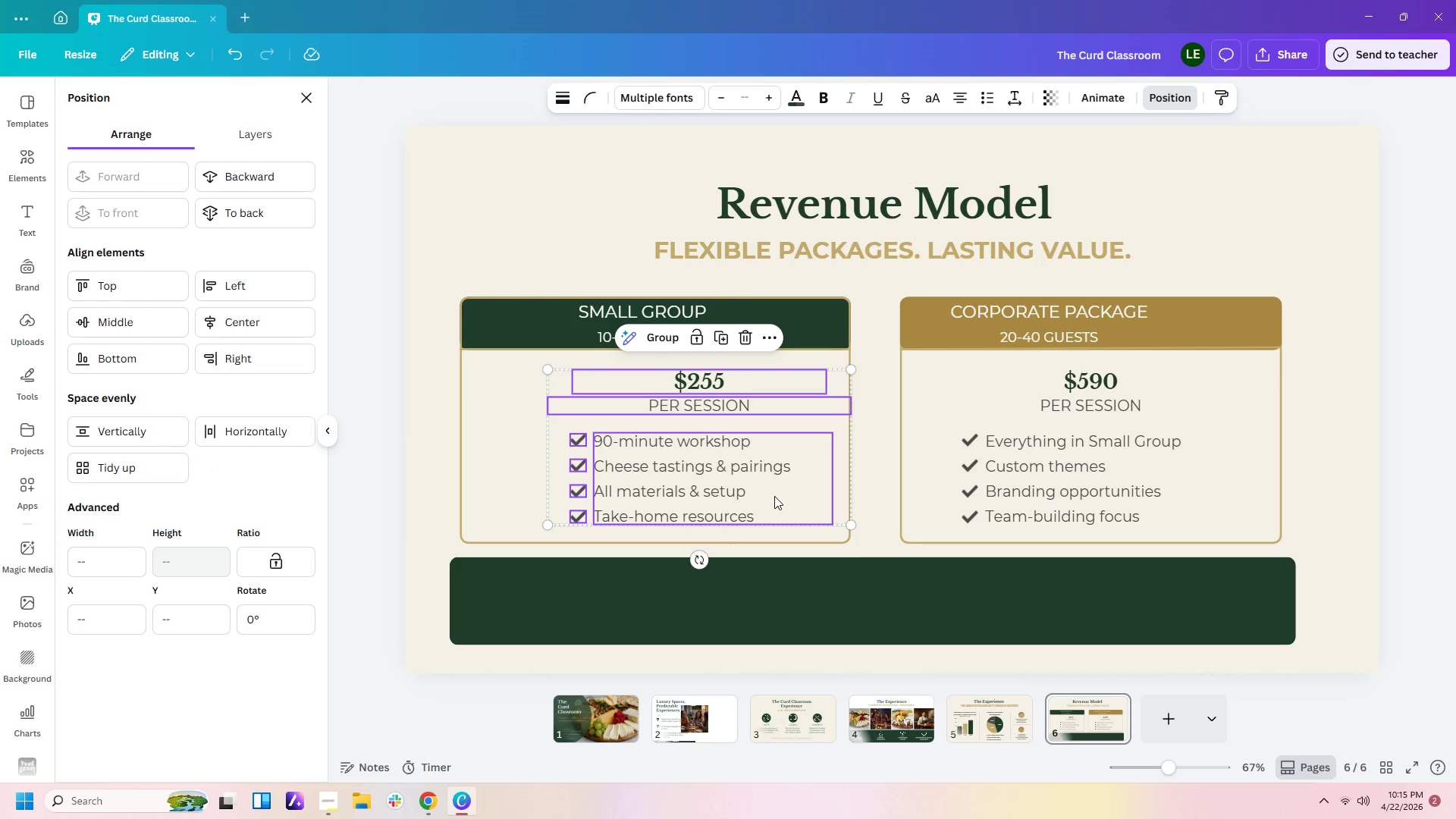 
left_click_drag(start_coordinate=[774, 496], to_coordinate=[728, 494])
 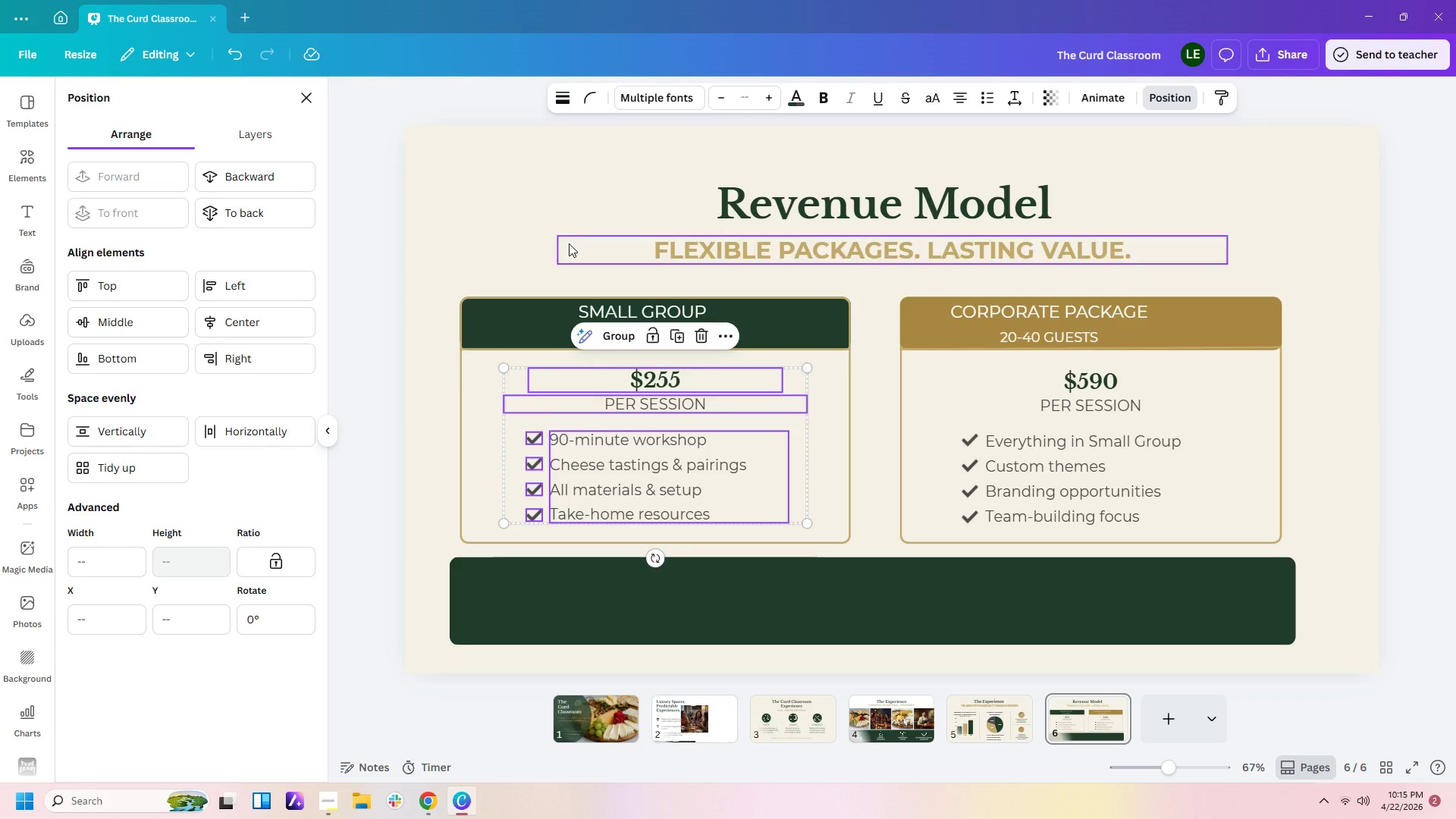 
left_click([569, 243])
 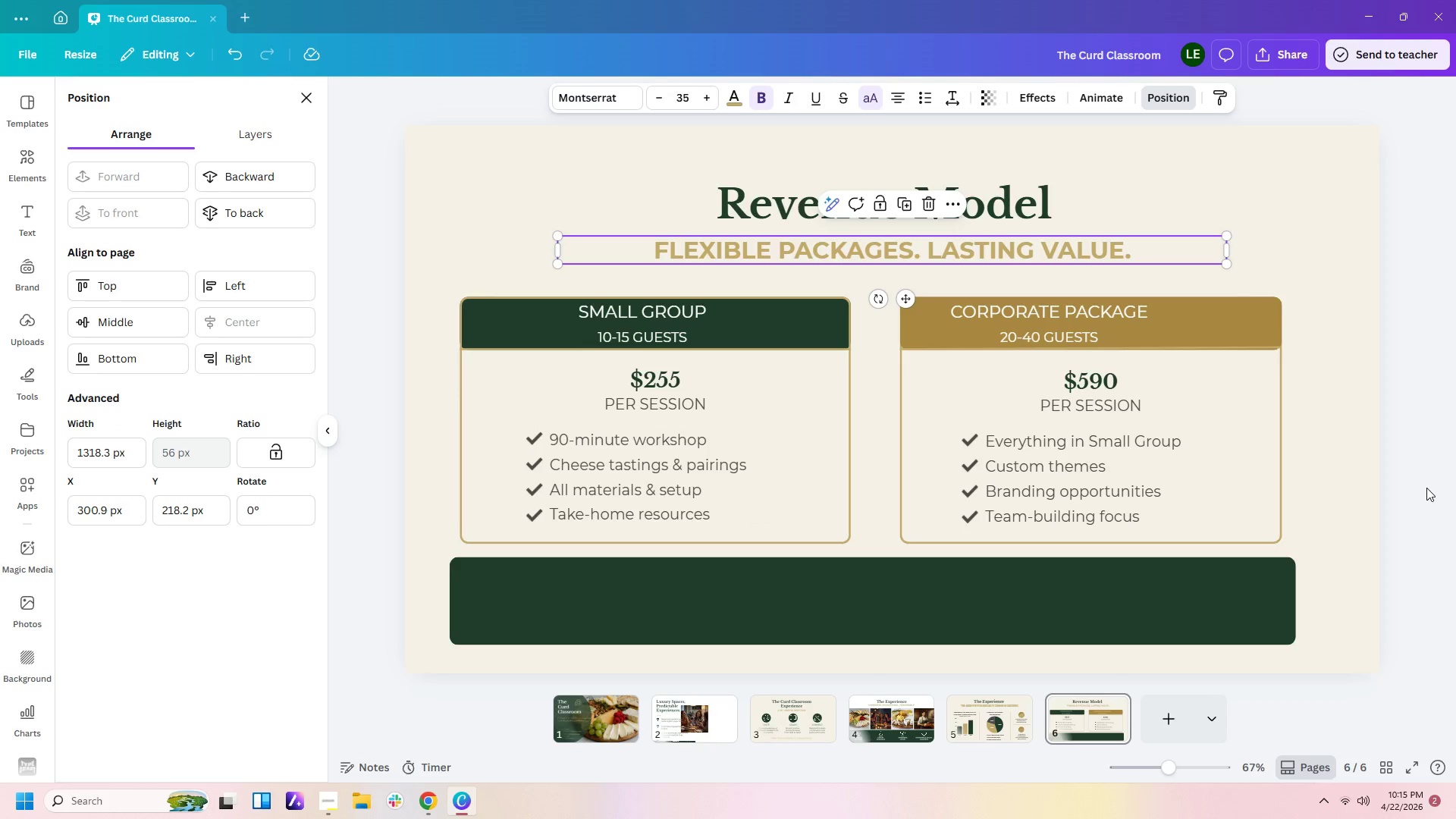 
left_click([1380, 488])
 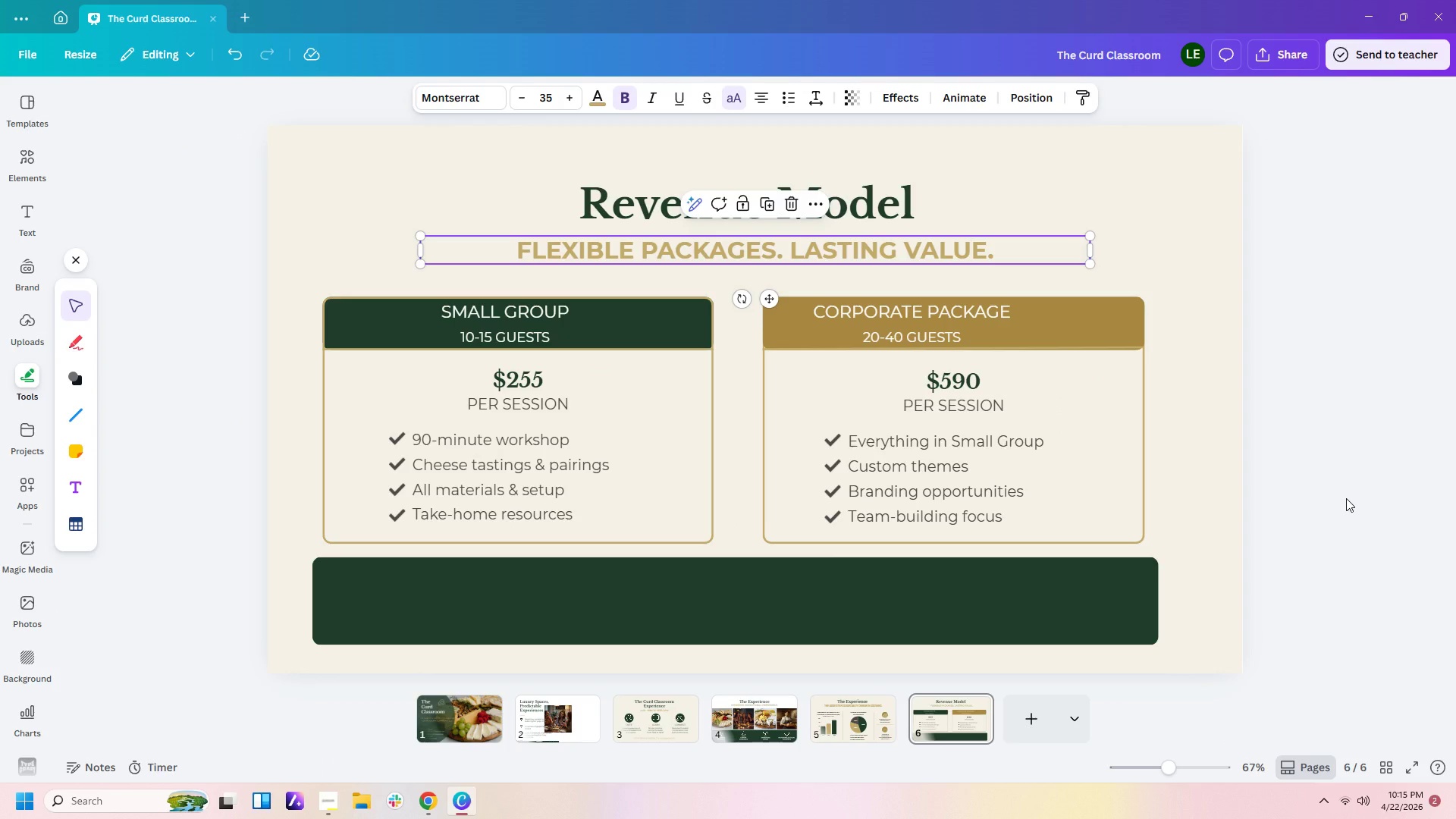 
wait(6.8)
 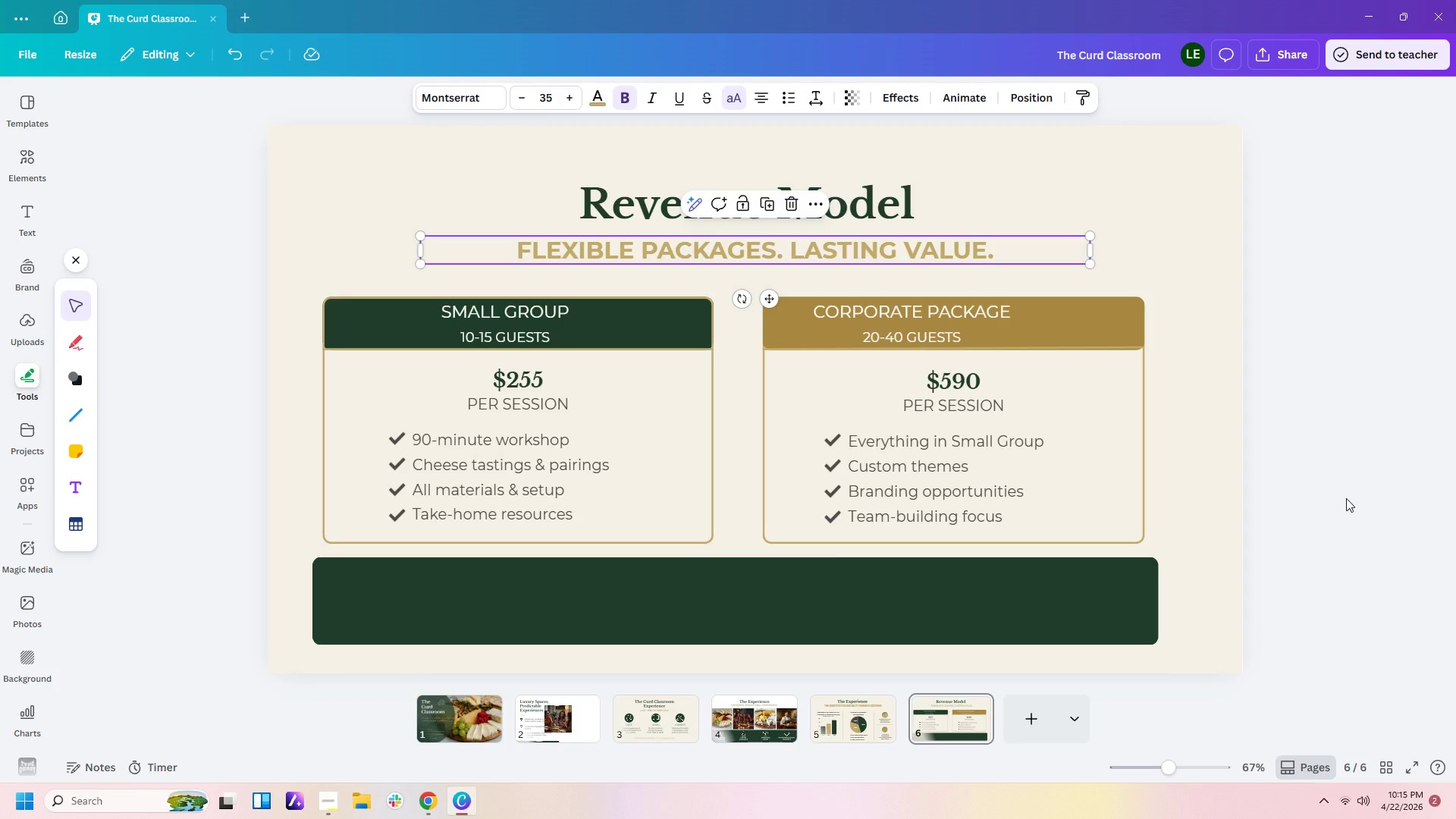 
left_click([1253, 476])
 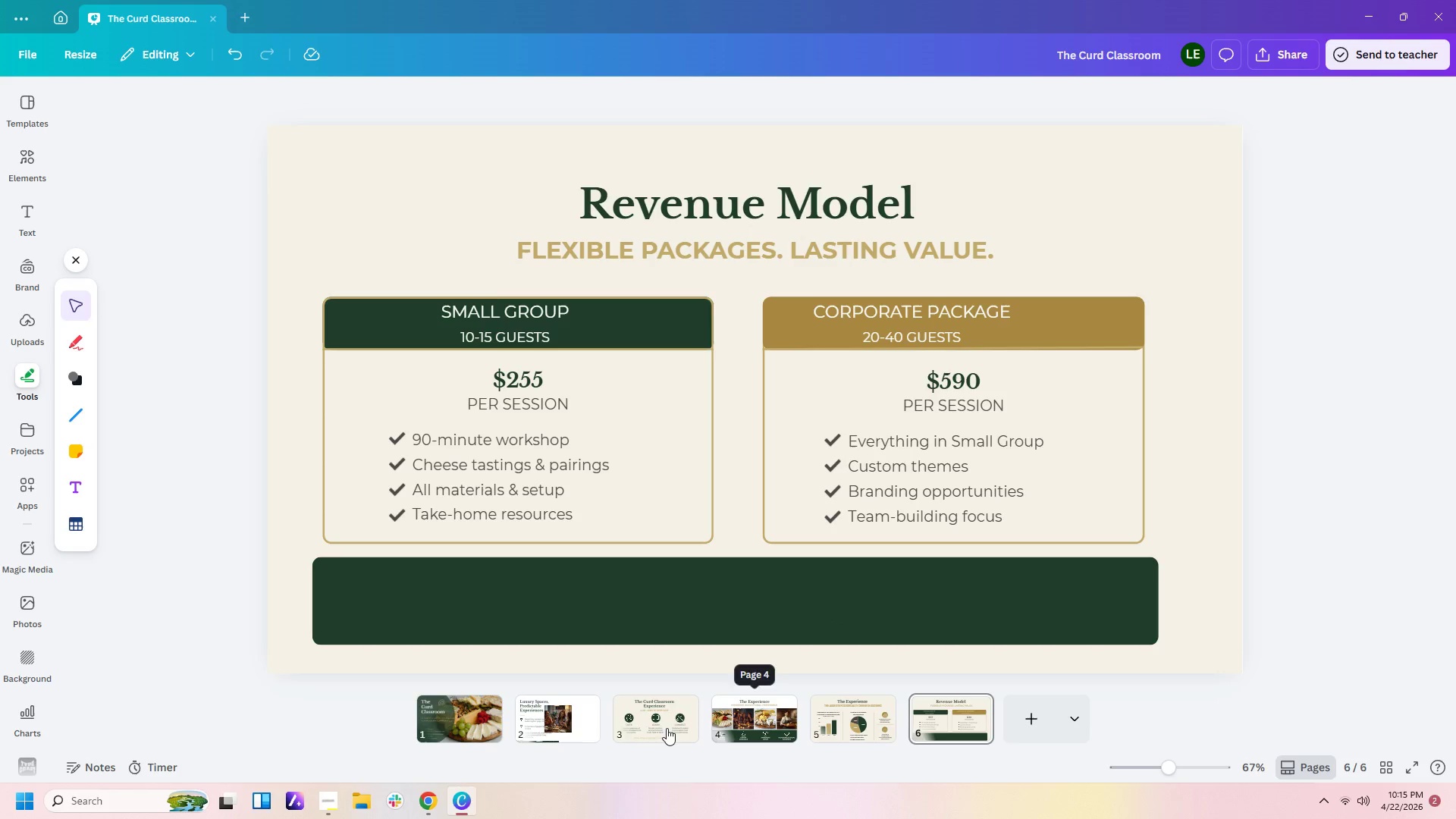 
left_click([552, 710])
 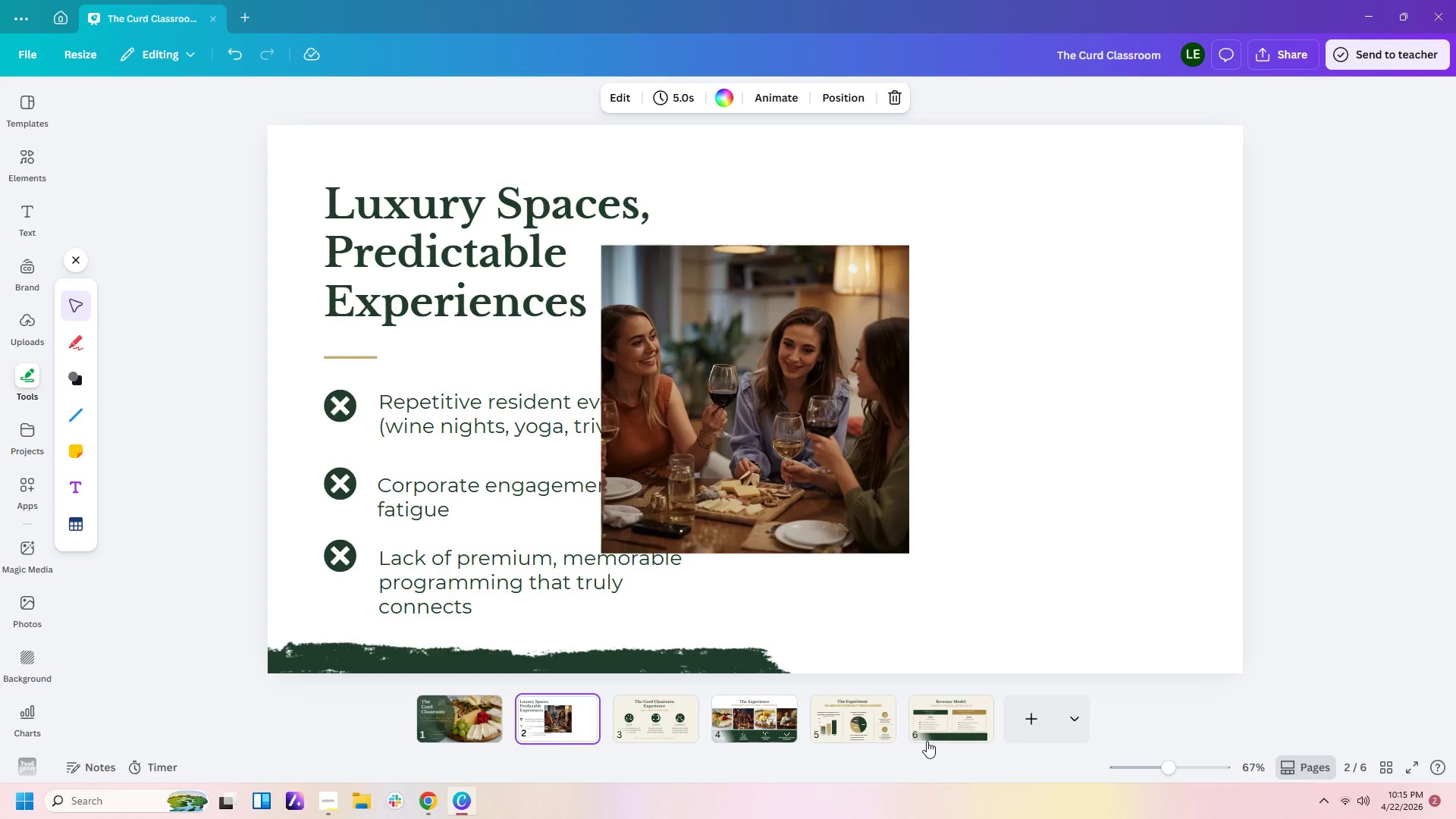 
left_click([986, 712])
 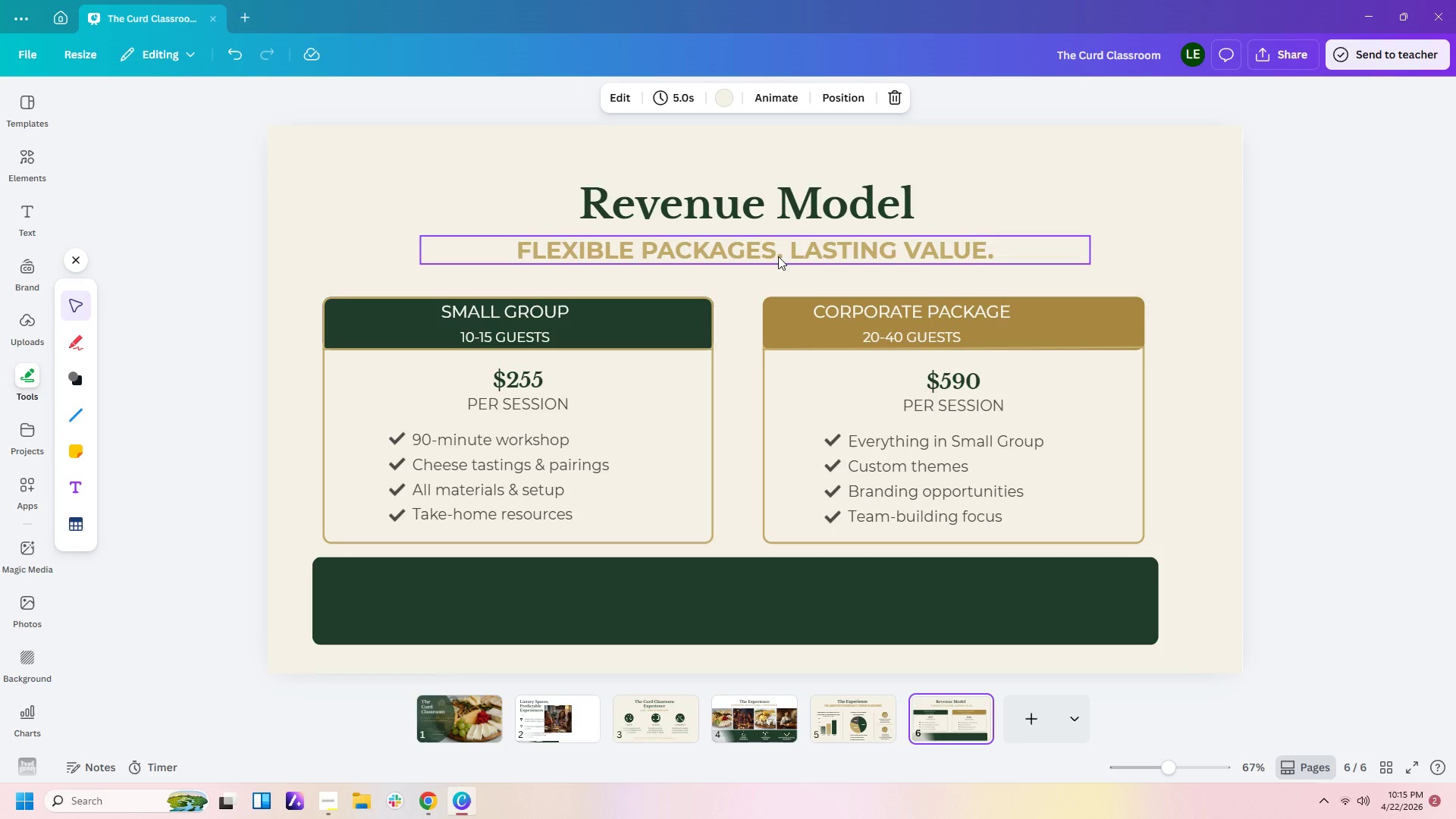 
left_click([778, 260])
 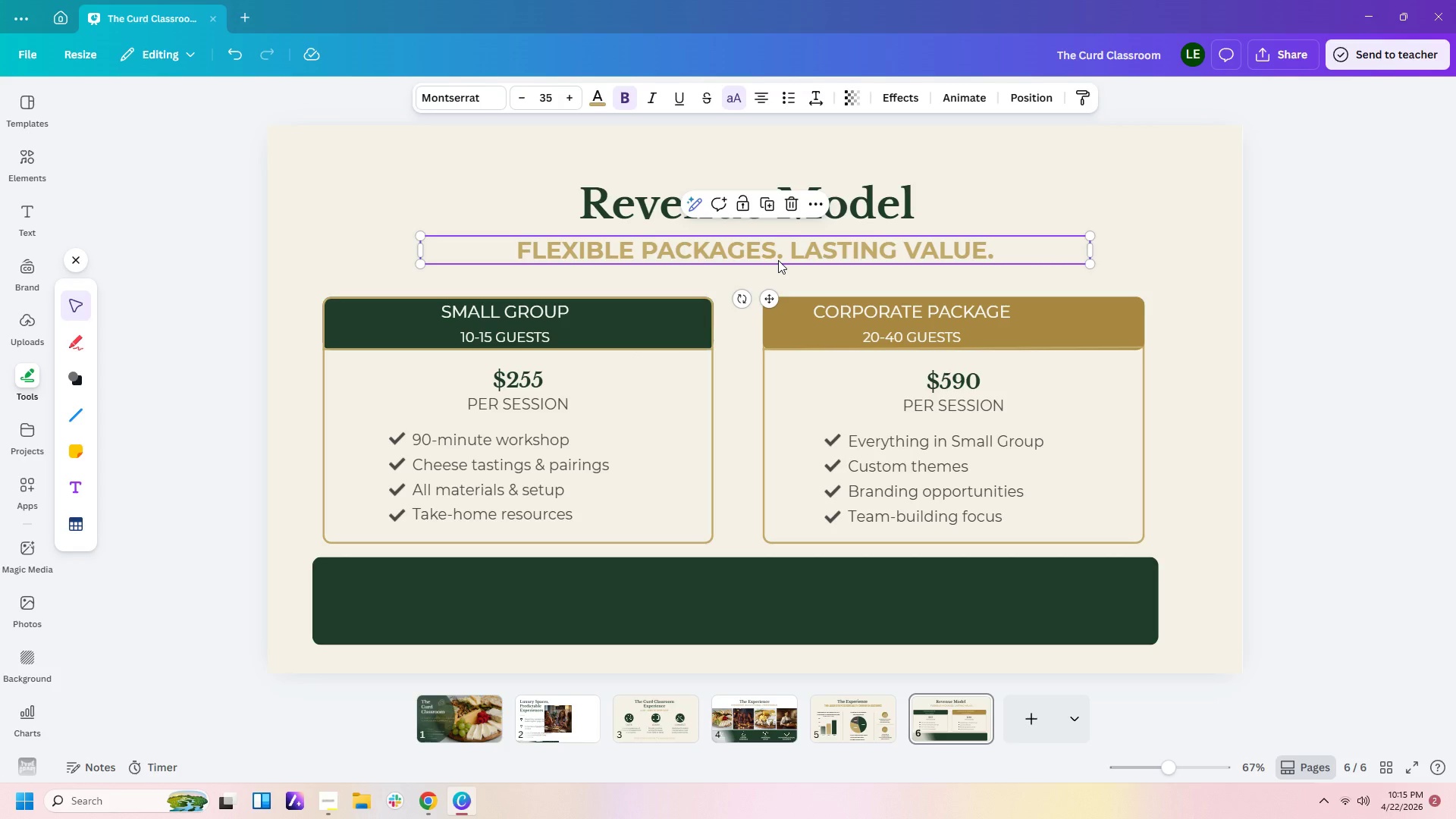 
key(Control+C)
 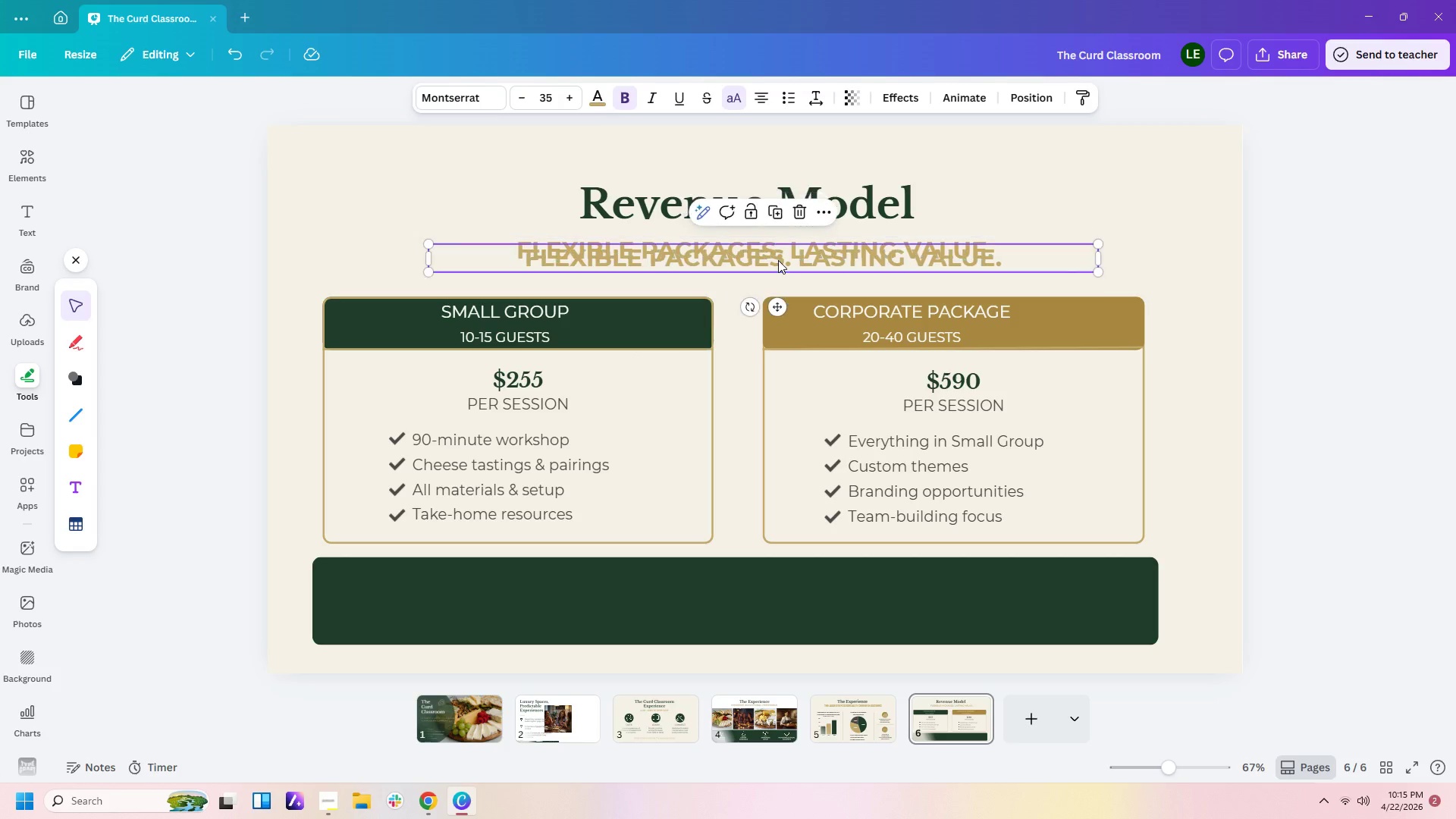 
key(Control+V)
 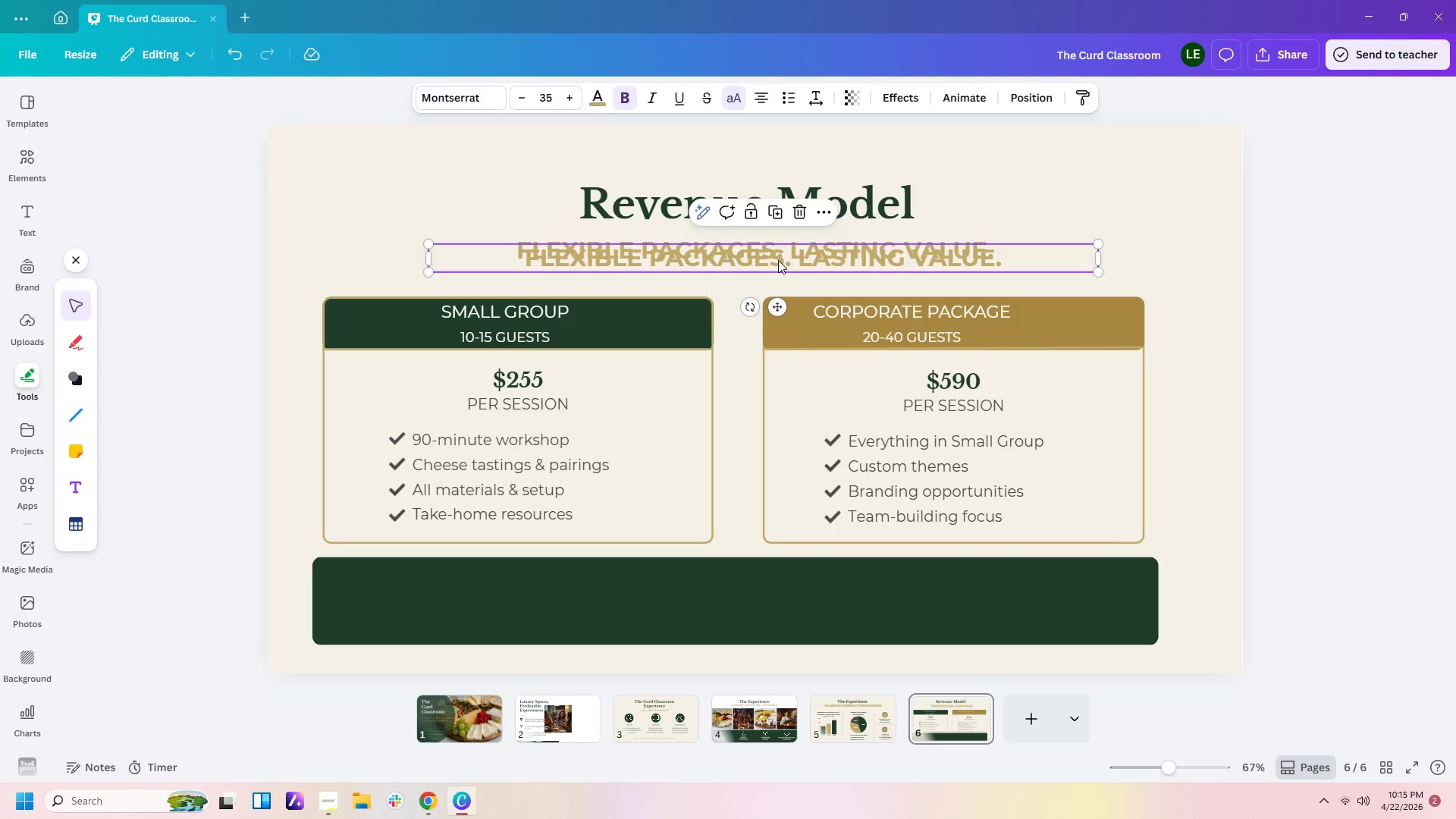 
left_click_drag(start_coordinate=[778, 260], to_coordinate=[721, 607])
 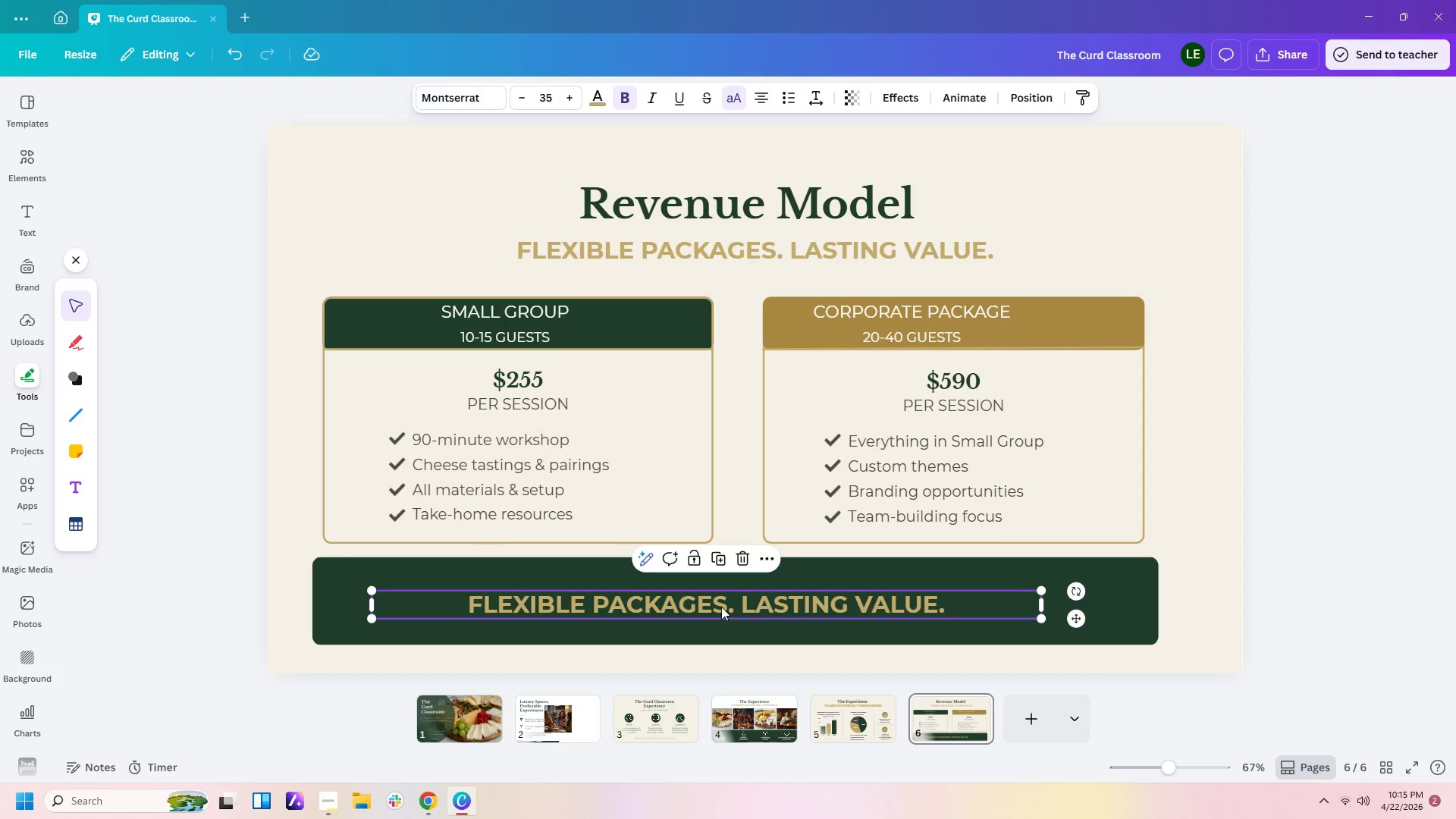 
double_click([721, 607])
 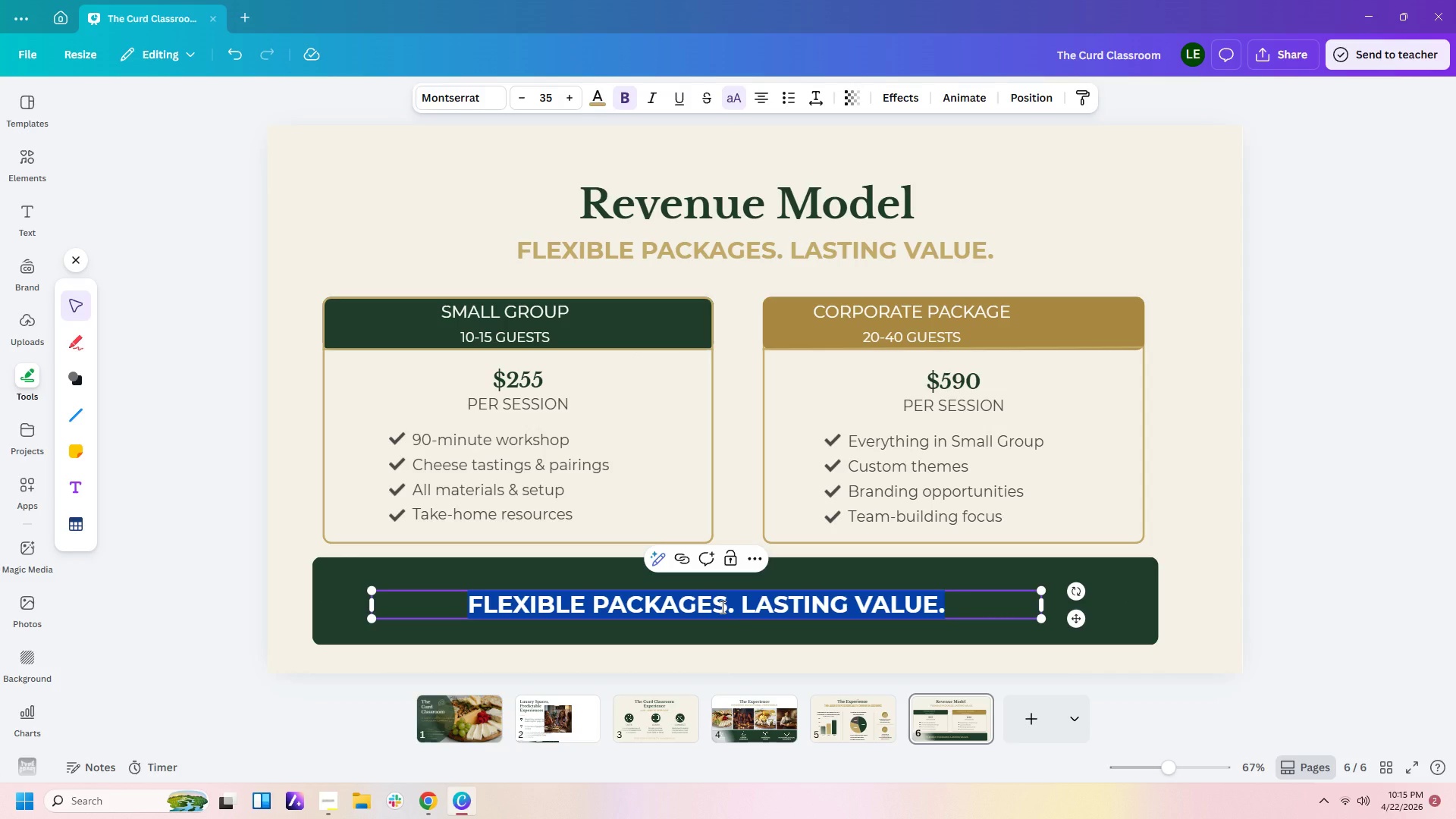 
type(Re)
key(Backspace)
type(E)
key(Backspace)
 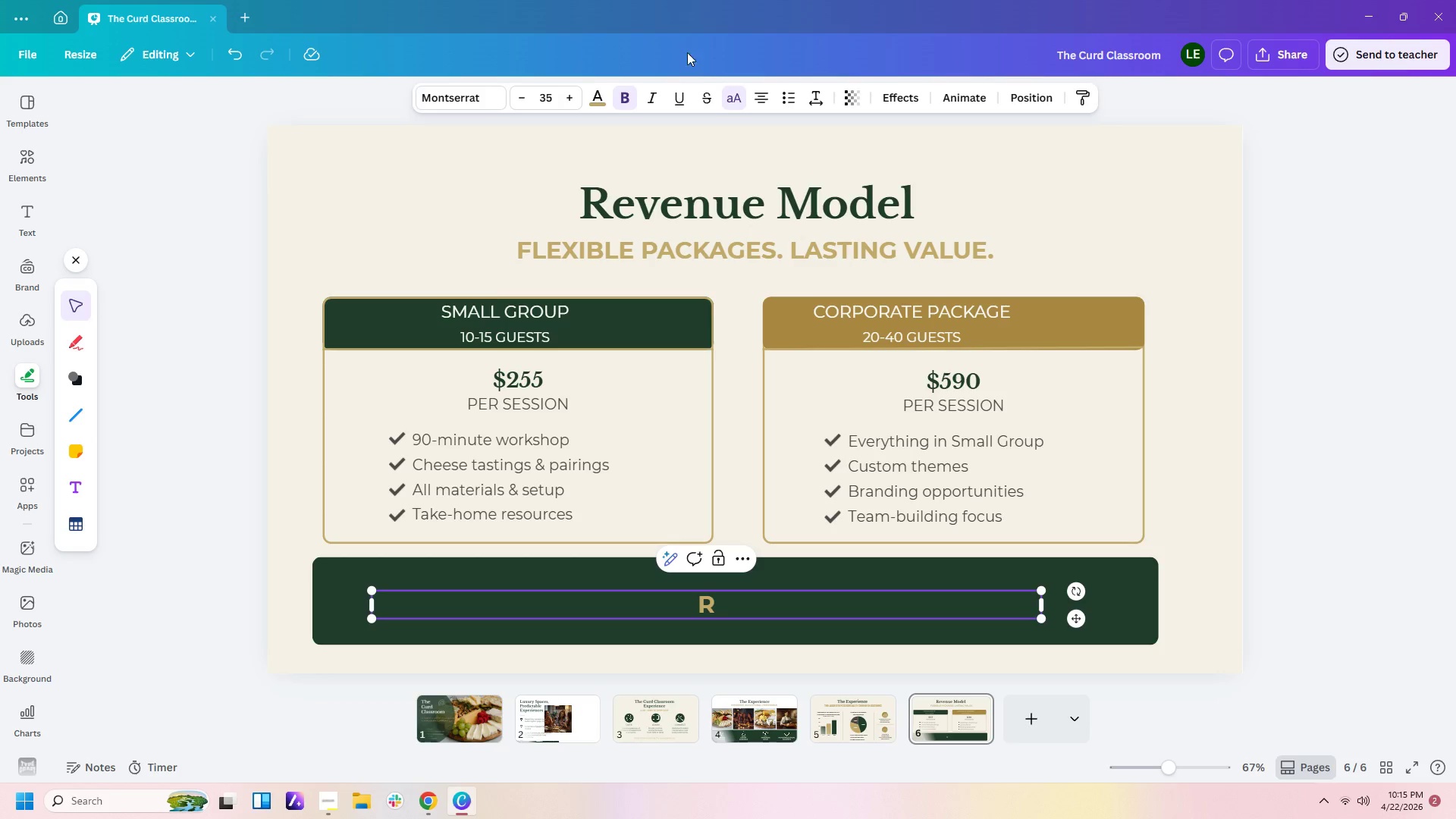 
left_click([726, 99])
 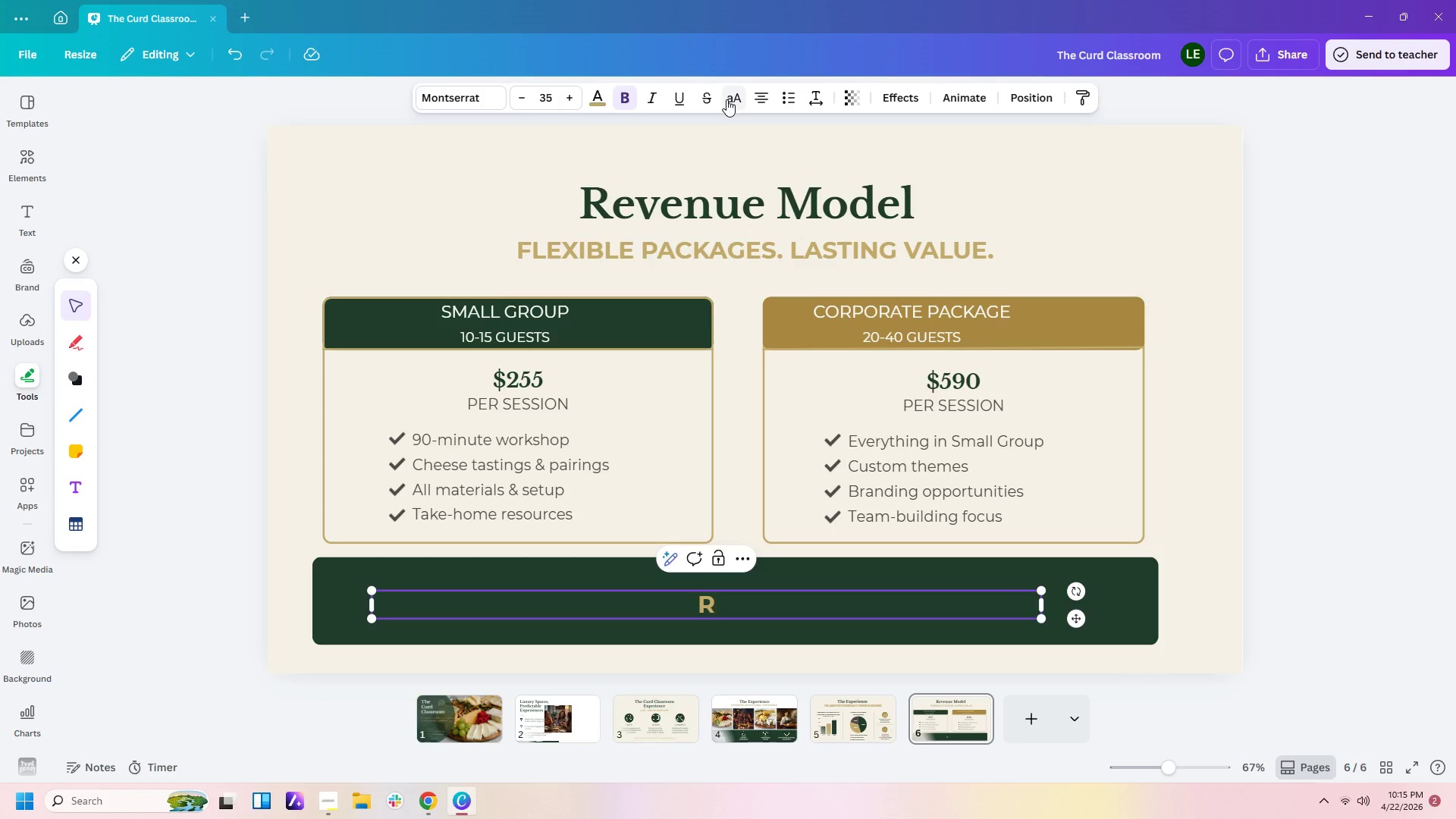 
type(E)
key(Backspace)
type(ecurring )
 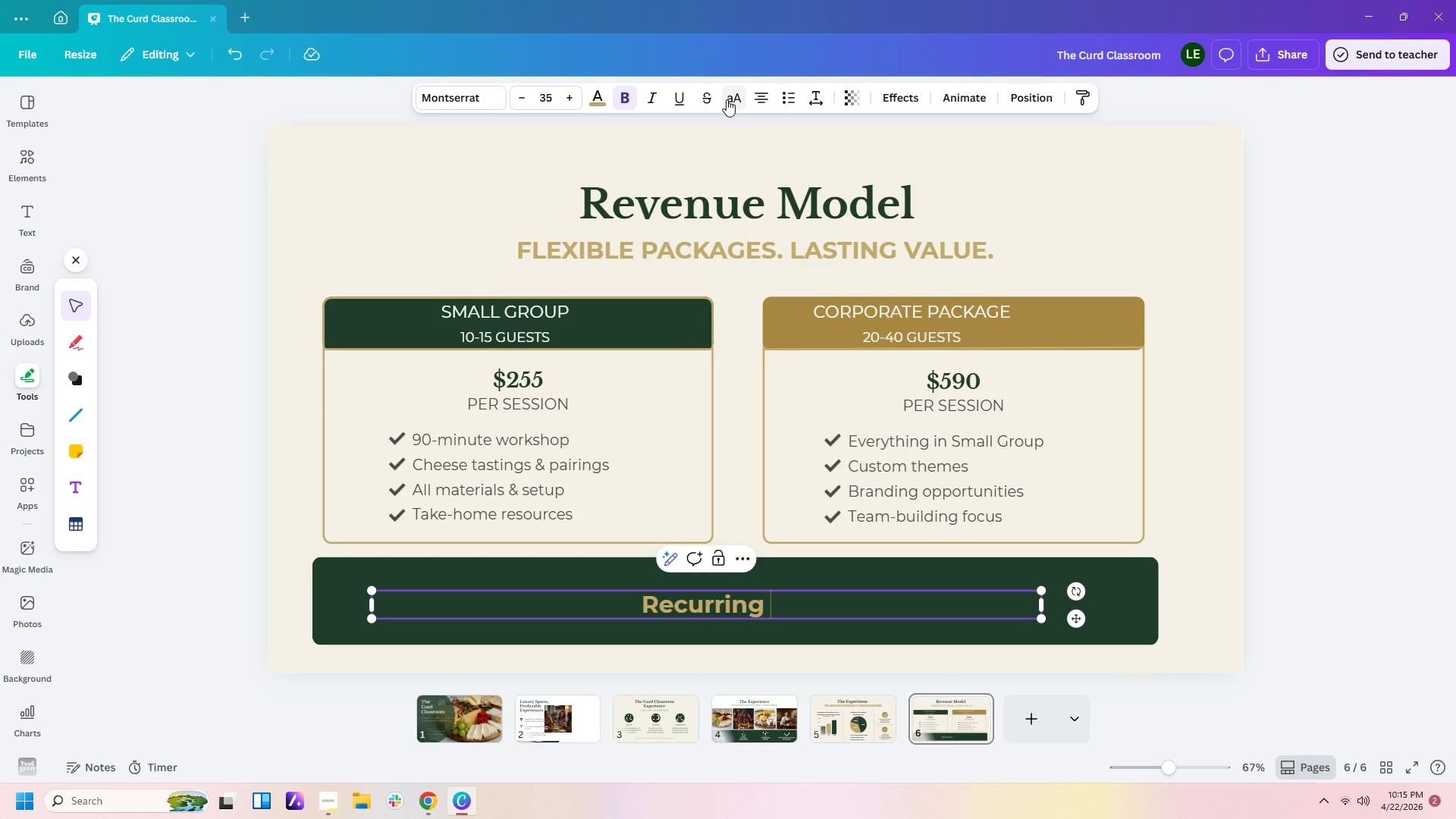 
wait(13.58)
 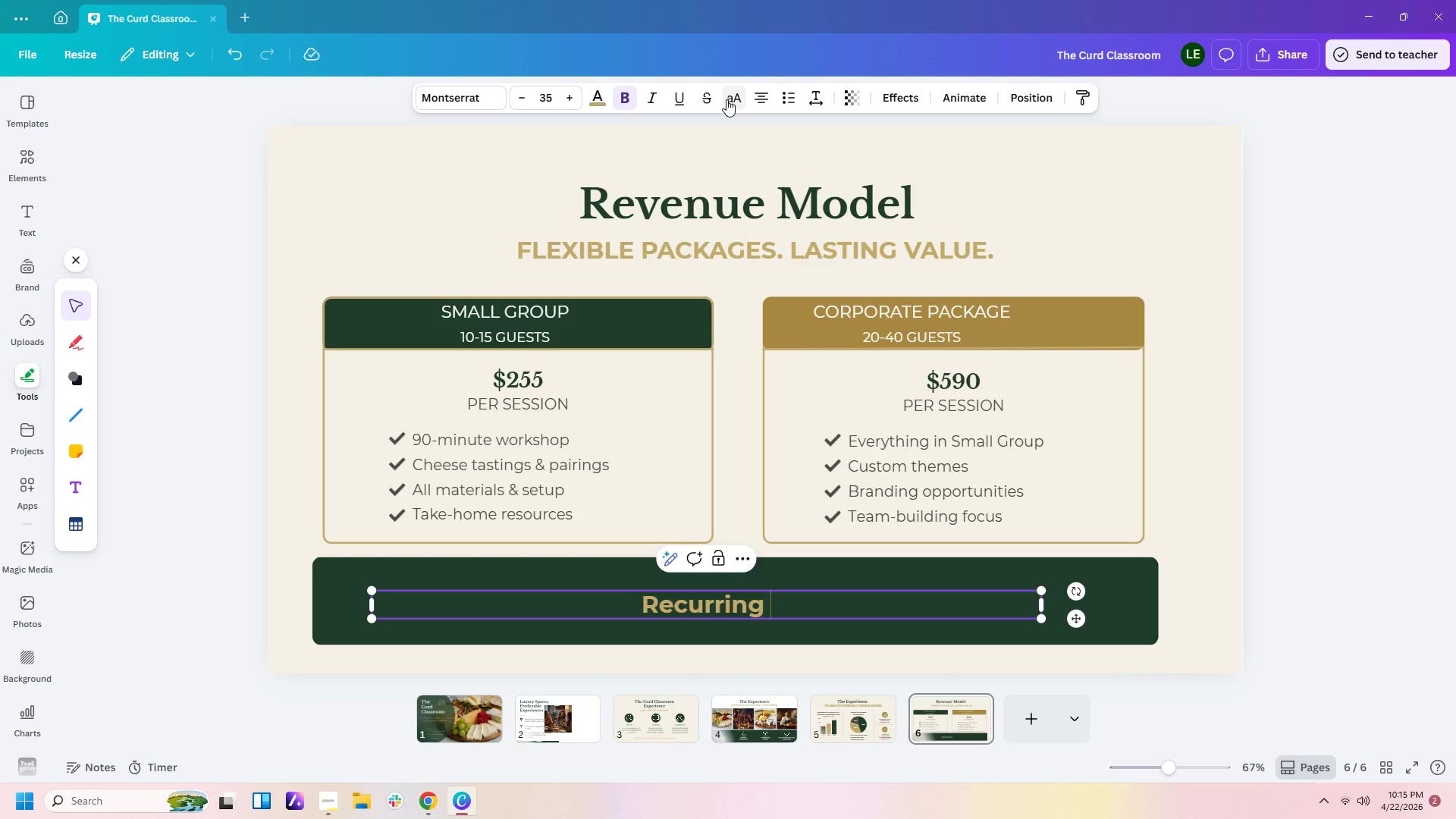 
type(monthly contracts available.)
 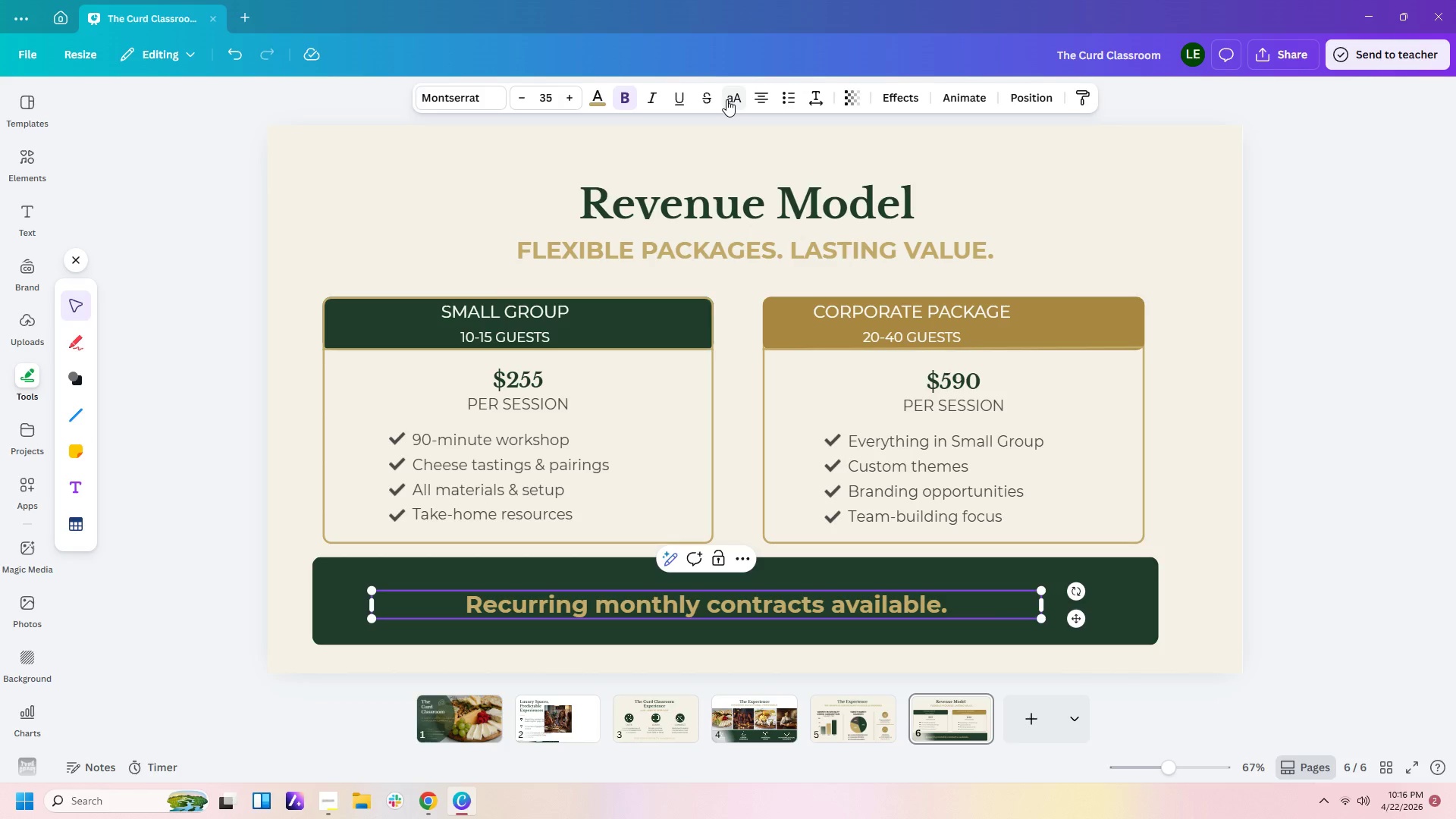 
key(Enter)
 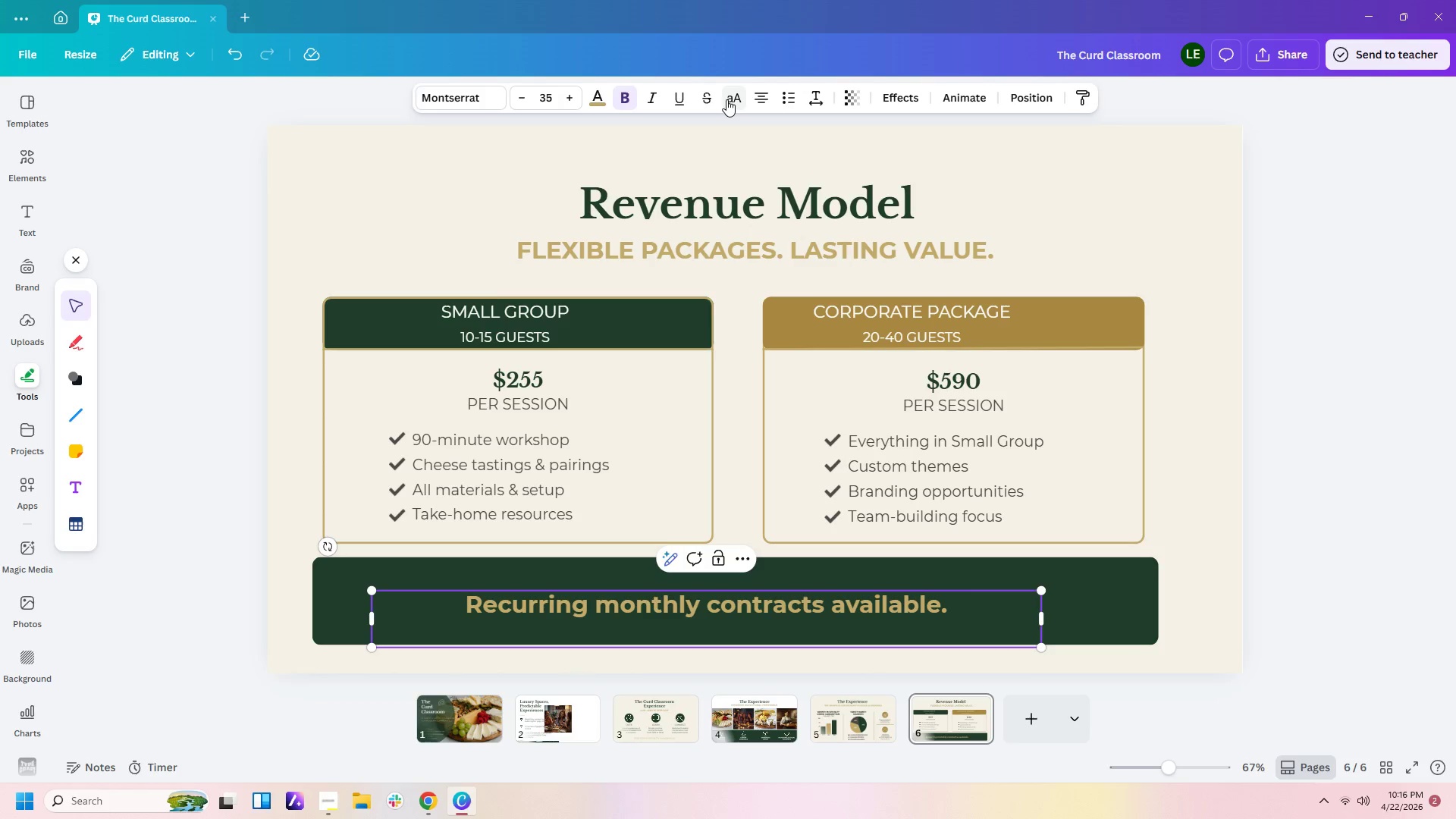 
type(Consistent )
 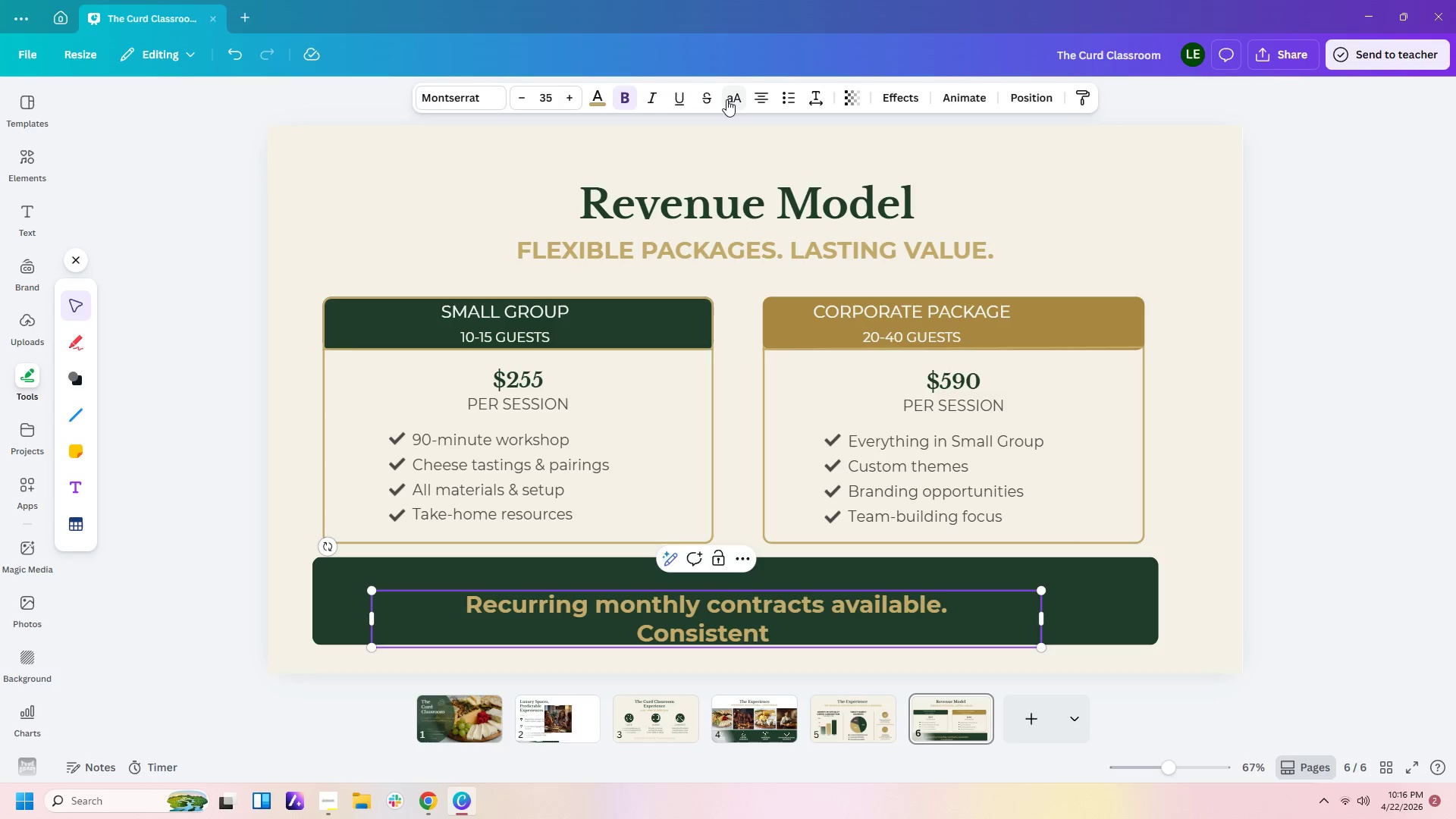 
type(programming )
key(Backspace)
type(. Stronger community.)
 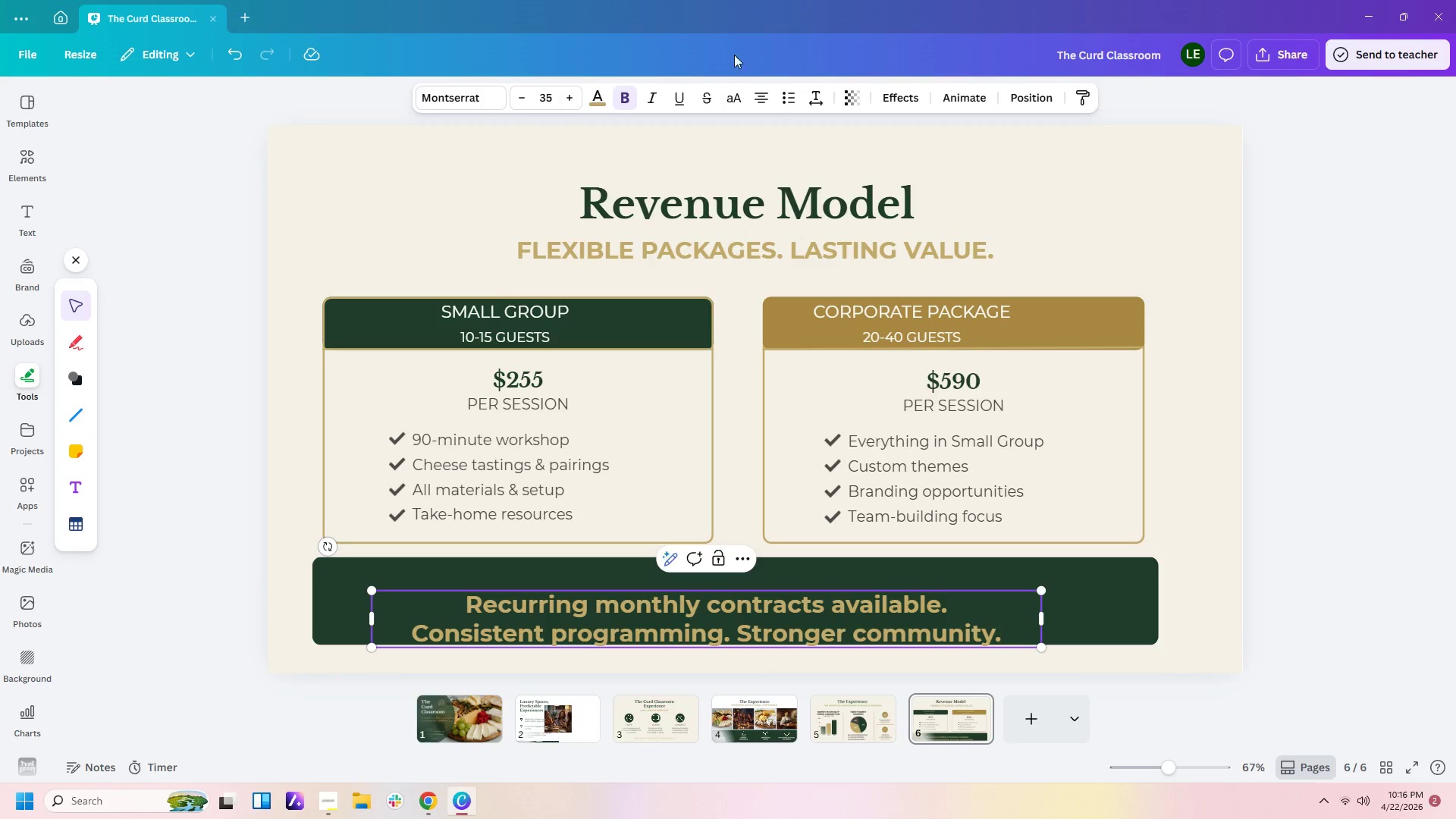 
left_click([758, 96])
 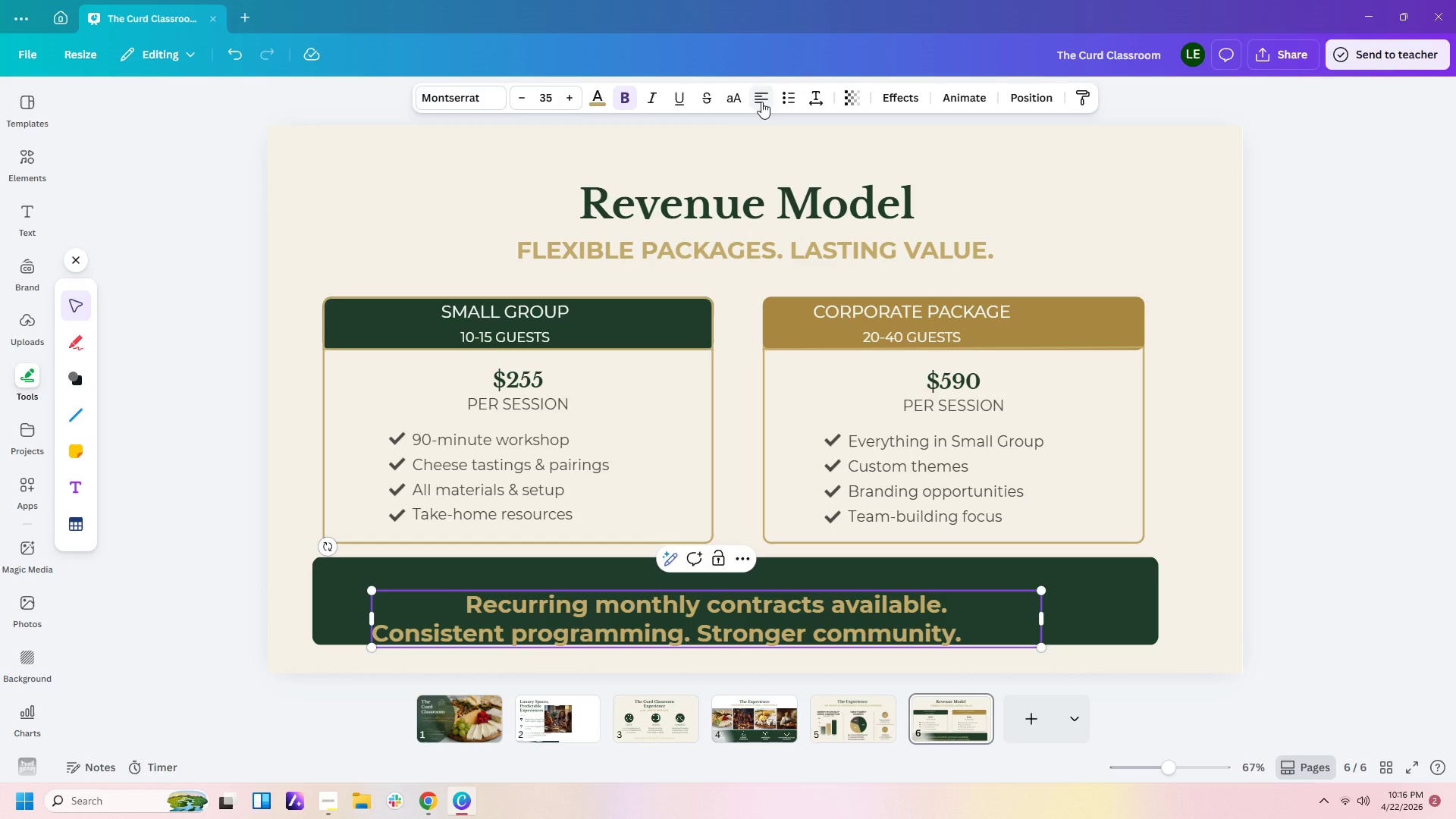 
left_click([761, 102])
 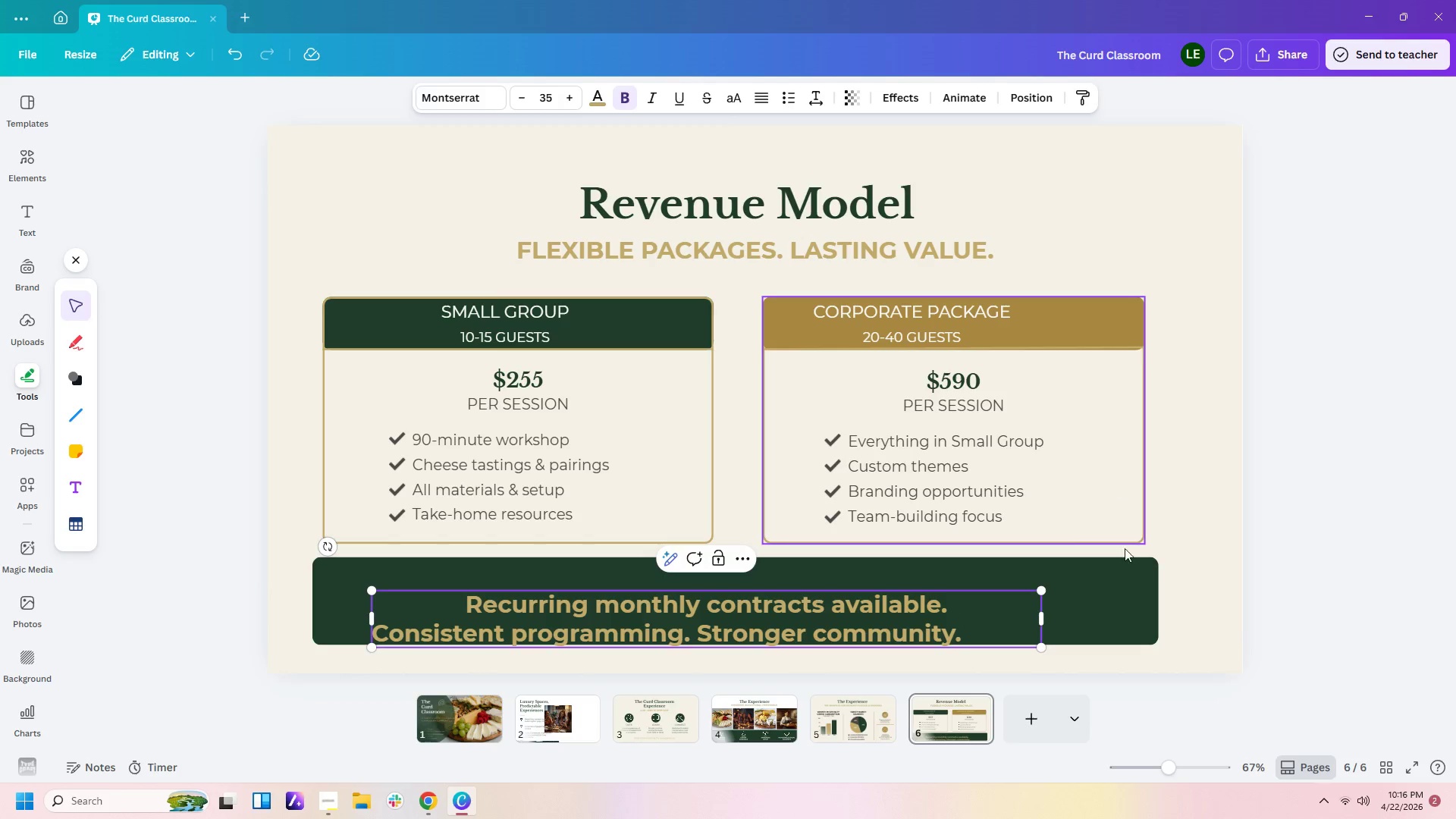 
left_click([1171, 593])
 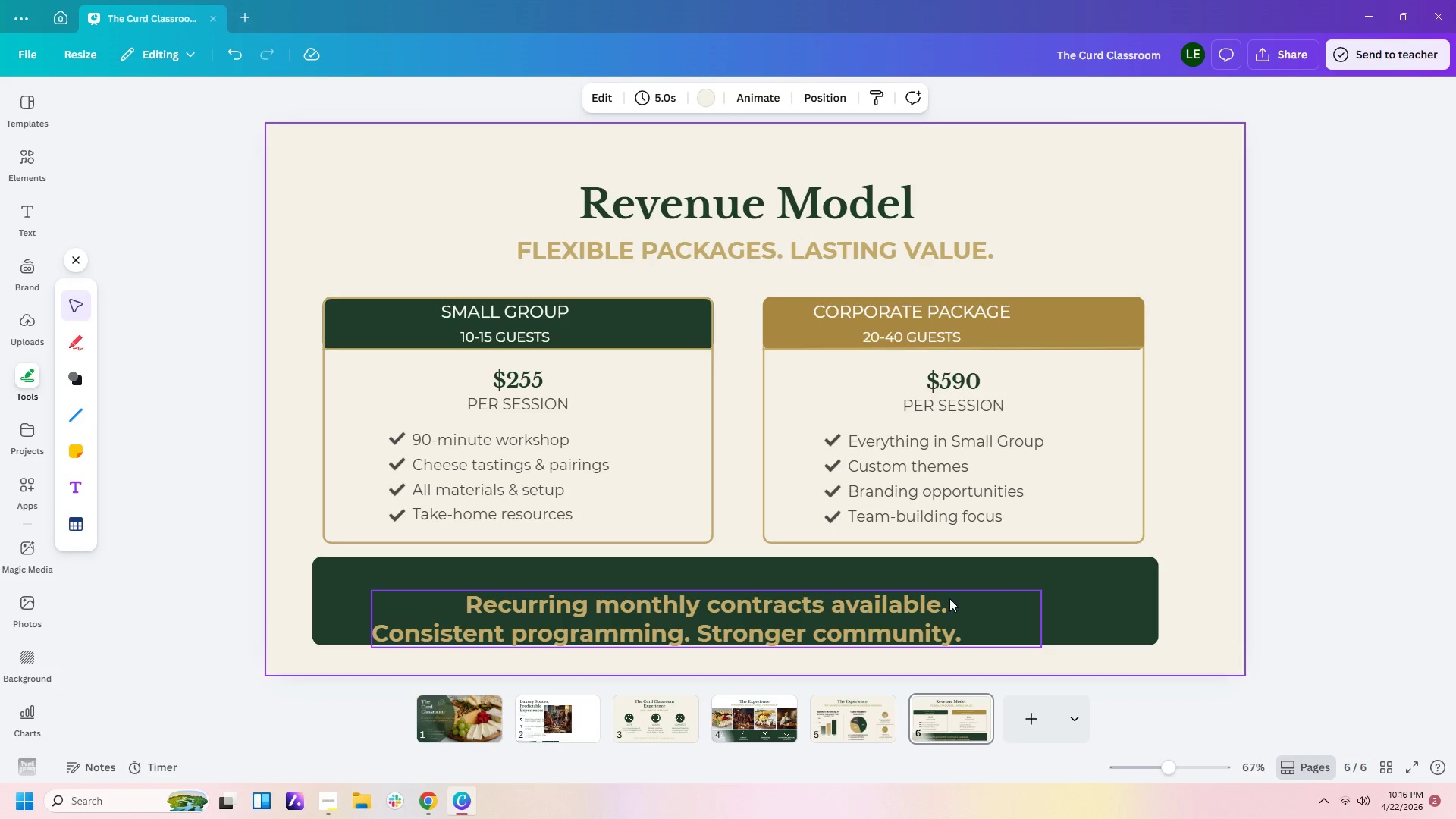 
left_click([941, 597])
 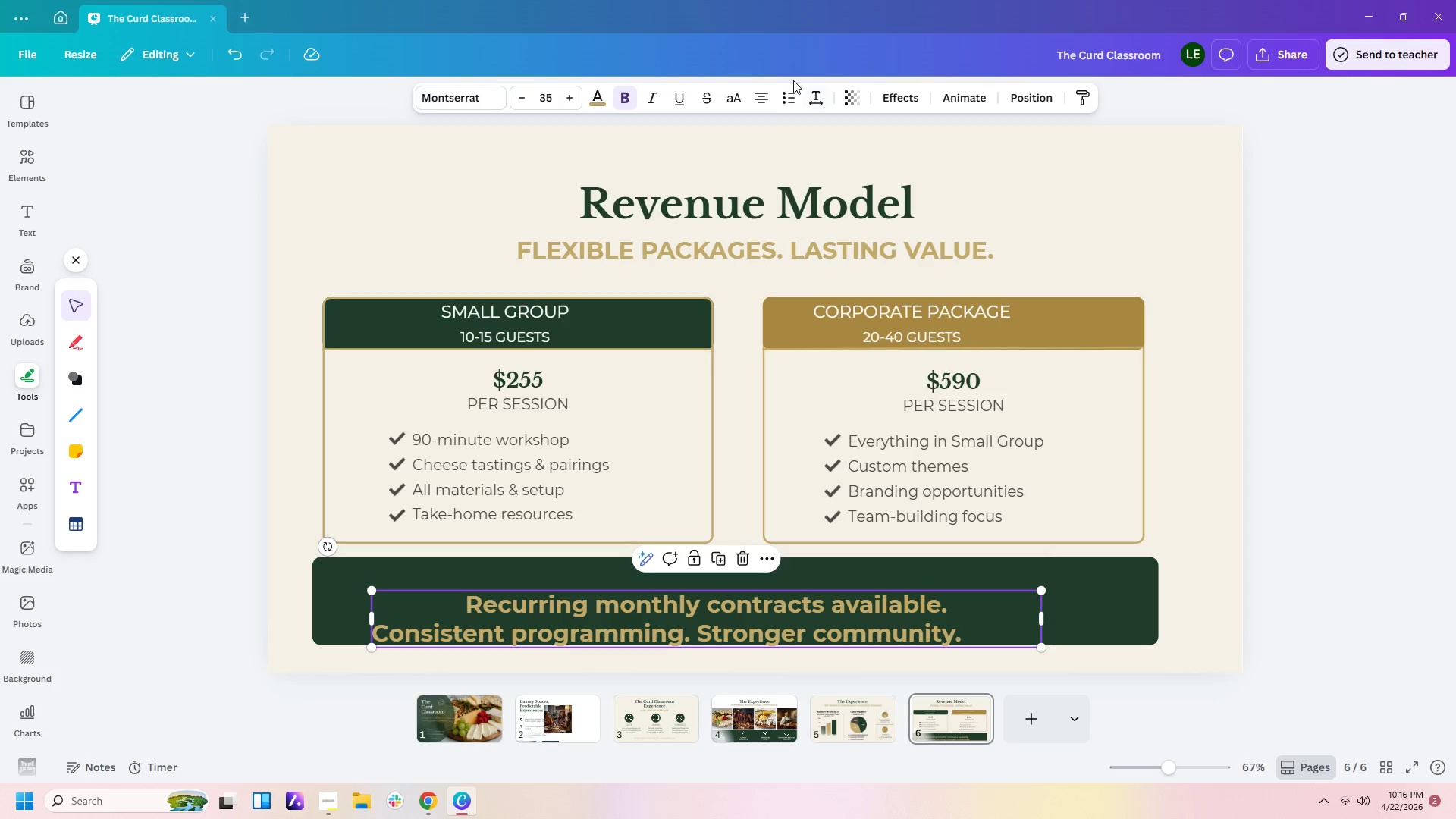 
left_click([756, 102])
 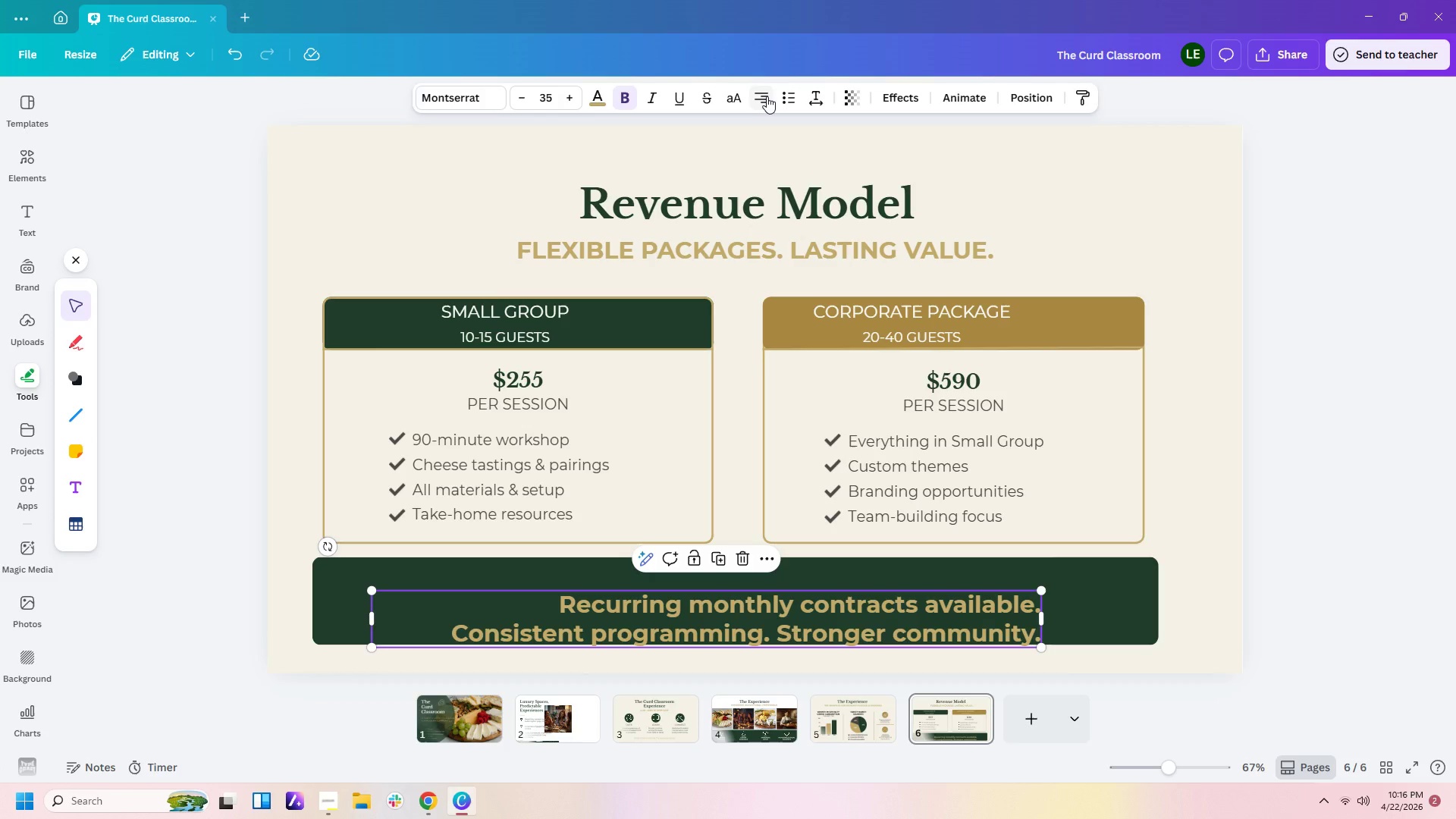 
double_click([761, 96])
 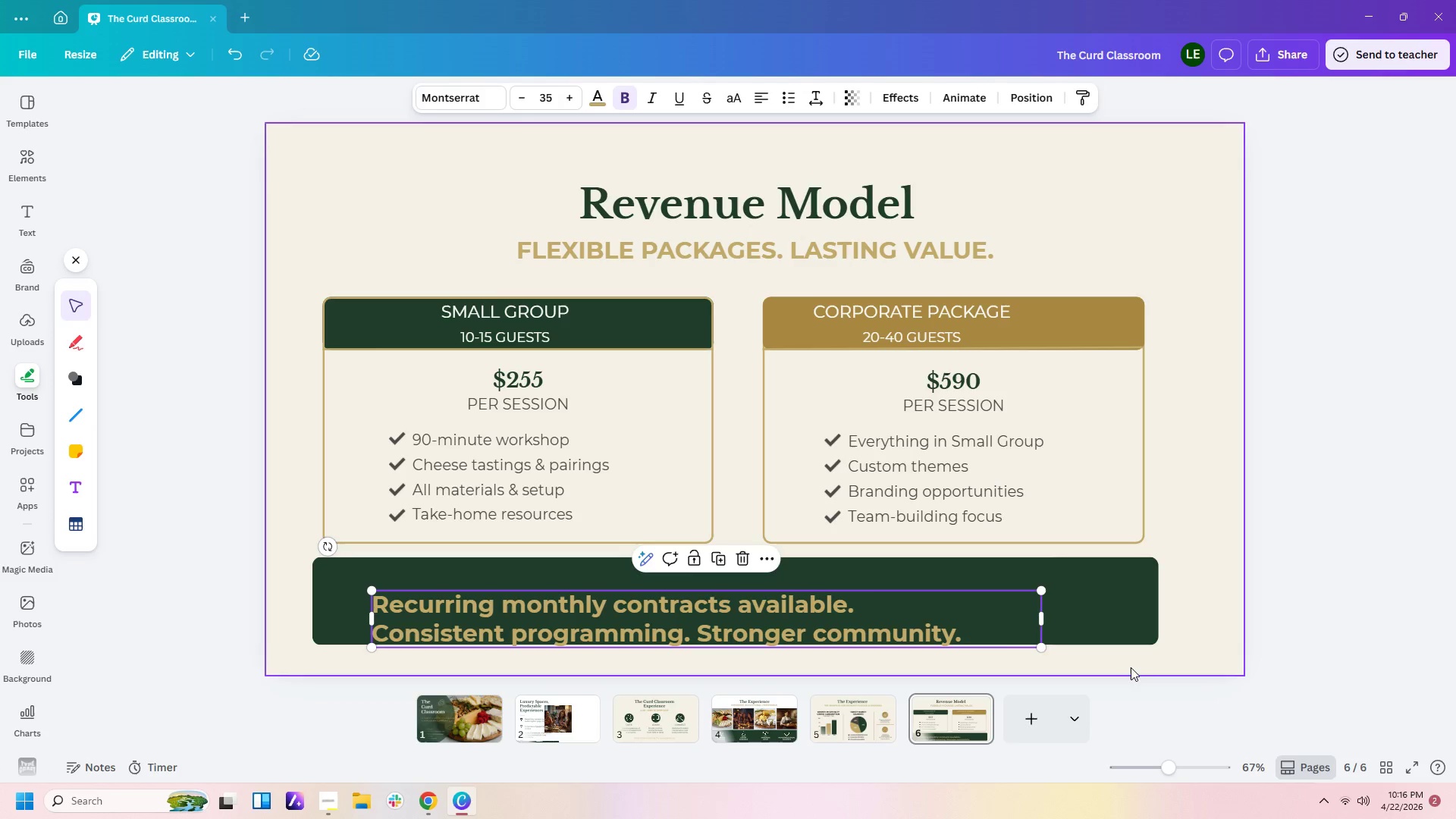 
left_click_drag(start_coordinate=[983, 616], to_coordinate=[1050, 604])
 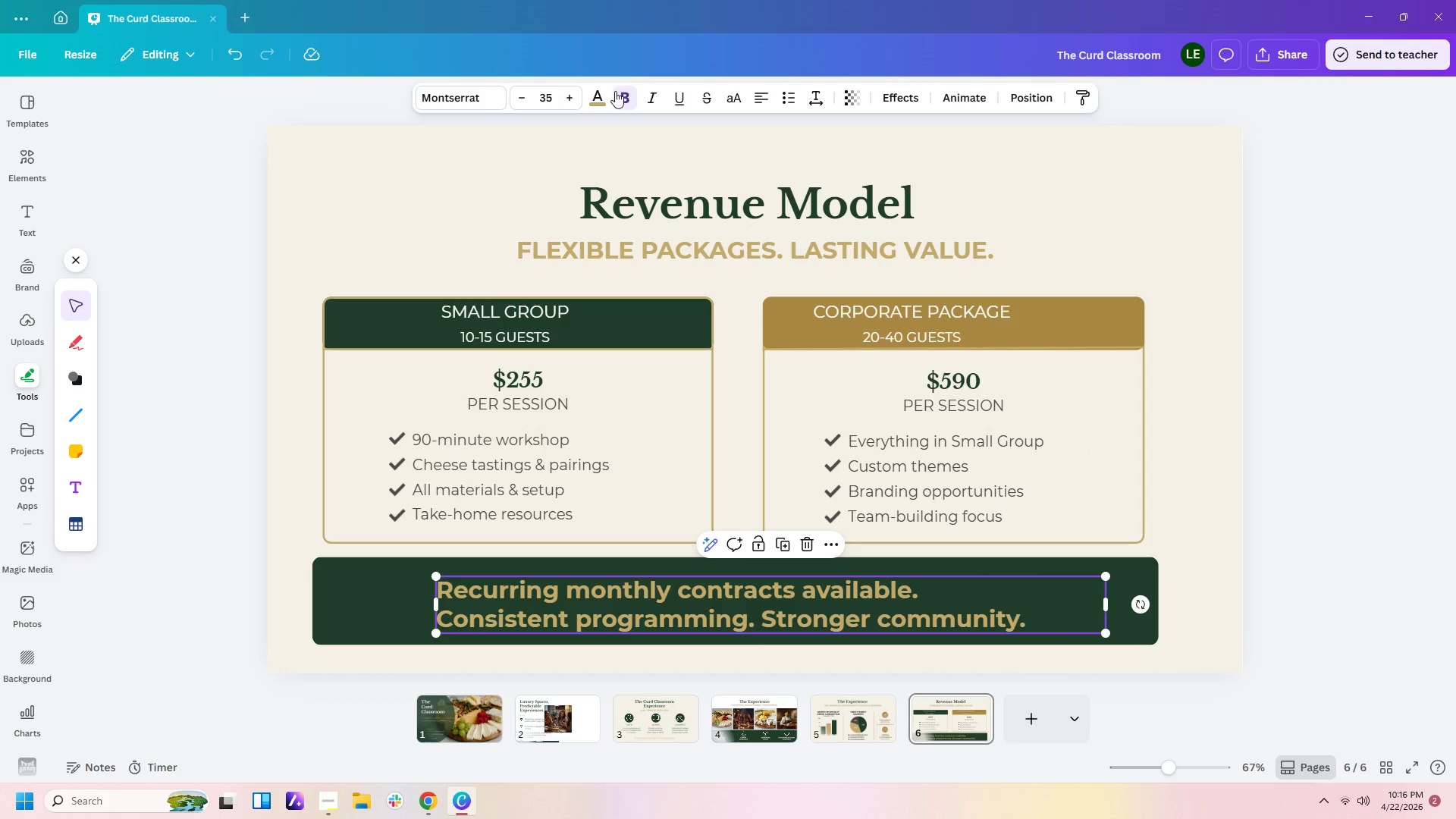 
left_click([620, 103])
 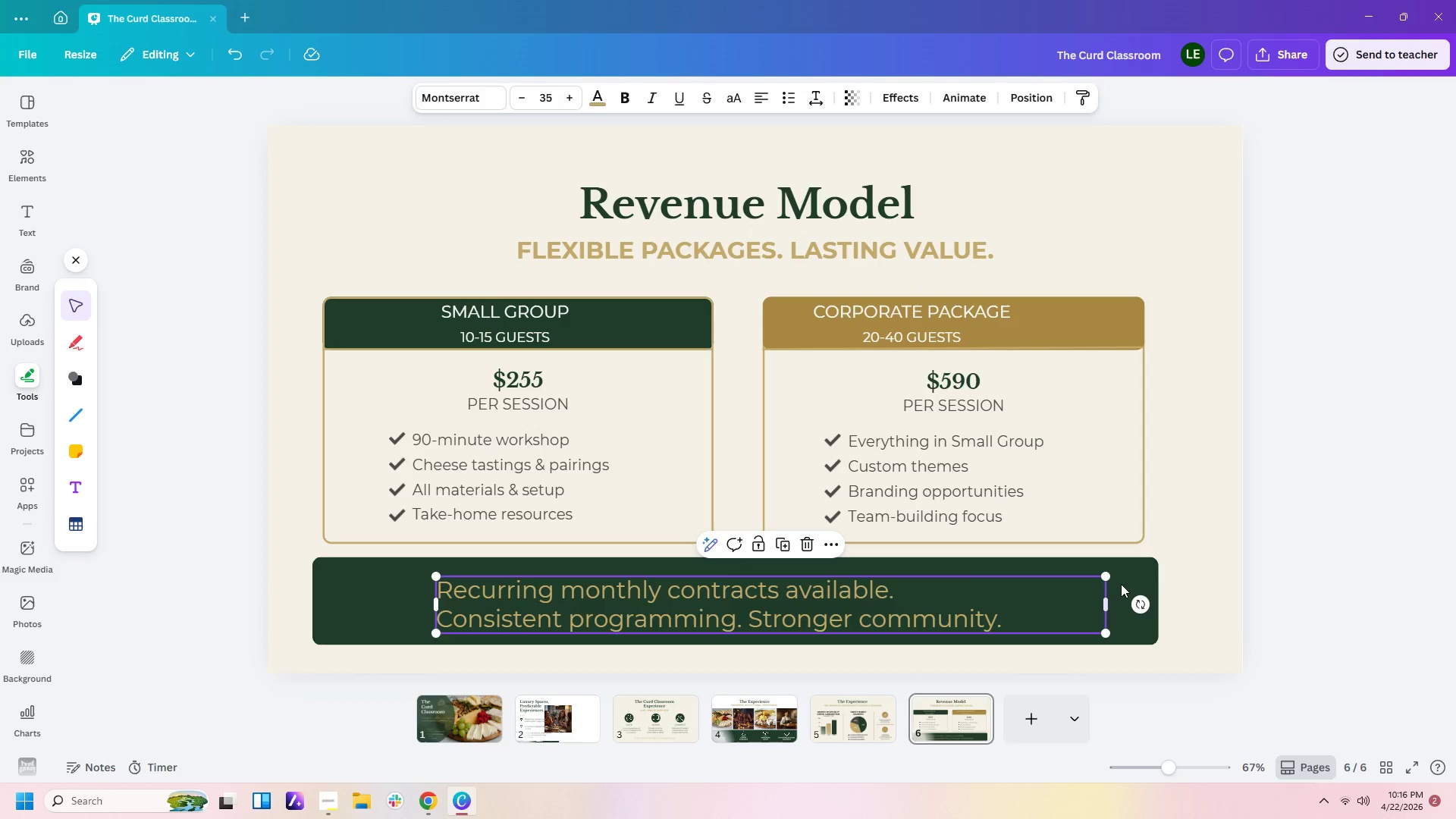 
left_click([1237, 568])
 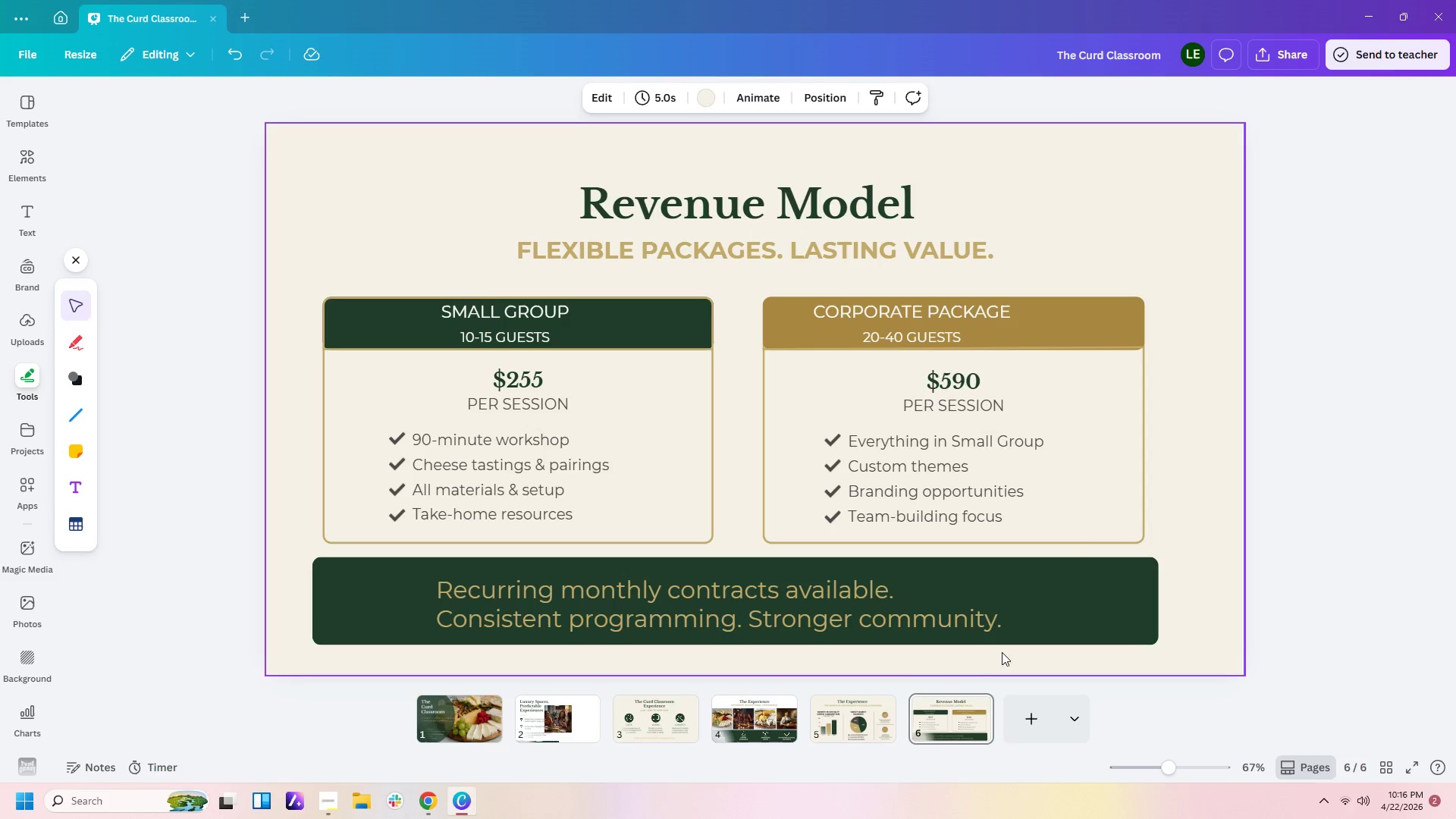 
left_click([895, 588])
 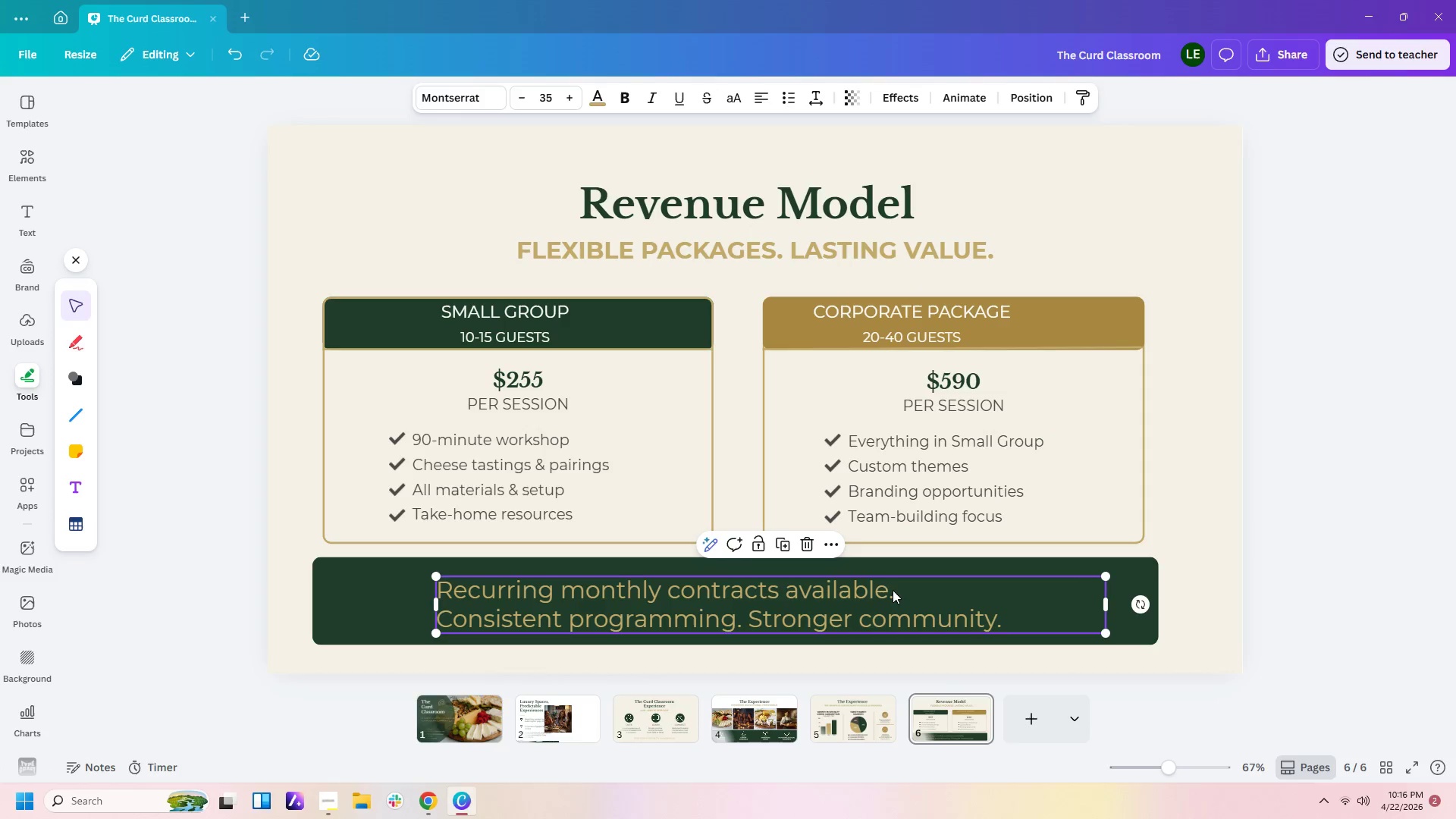 
left_click([892, 590])
 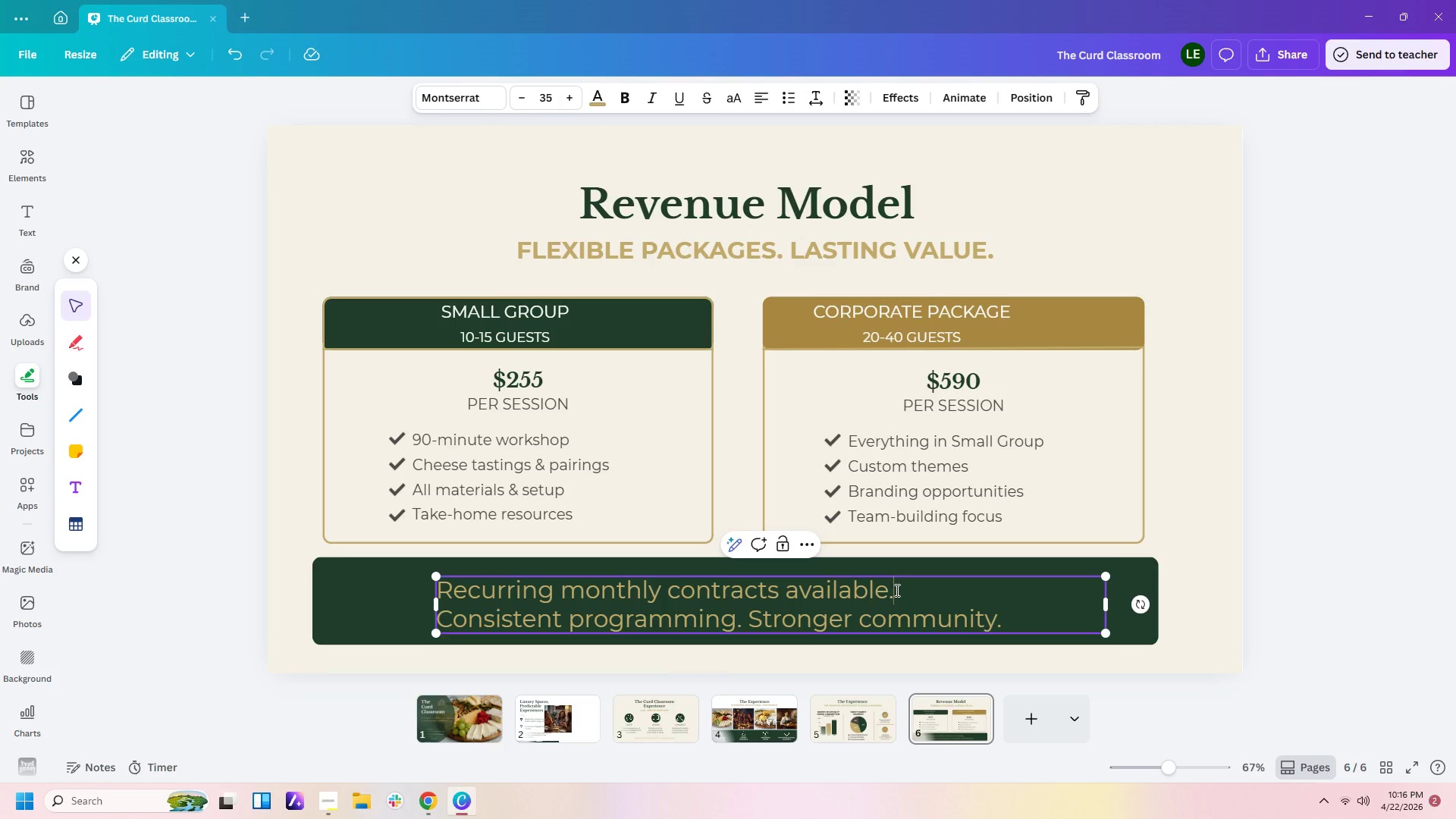 
left_click_drag(start_coordinate=[896, 590], to_coordinate=[437, 584])
 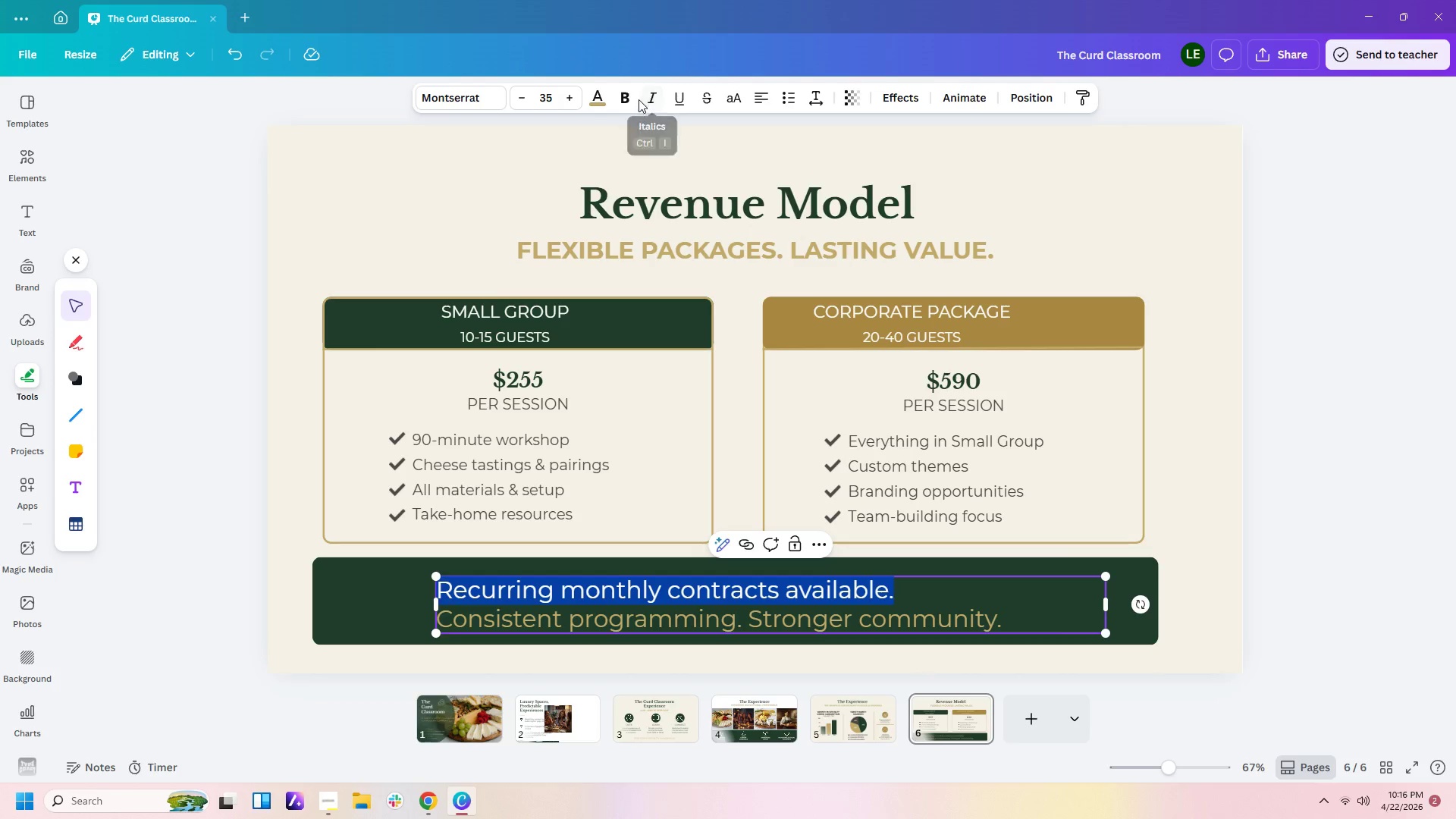 
left_click([627, 98])
 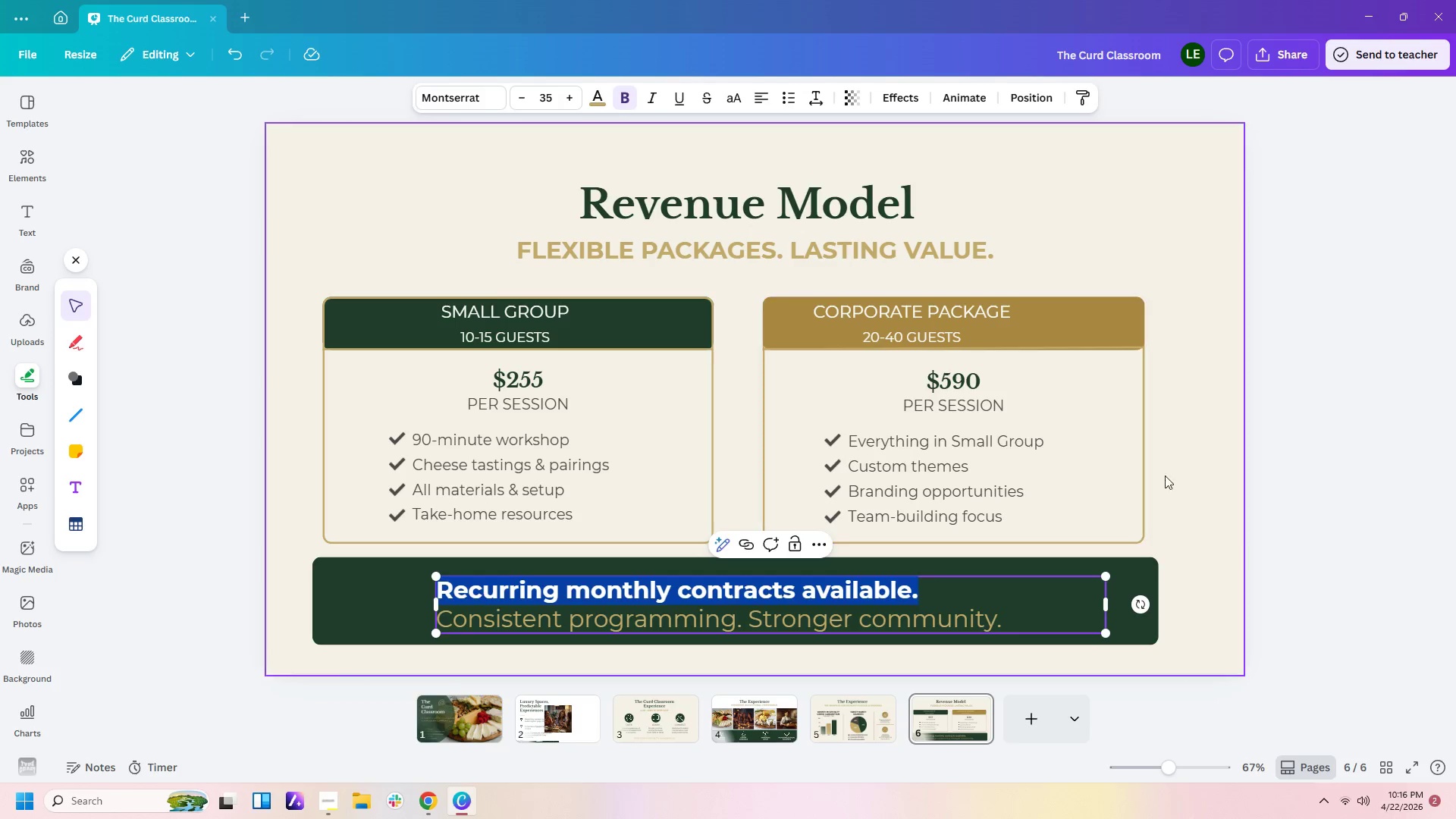 
left_click([1212, 563])
 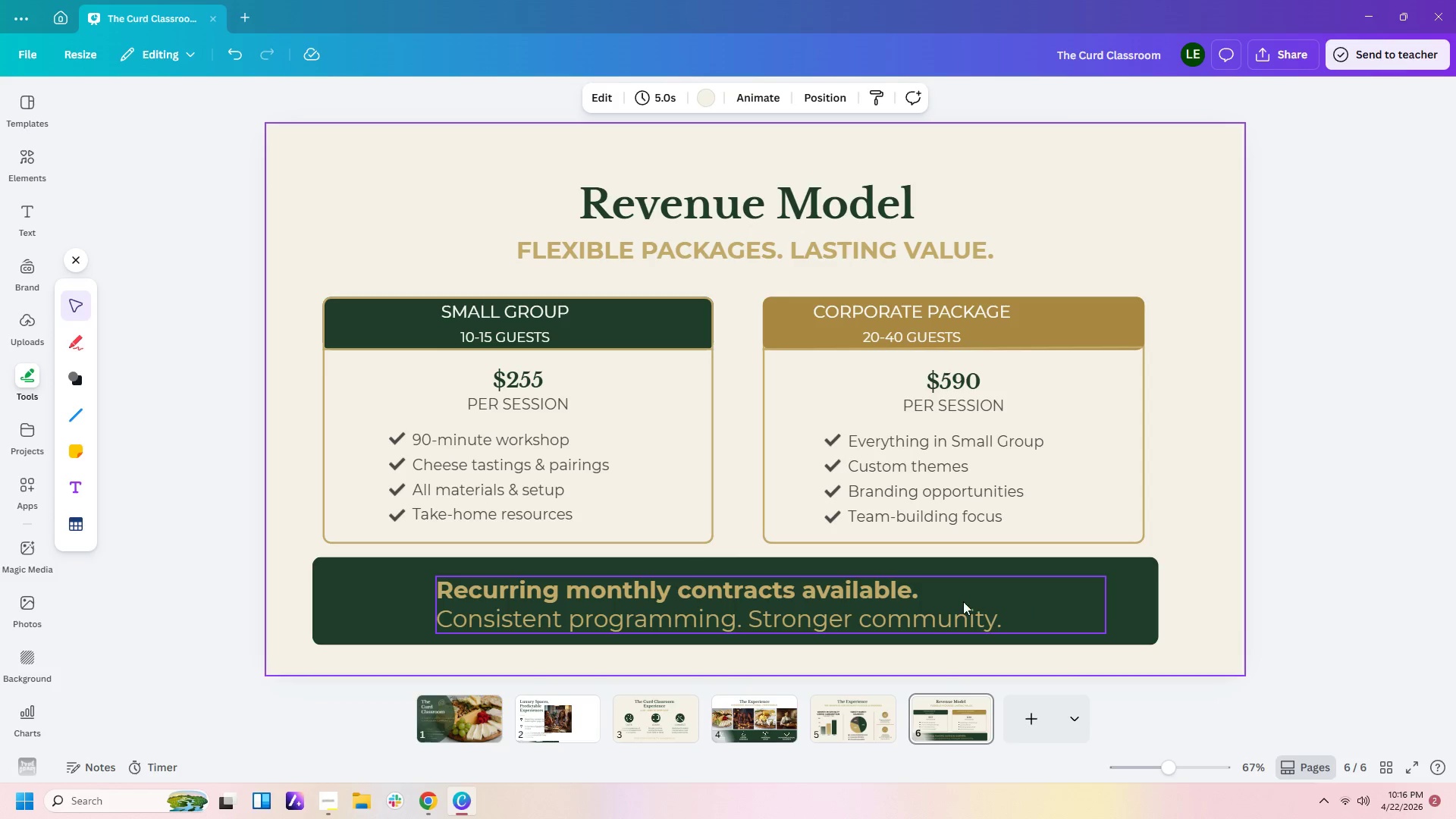 
left_click_drag(start_coordinate=[959, 601], to_coordinate=[977, 601])
 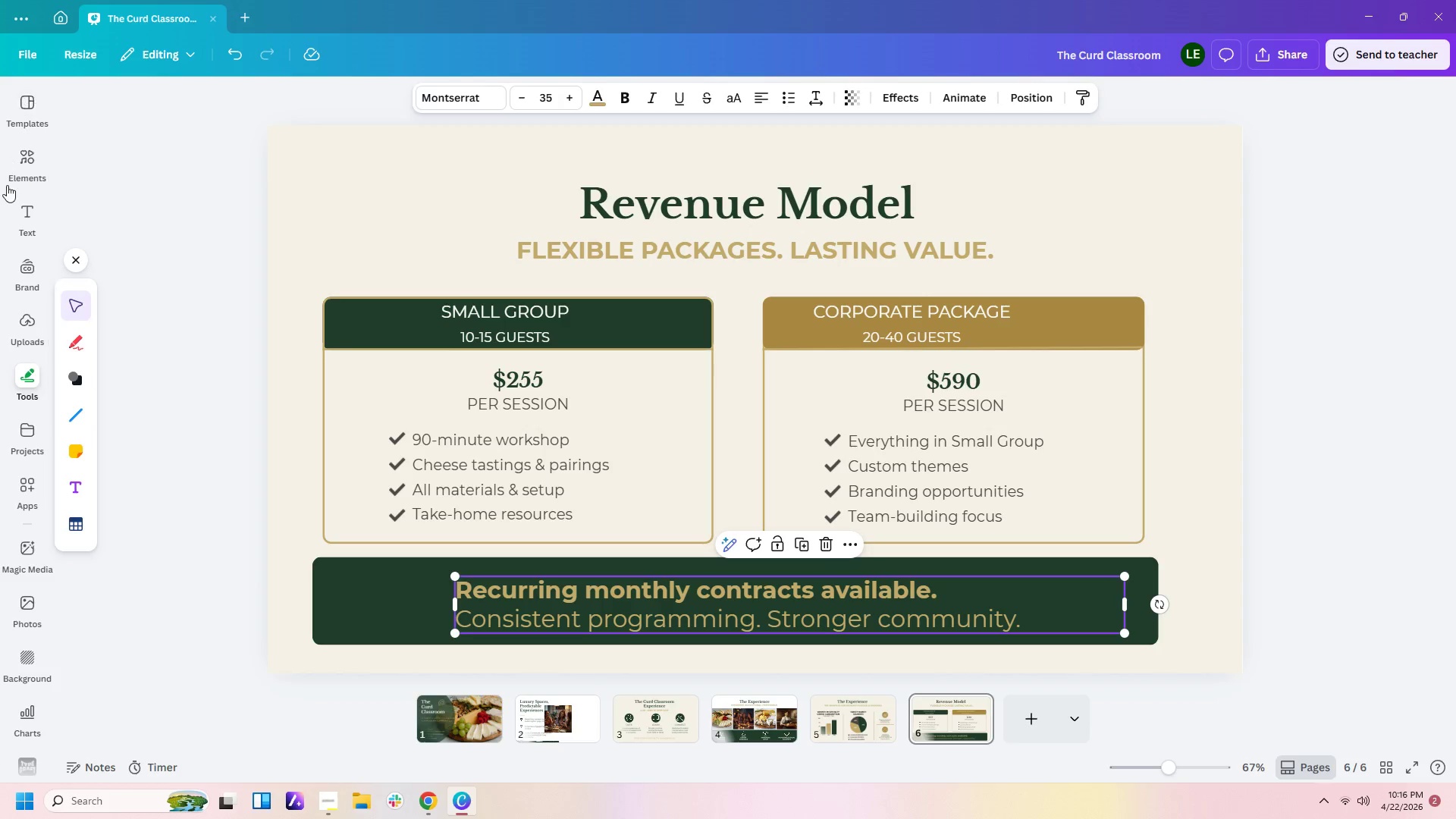 
left_click([20, 157])
 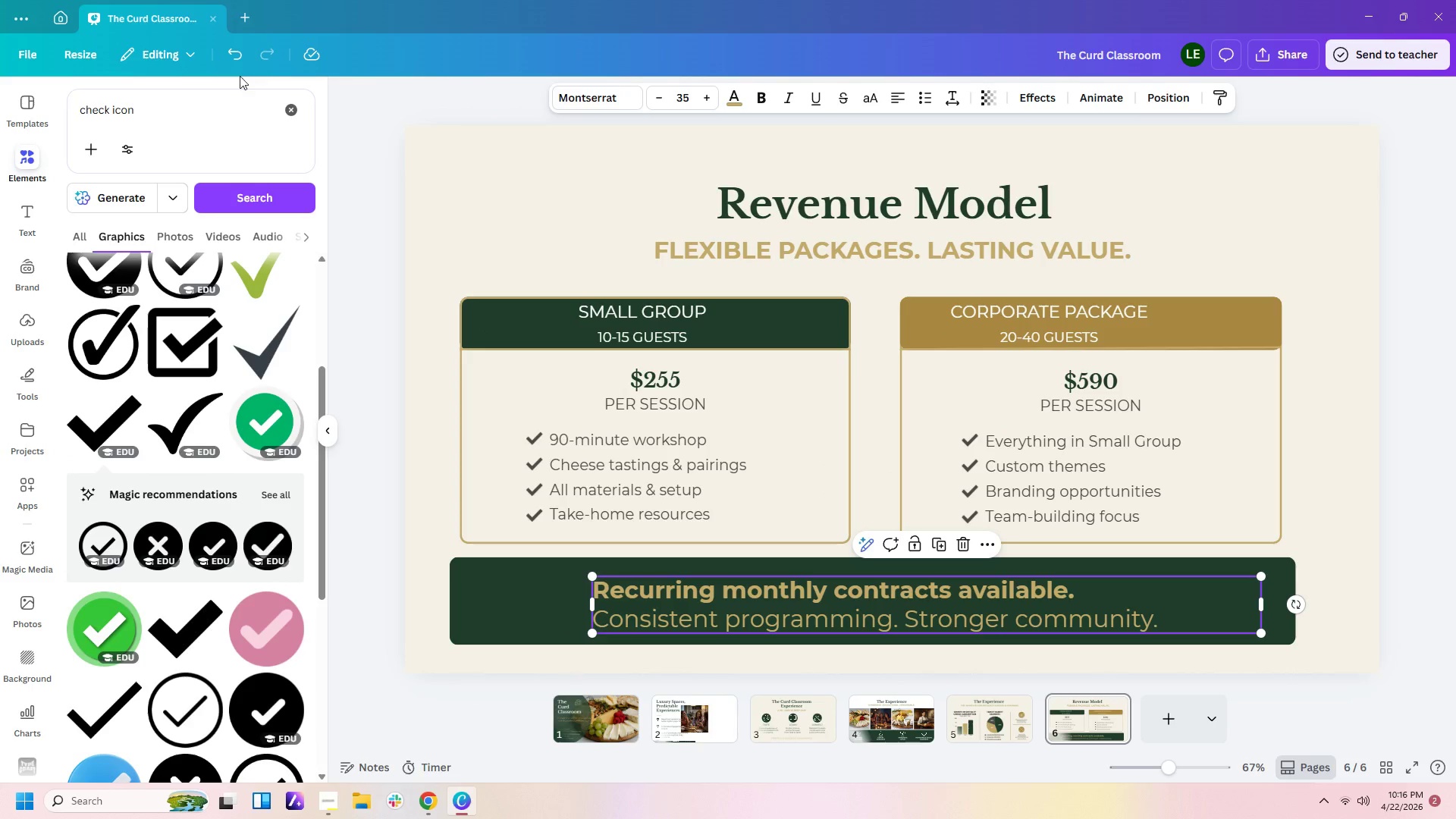 
left_click([210, 93])
 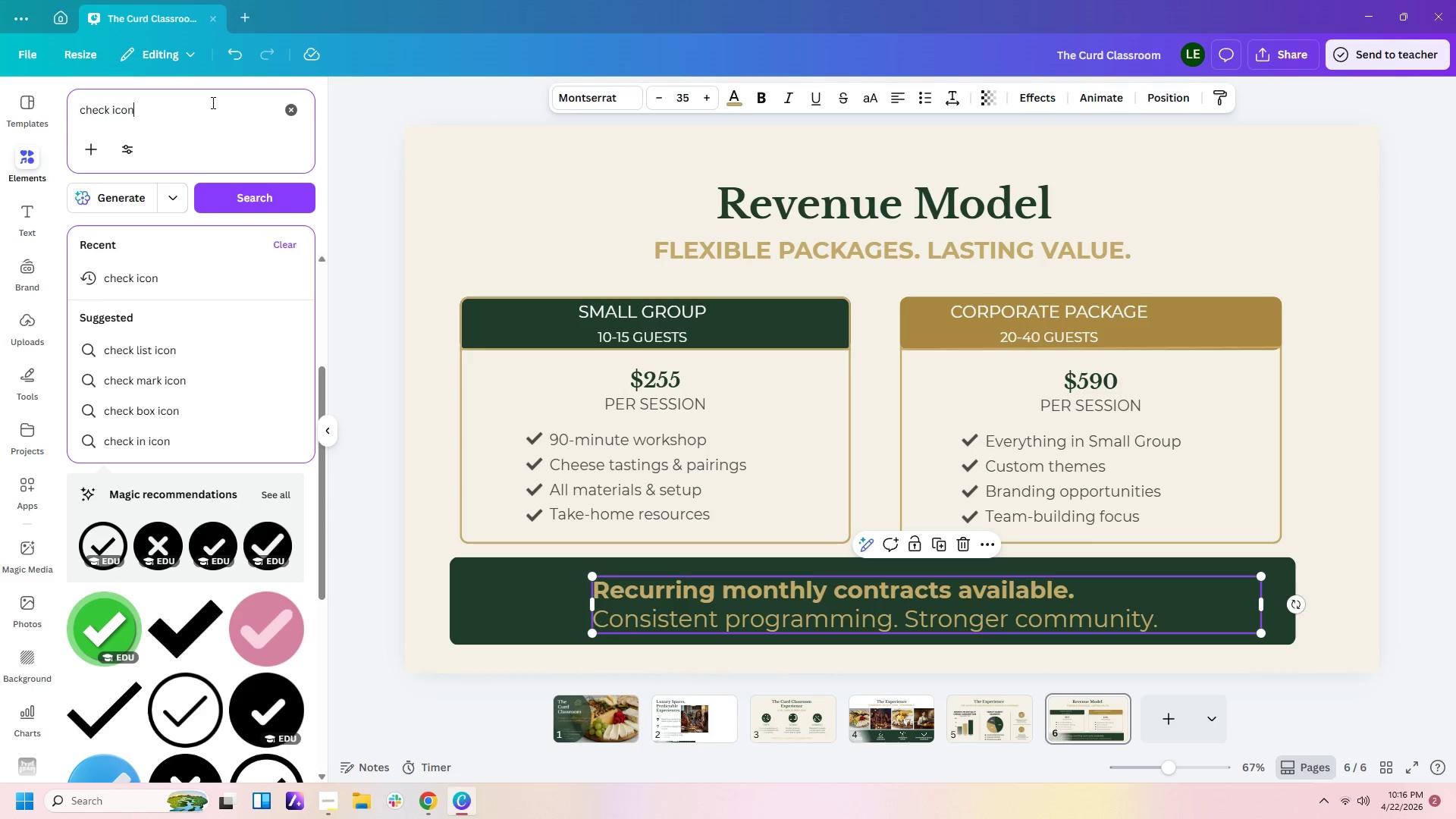 
left_click_drag(start_coordinate=[212, 102], to_coordinate=[33, 99])
 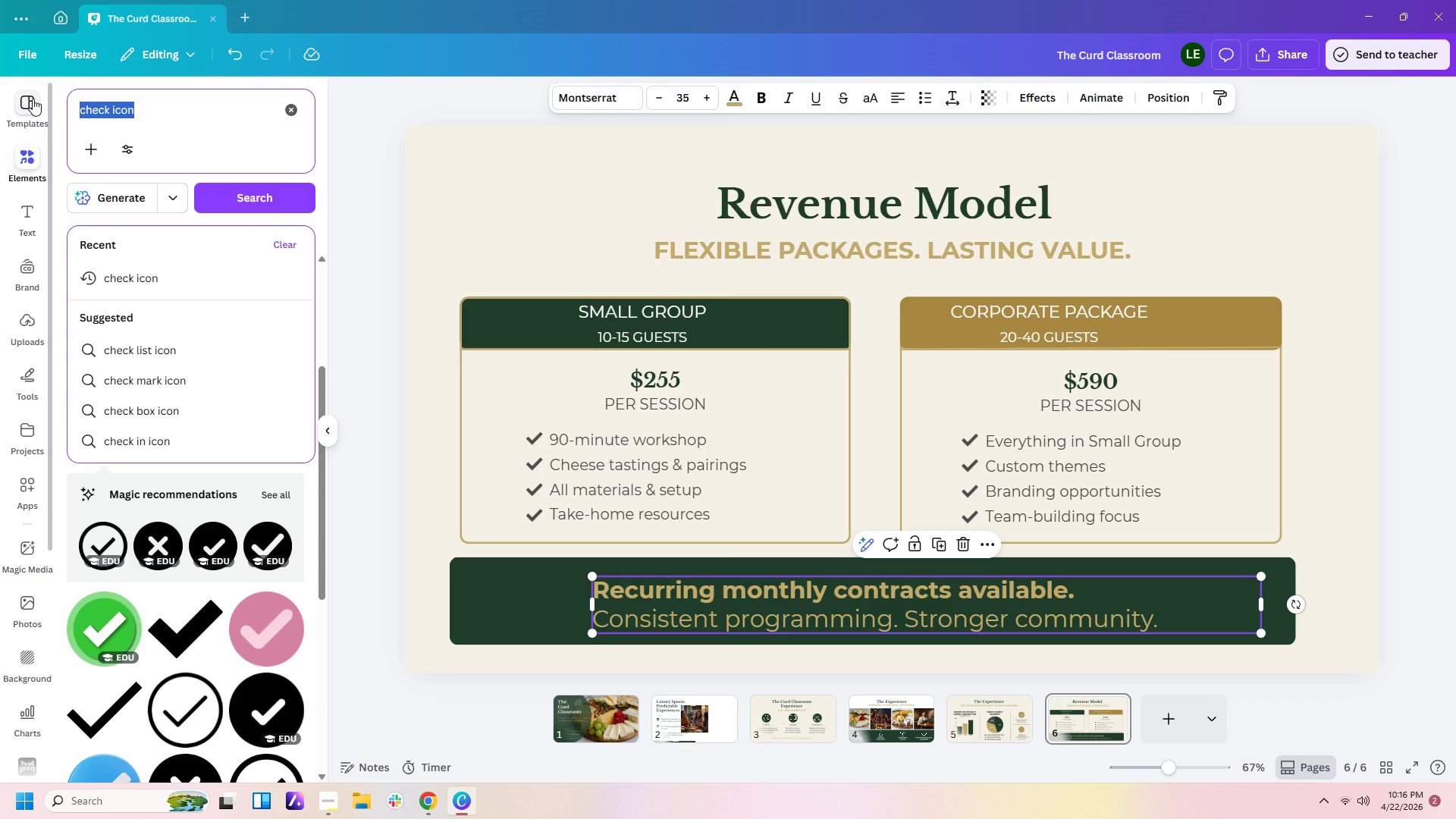 
type(calendar time)
 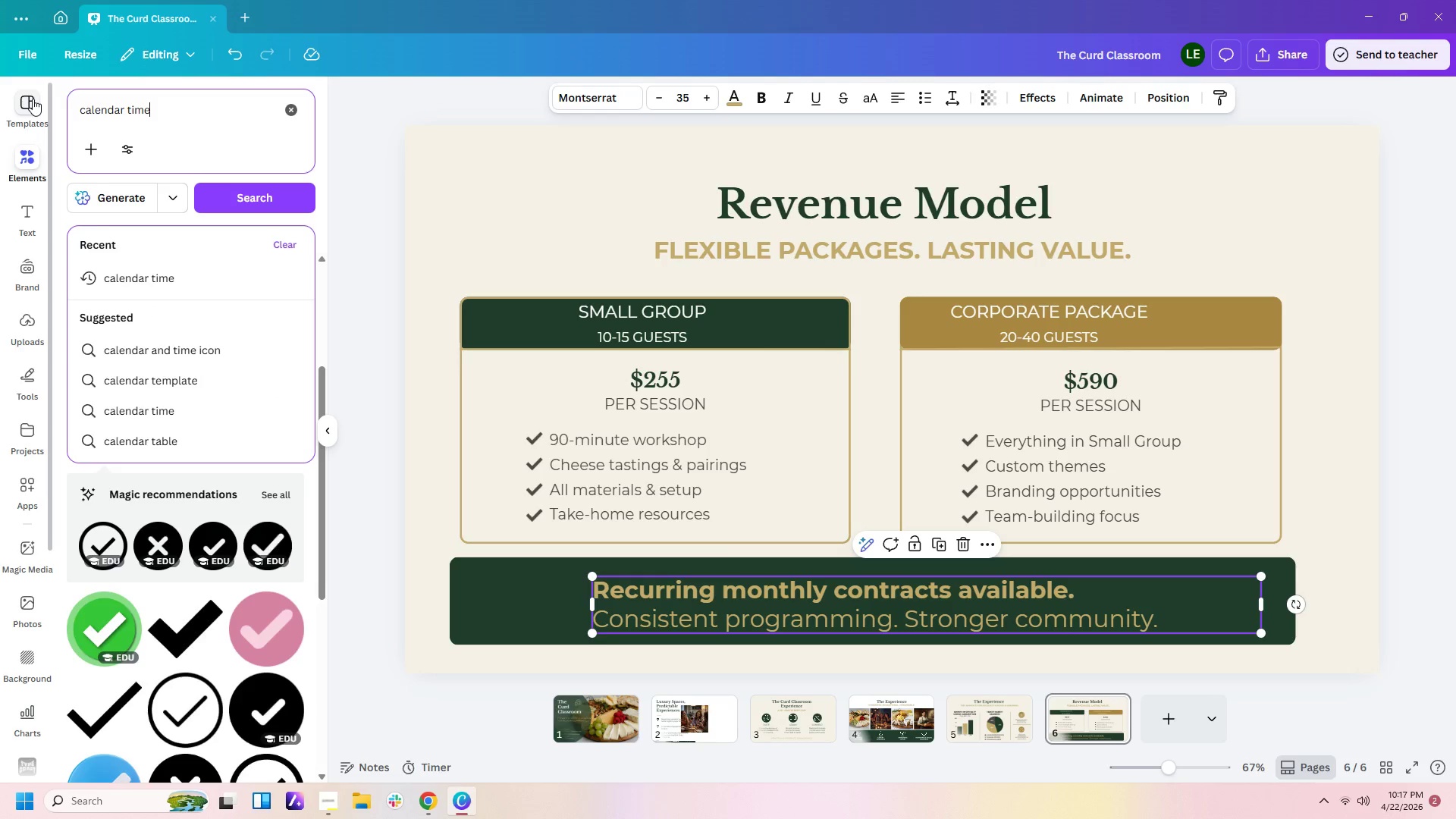 
key(Enter)
 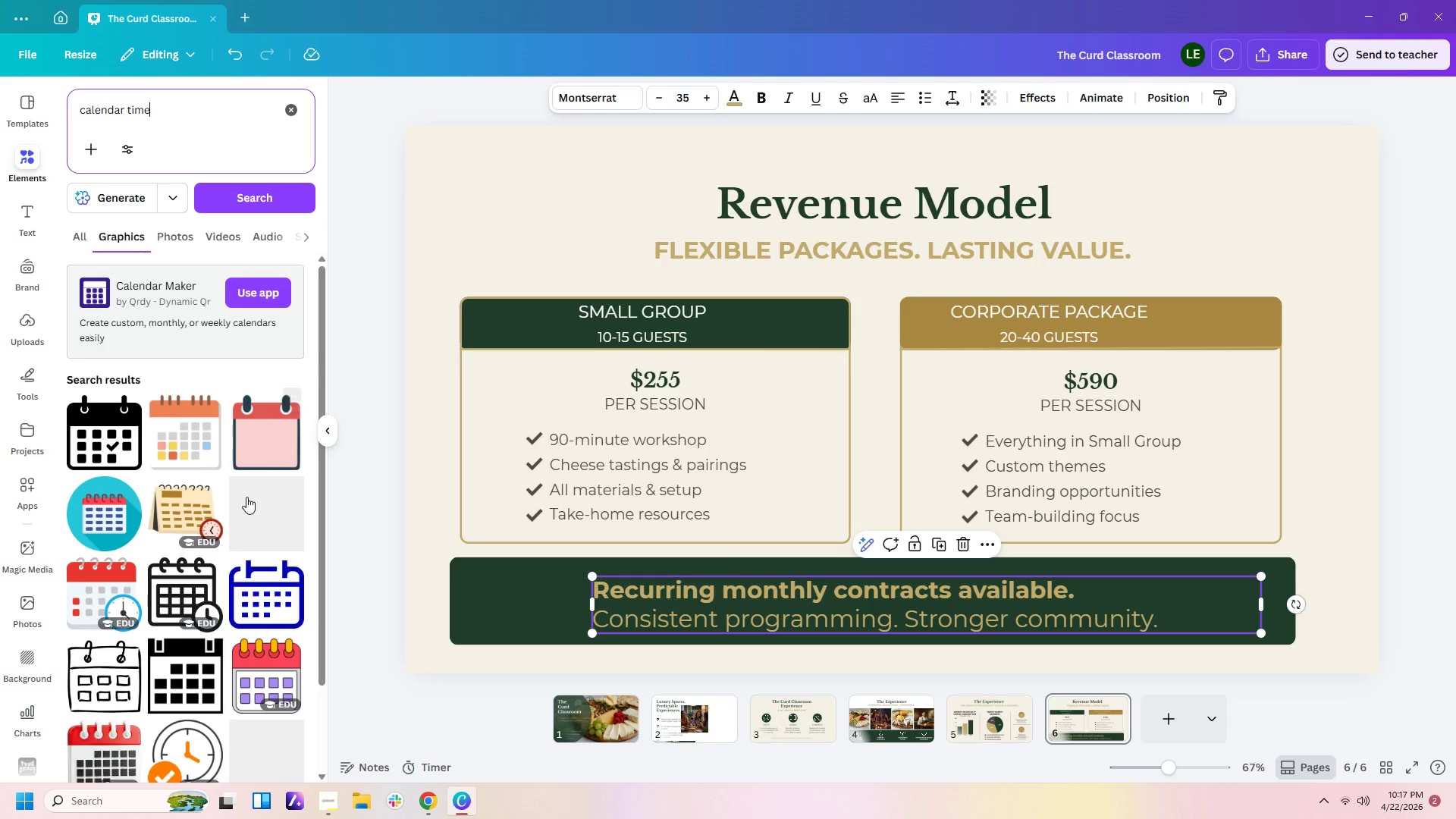 
scroll: coordinate [242, 506], scroll_direction: down, amount: 1.0
 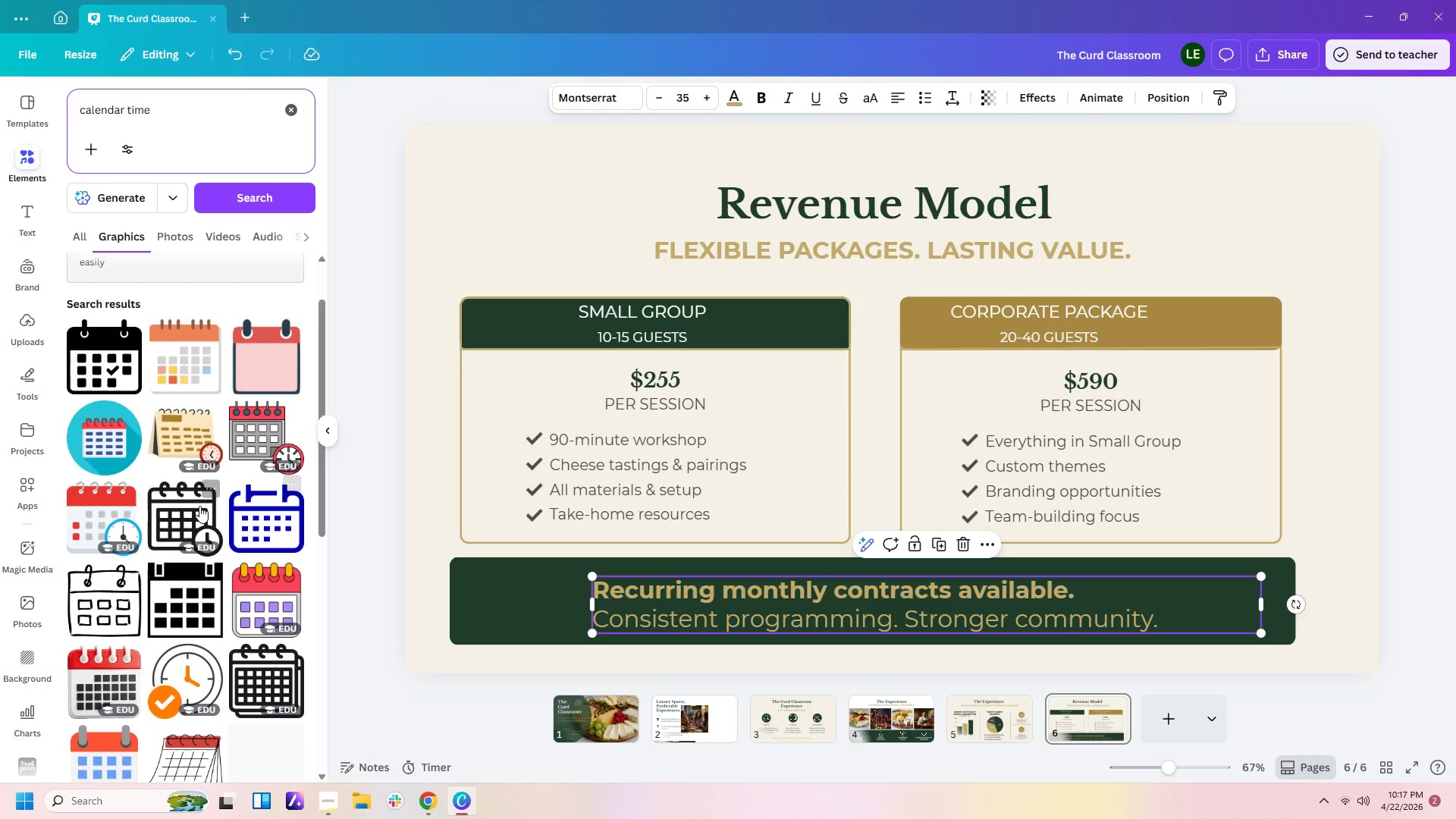 
left_click([196, 505])
 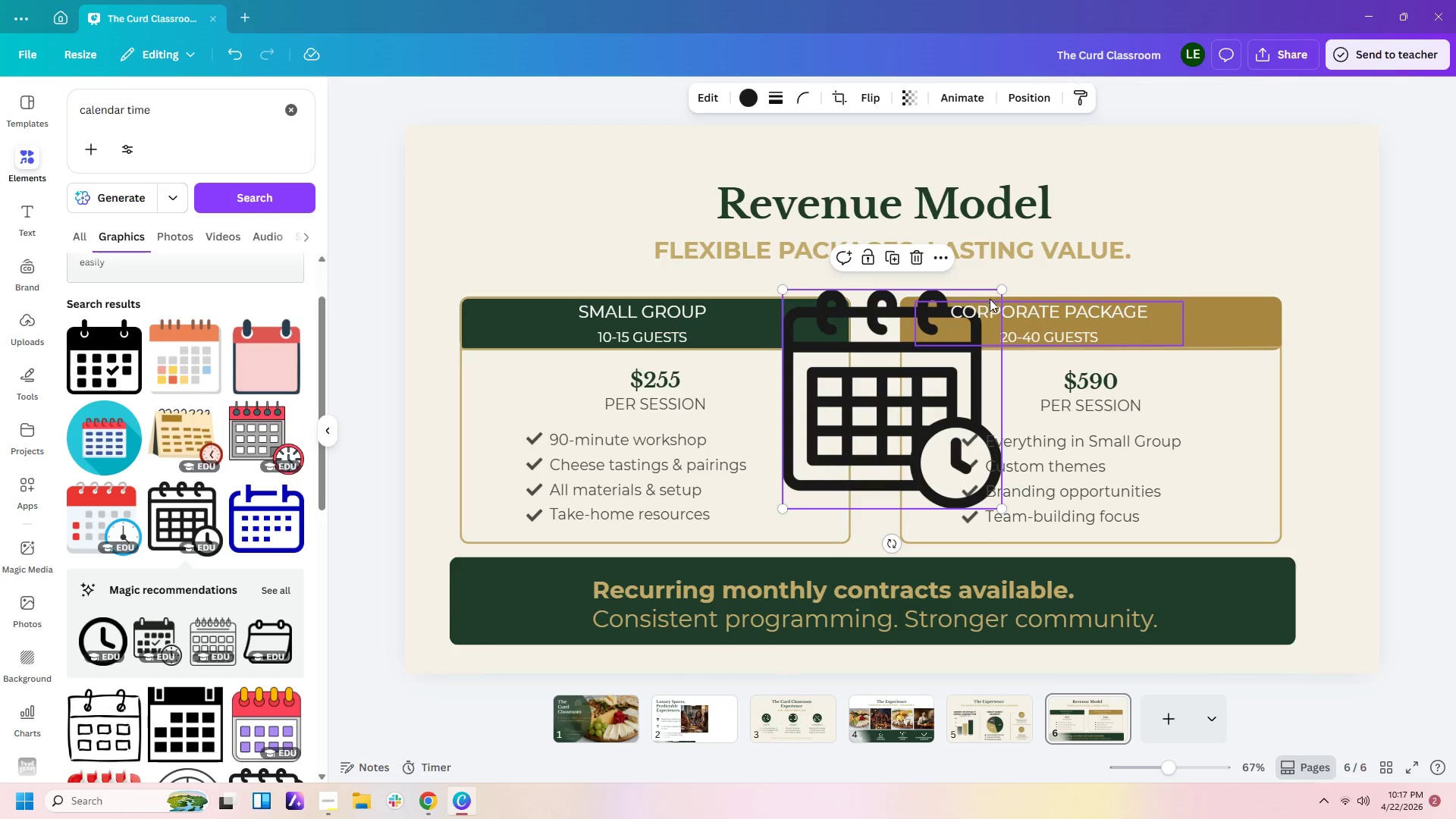 
left_click_drag(start_coordinate=[1001, 291], to_coordinate=[820, 474])
 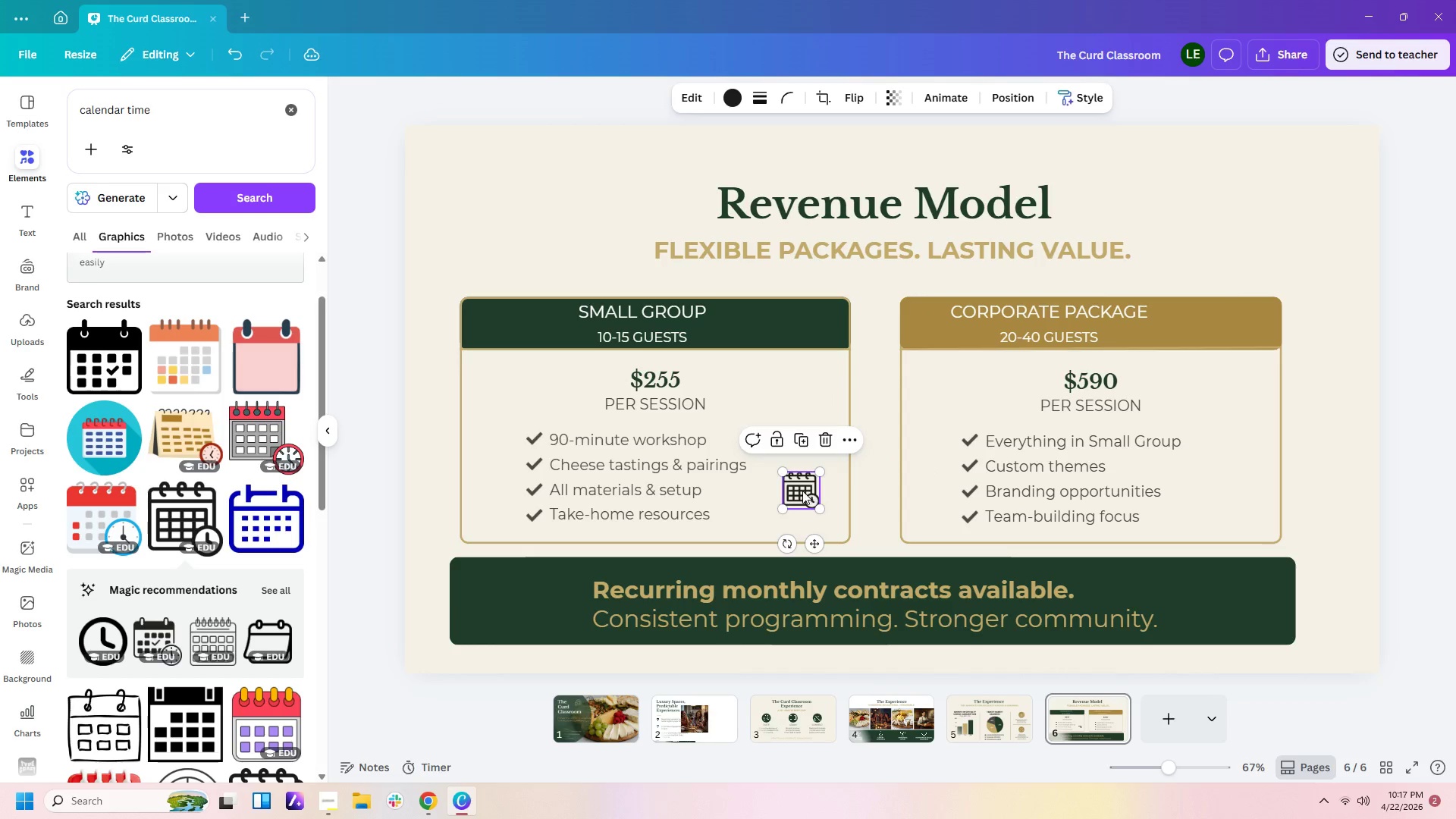 
left_click_drag(start_coordinate=[802, 490], to_coordinate=[534, 593])
 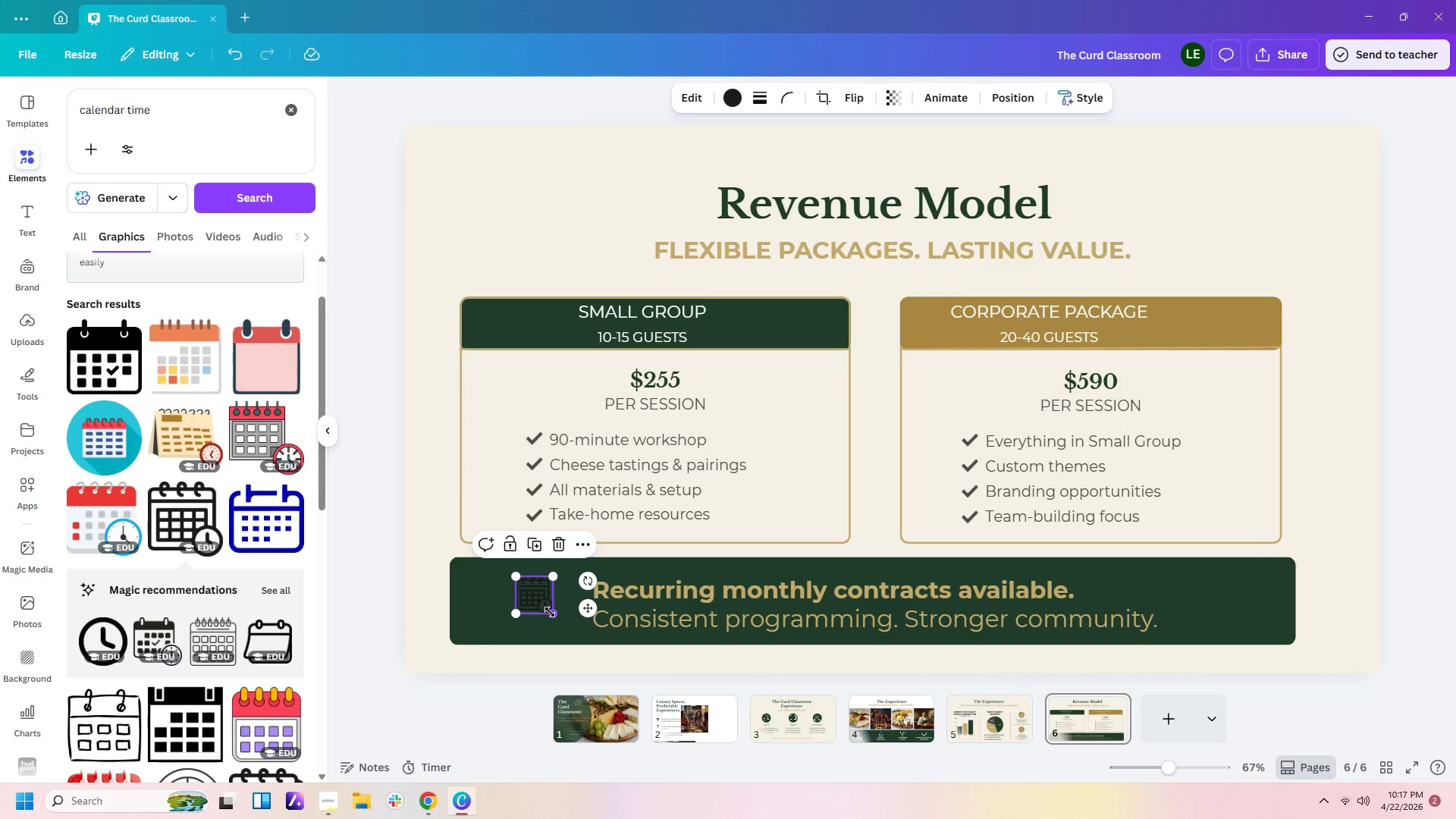 
left_click_drag(start_coordinate=[550, 612], to_coordinate=[568, 625])
 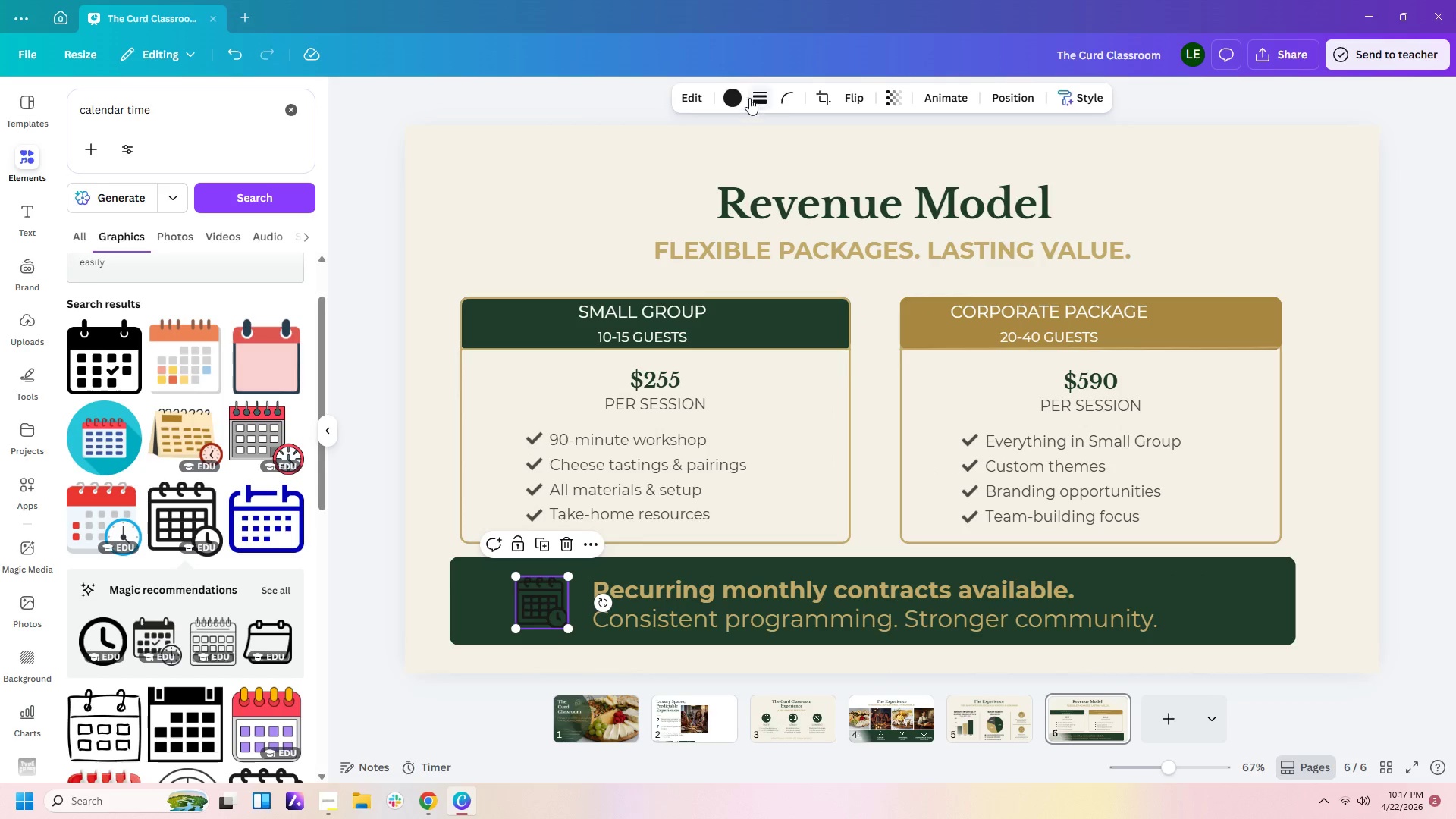 
left_click([732, 96])
 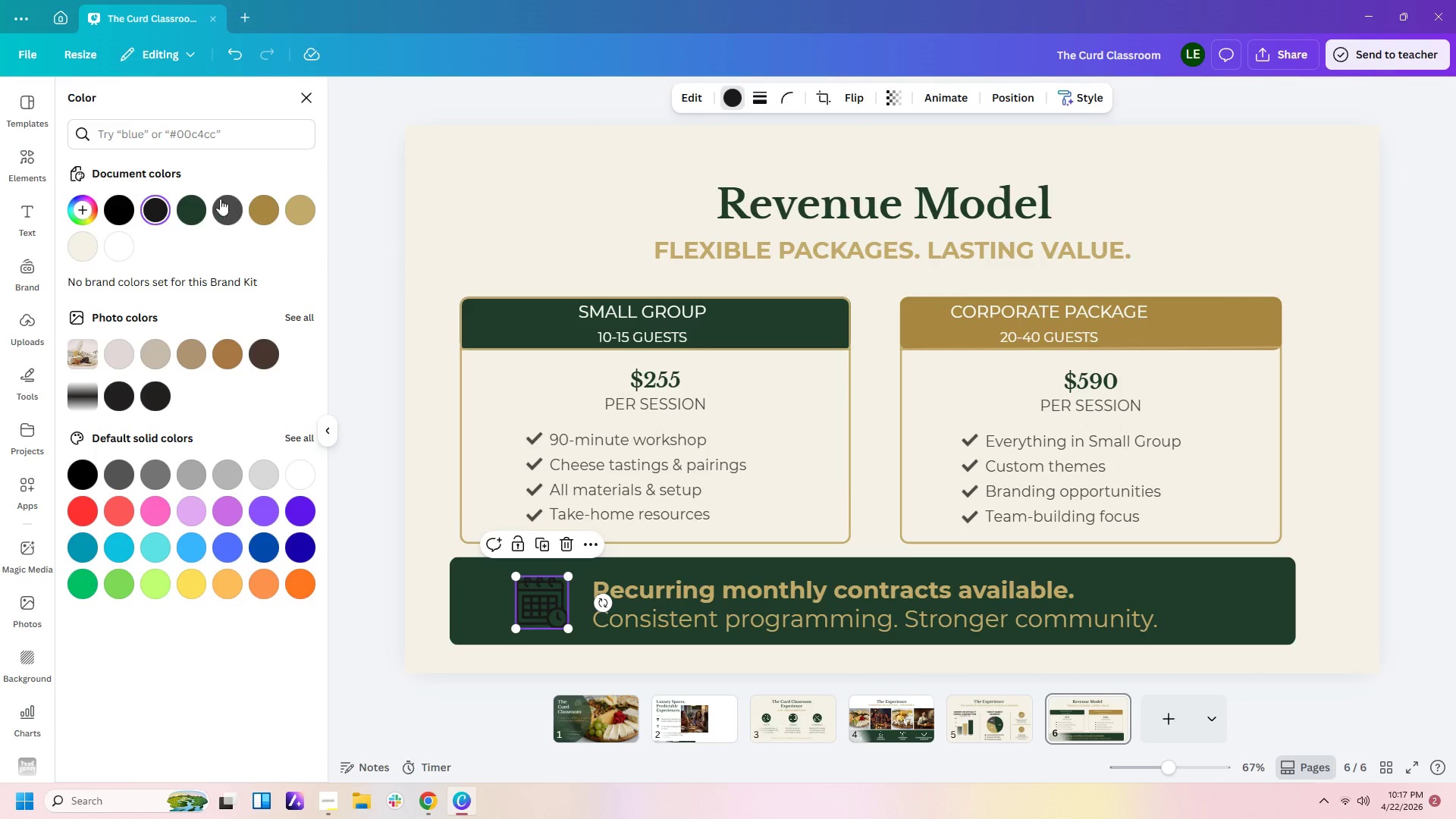 
mouse_move([256, 198])
 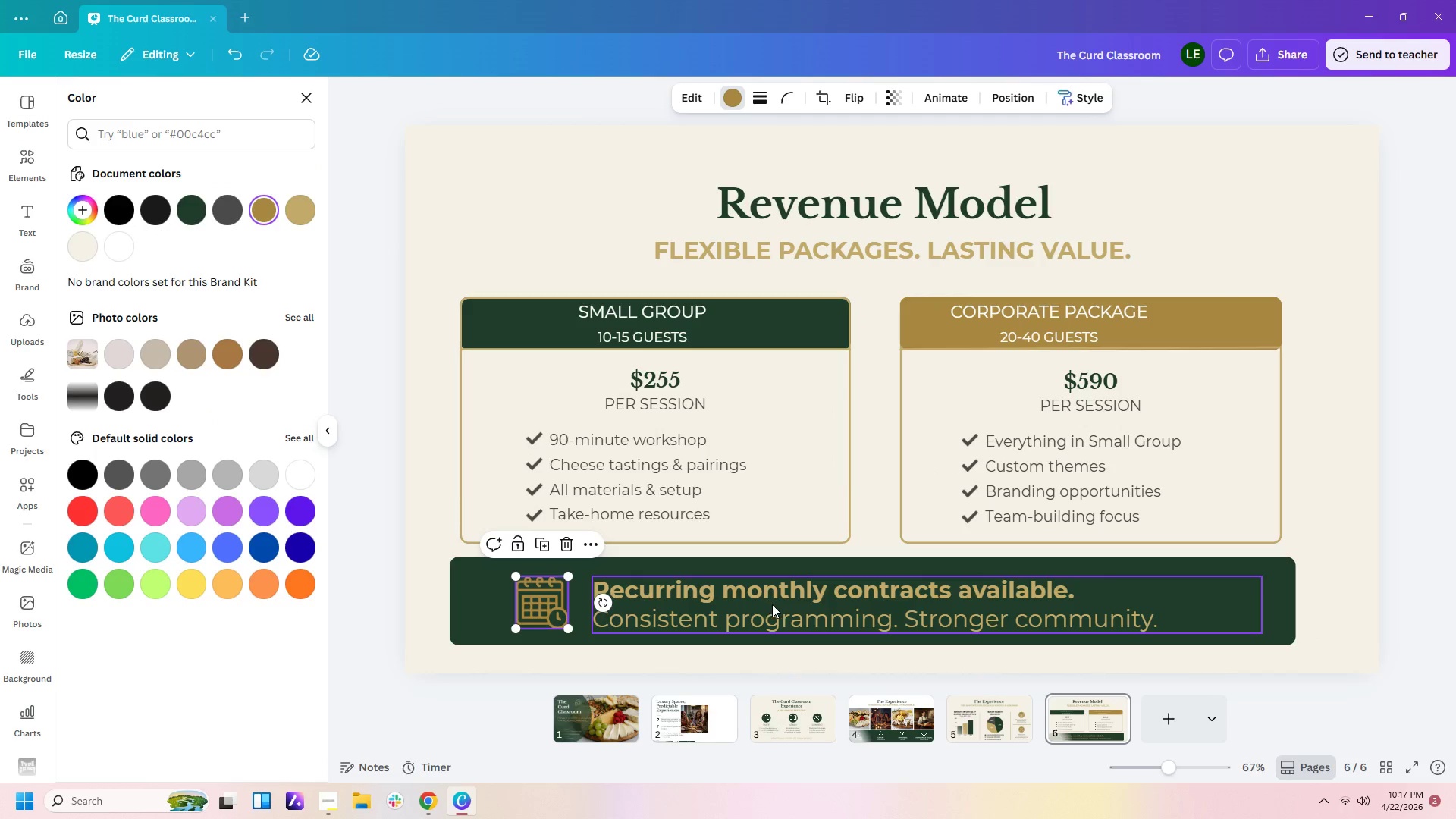 
left_click([772, 604])
 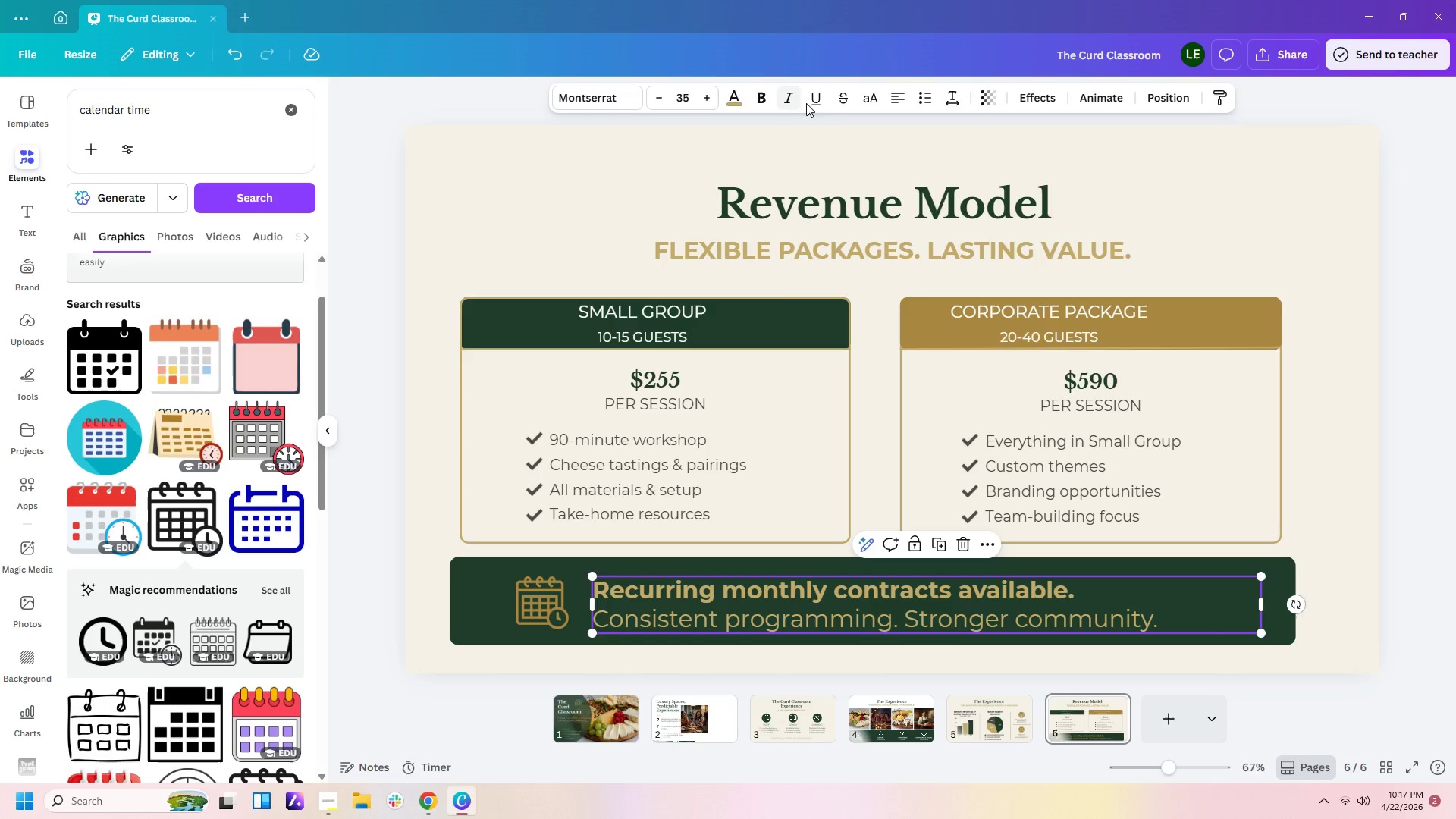 
left_click([731, 99])
 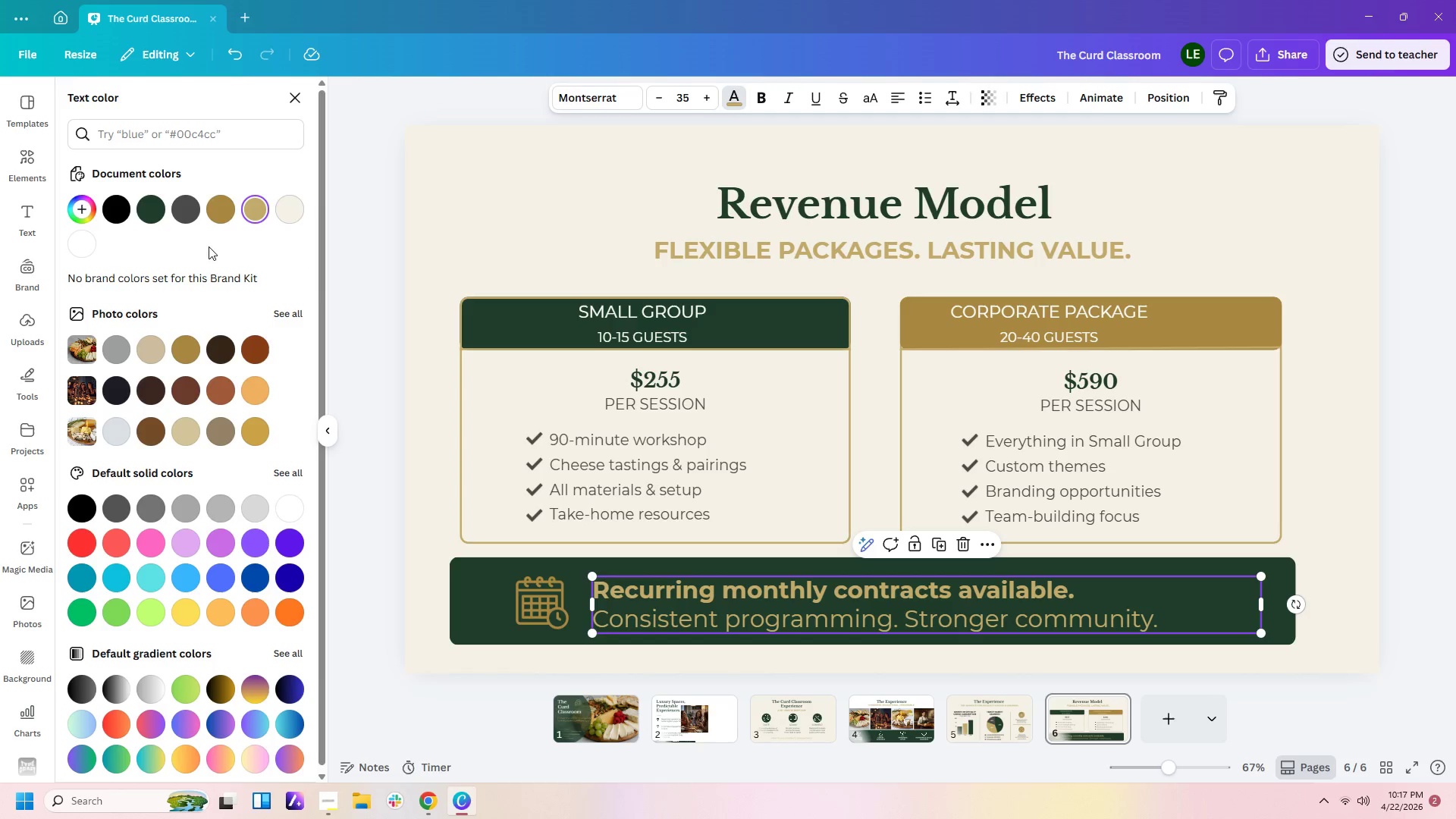 
left_click([84, 250])
 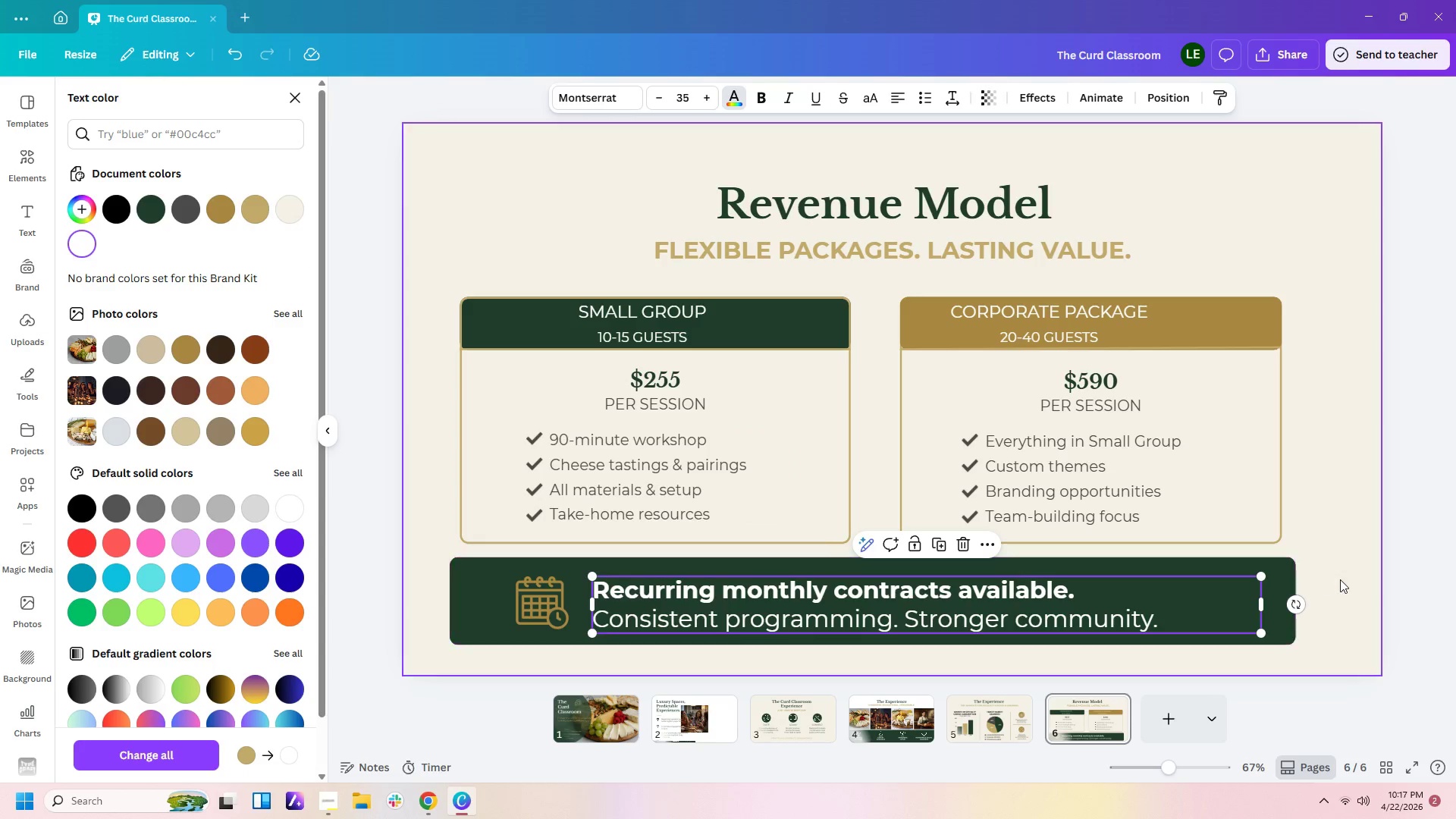 
left_click([1344, 579])
 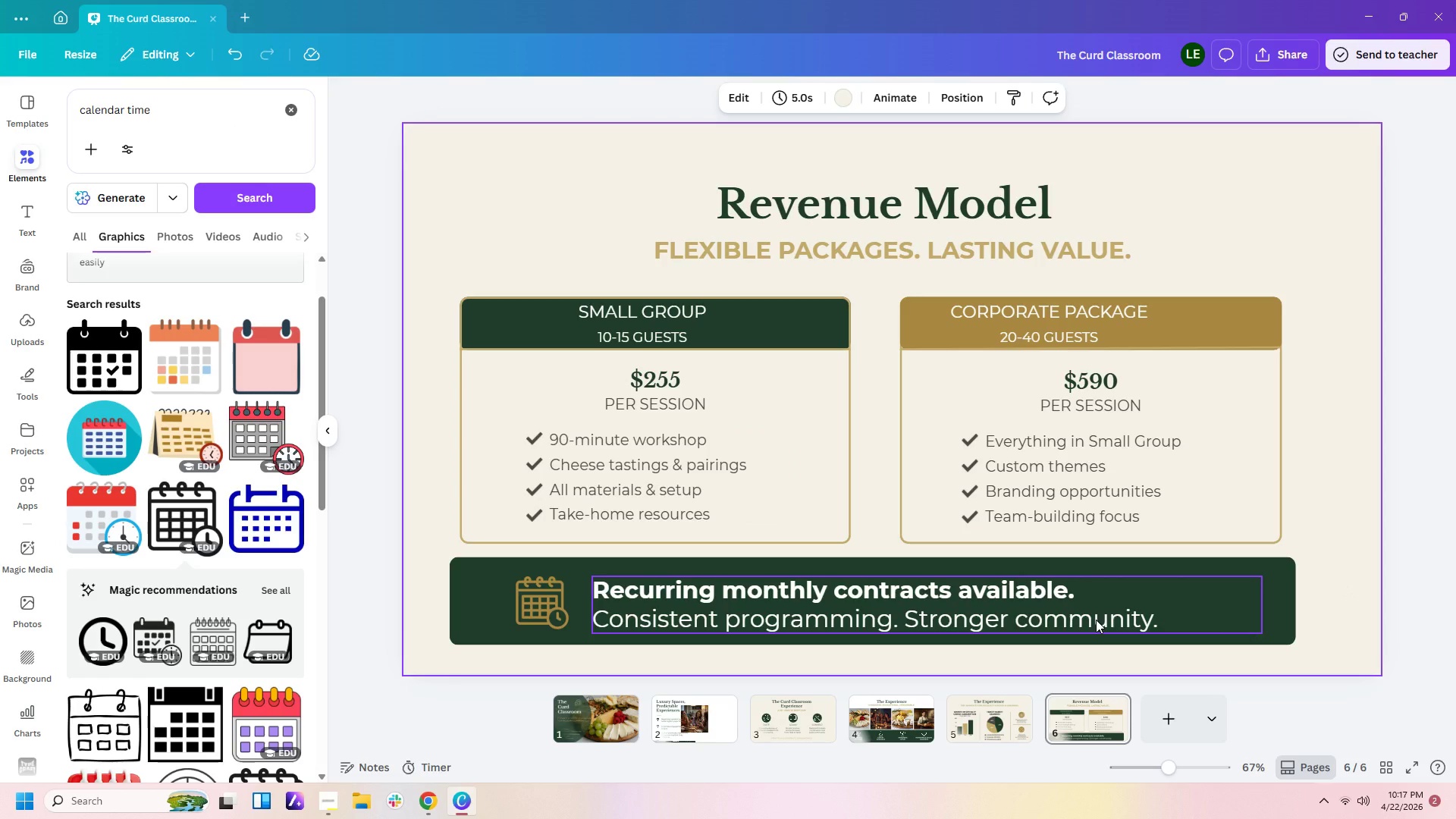 
left_click([1096, 620])
 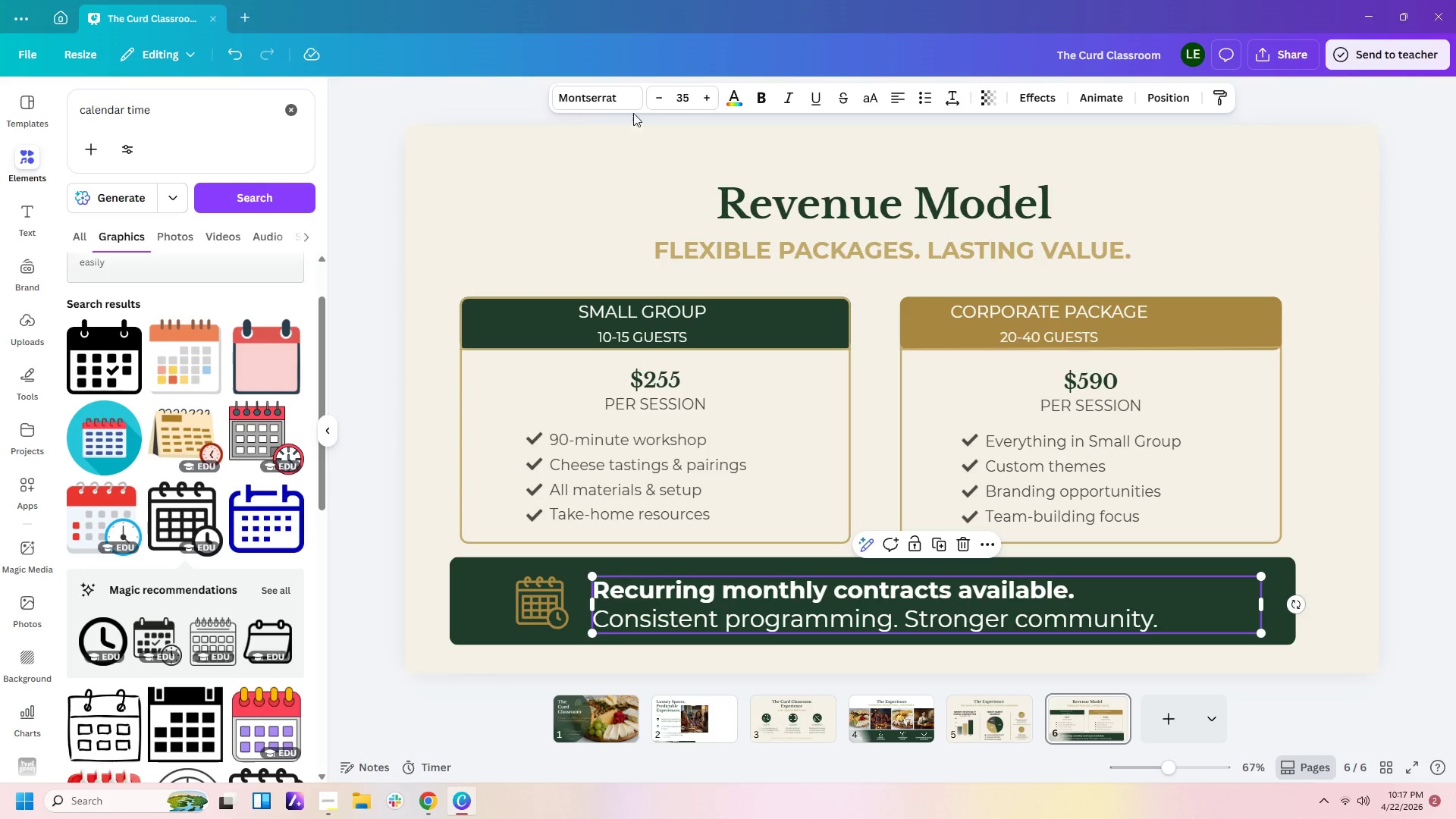 
left_click([688, 100])
 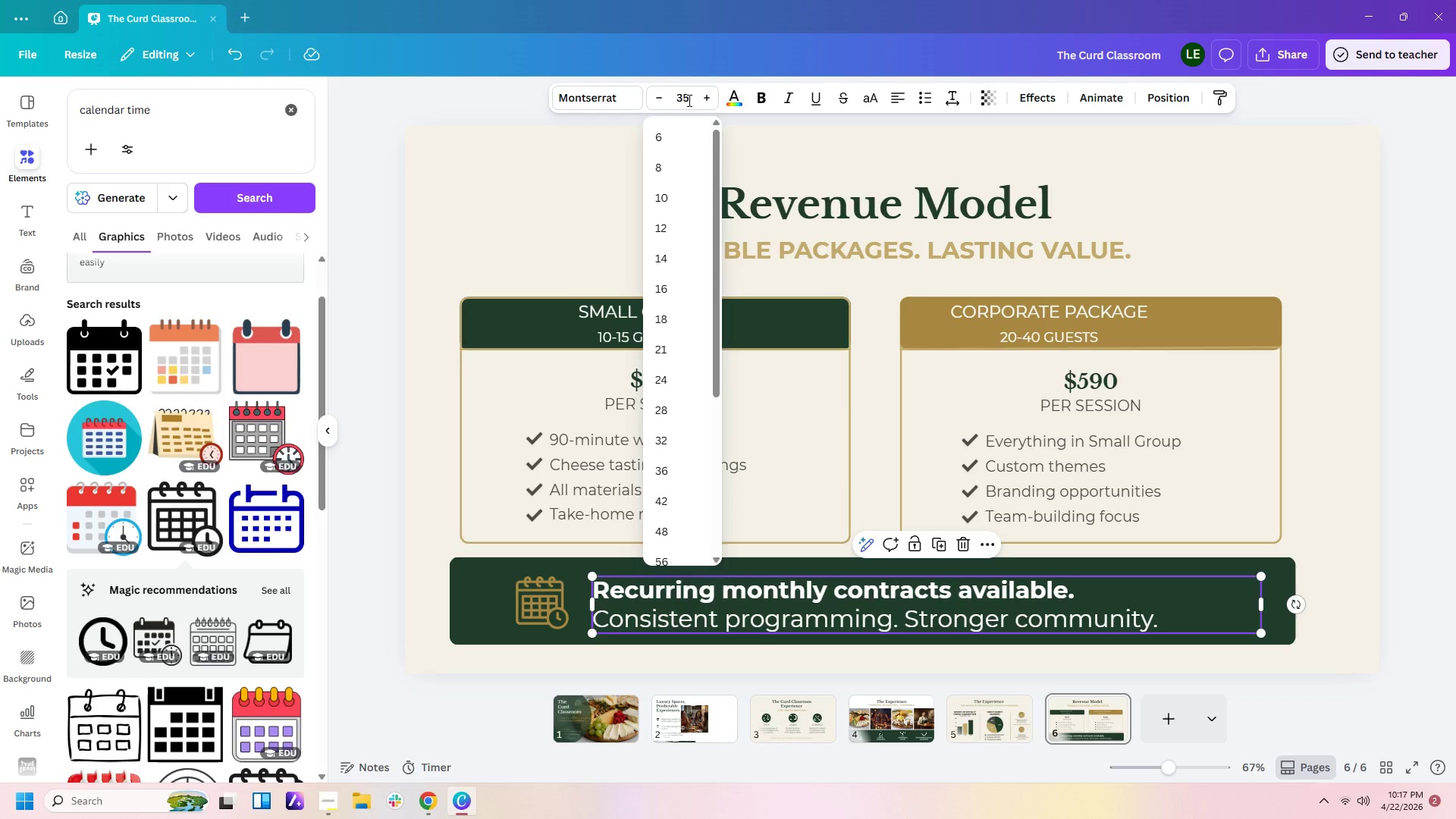 
key(Backspace)
 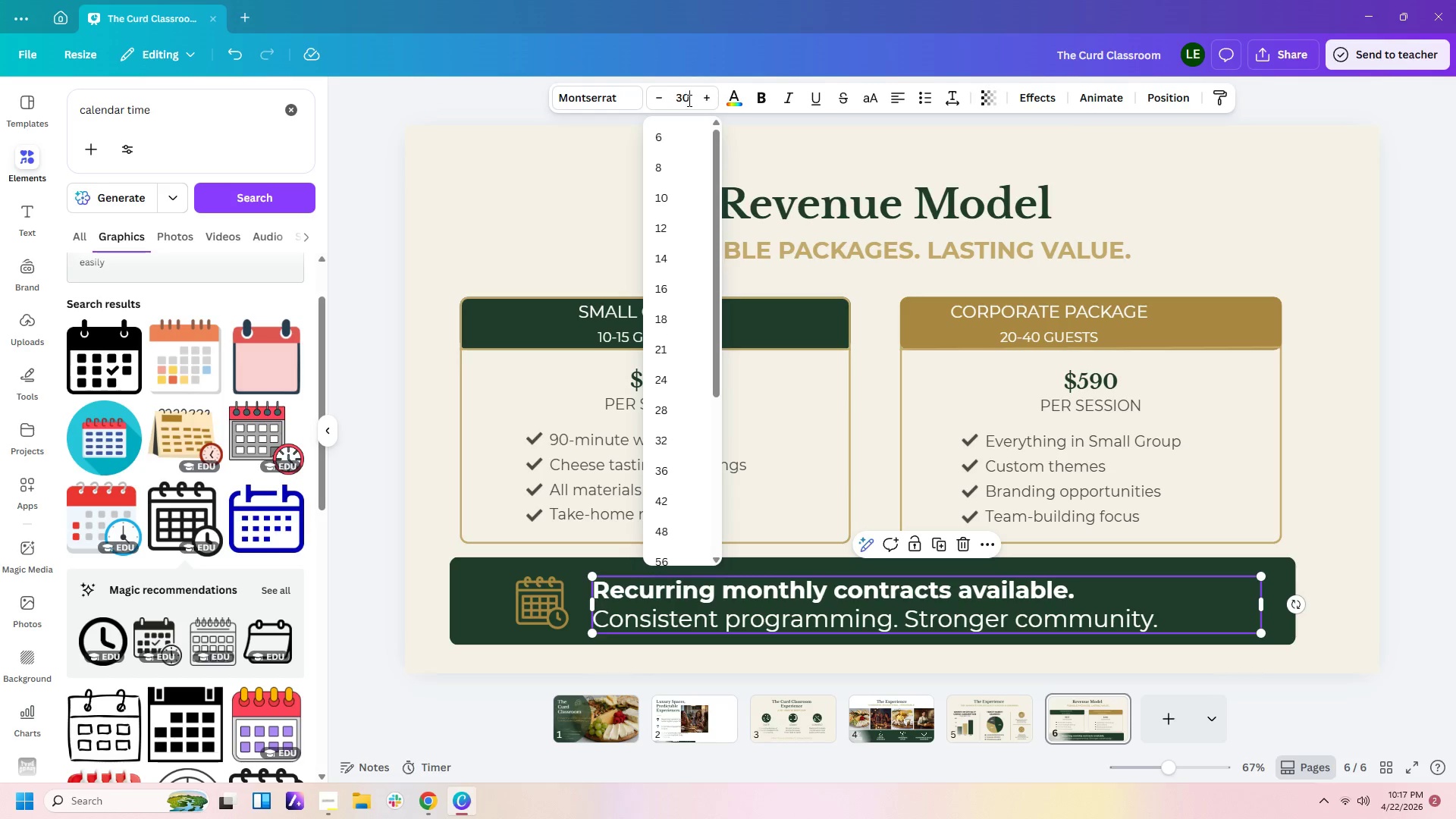 
key(Numpad0)
 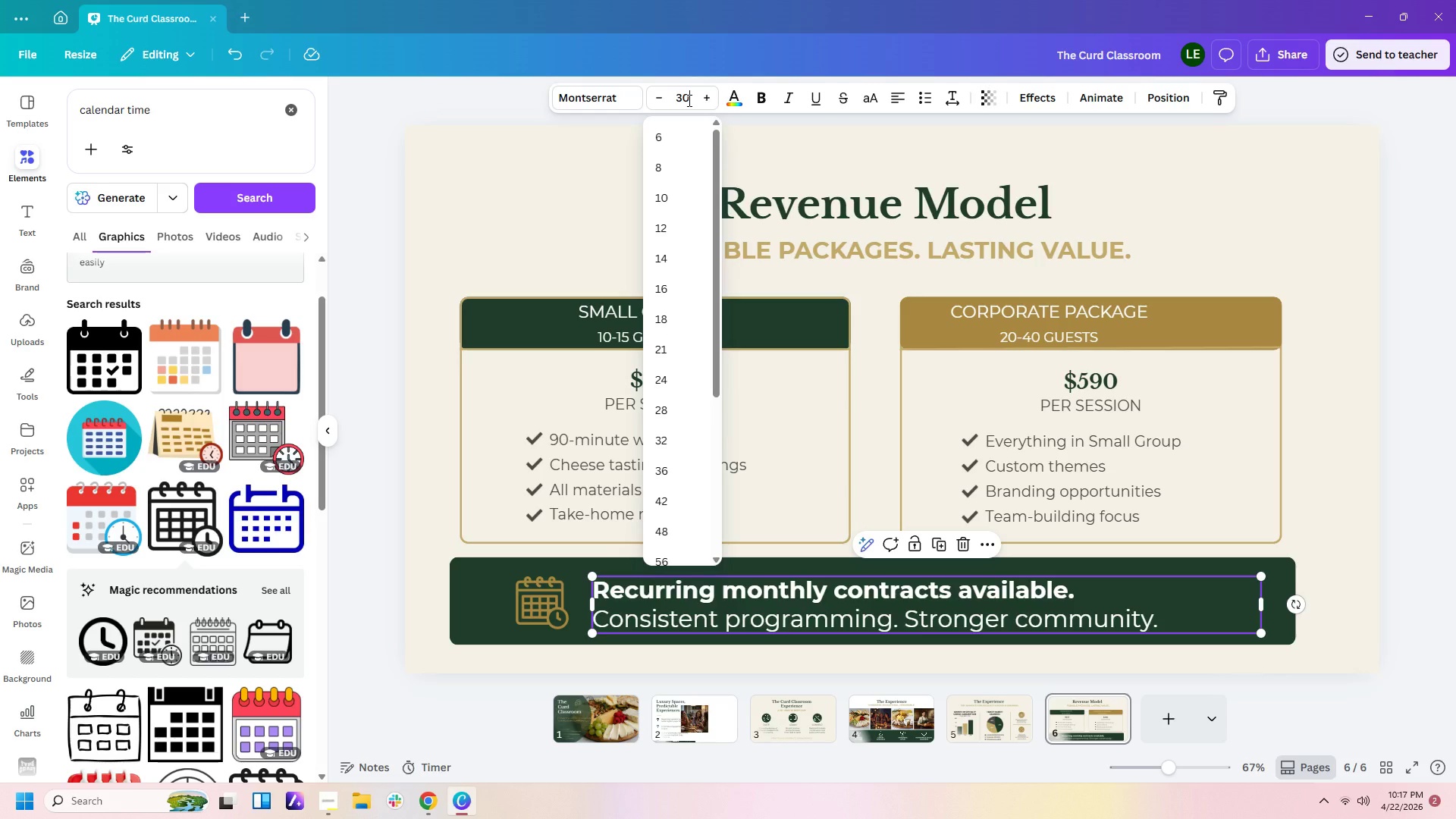 
key(Enter)
 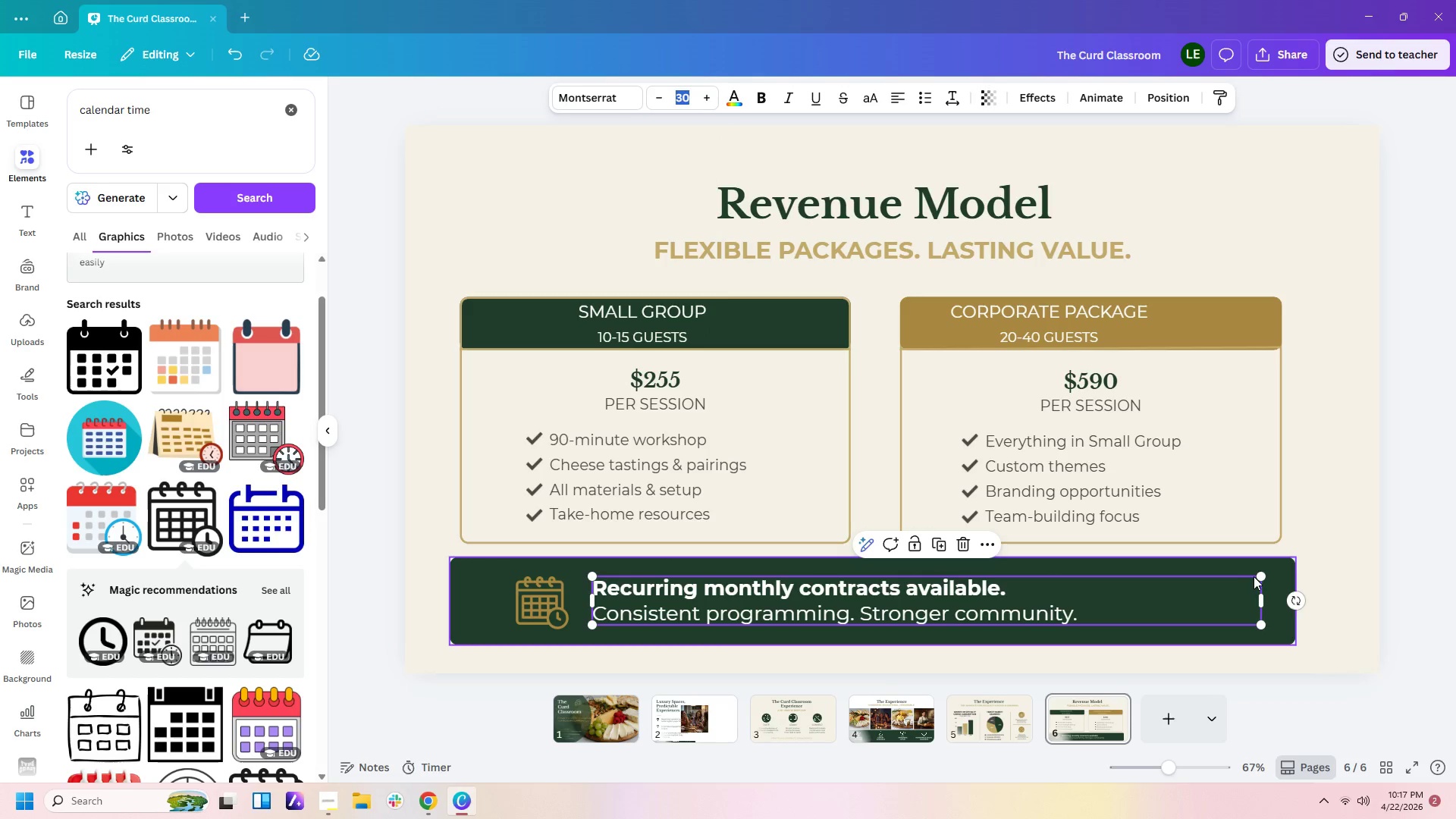 
left_click([1325, 598])
 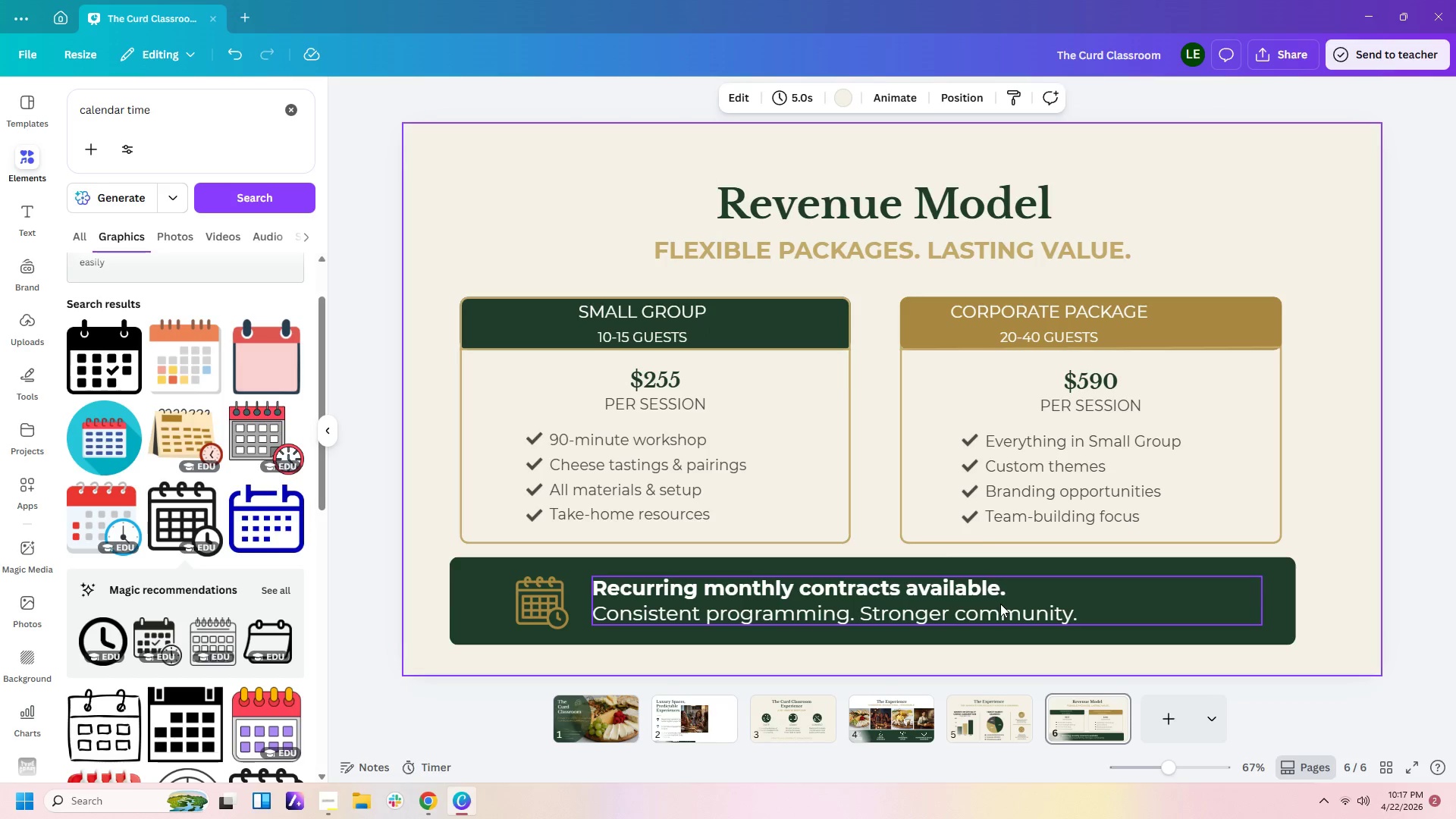 
left_click_drag(start_coordinate=[1000, 604], to_coordinate=[1021, 605])
 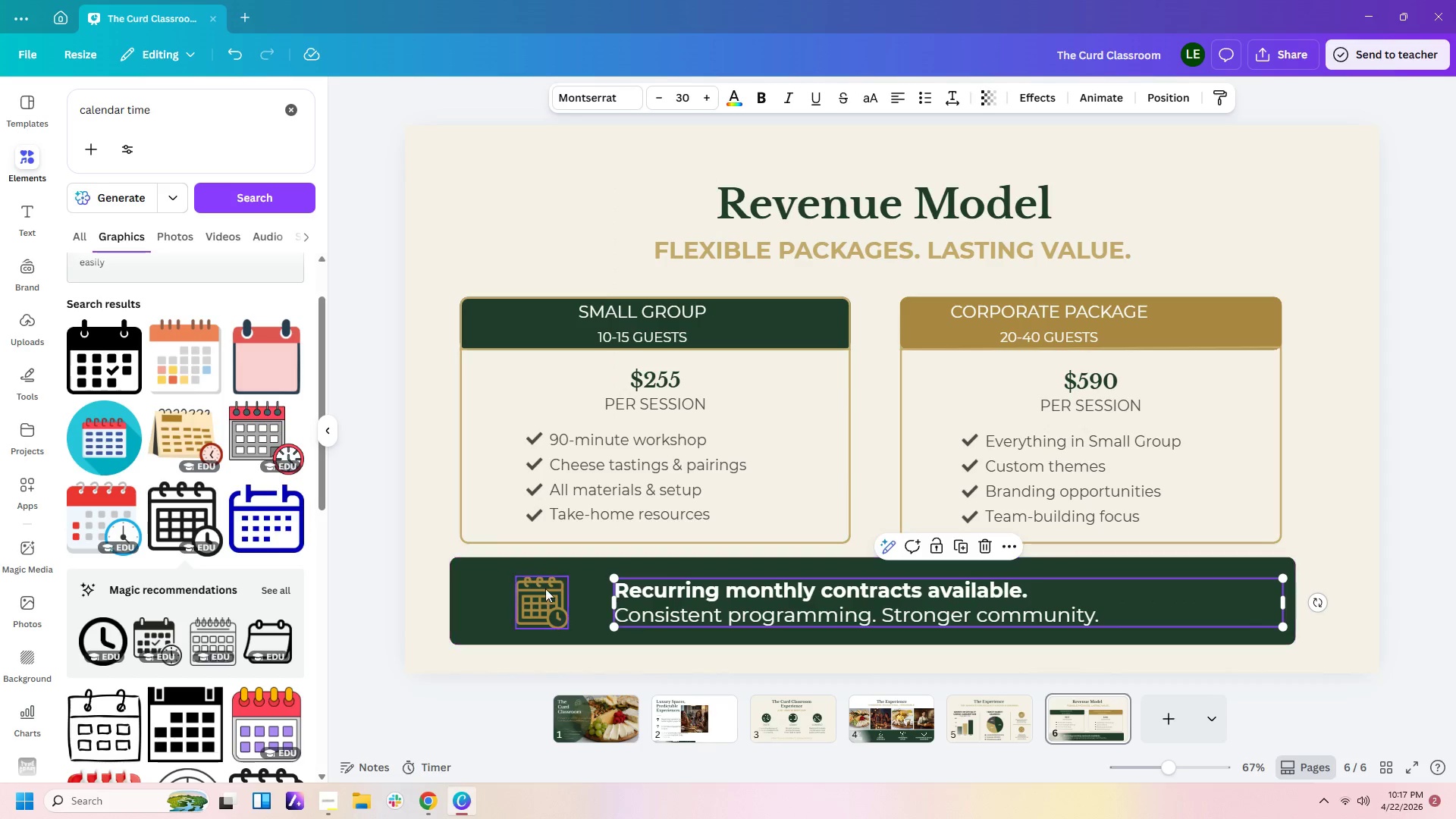 
left_click_drag(start_coordinate=[542, 589], to_coordinate=[573, 590])
 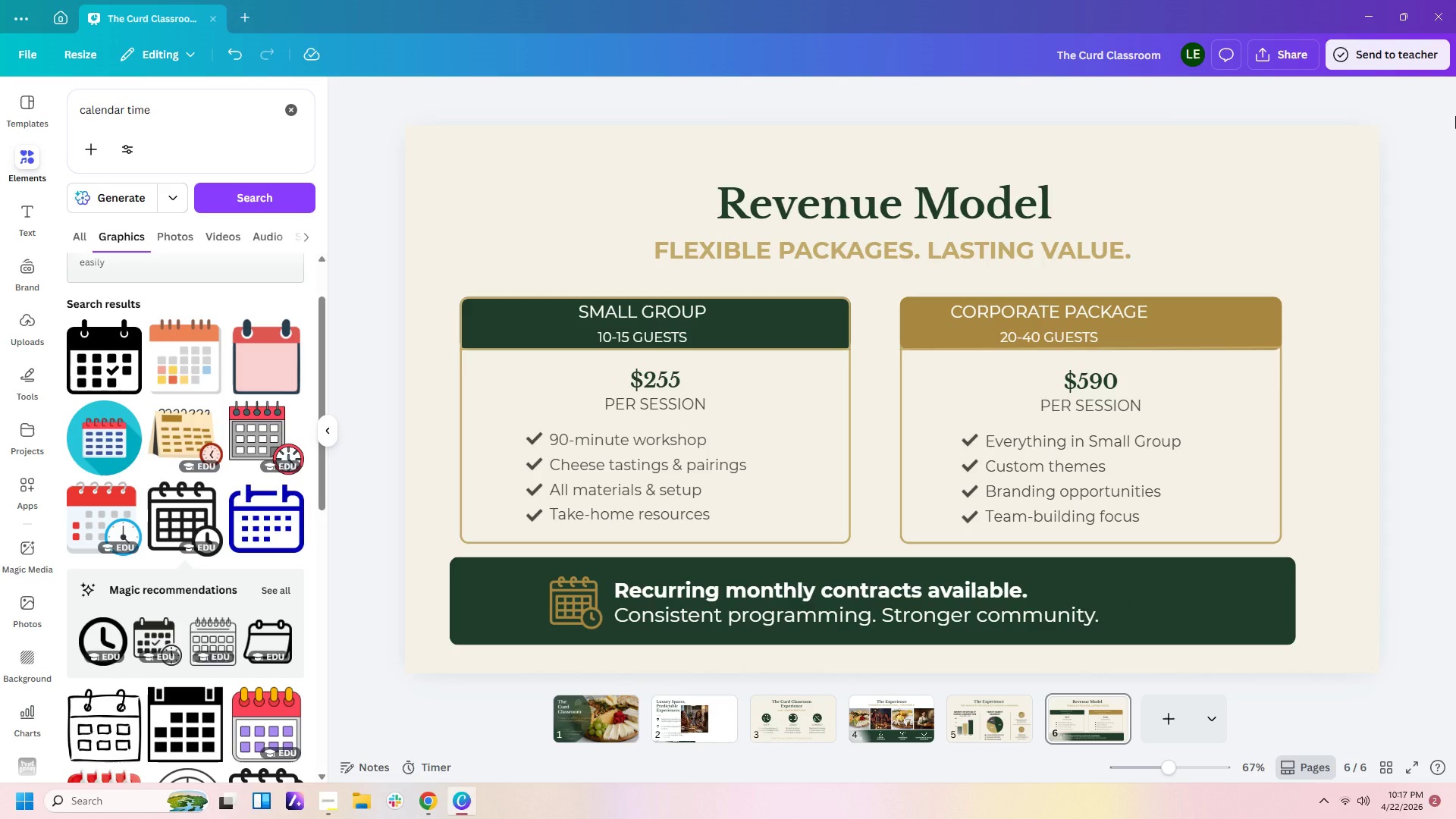 
wait(9.2)
 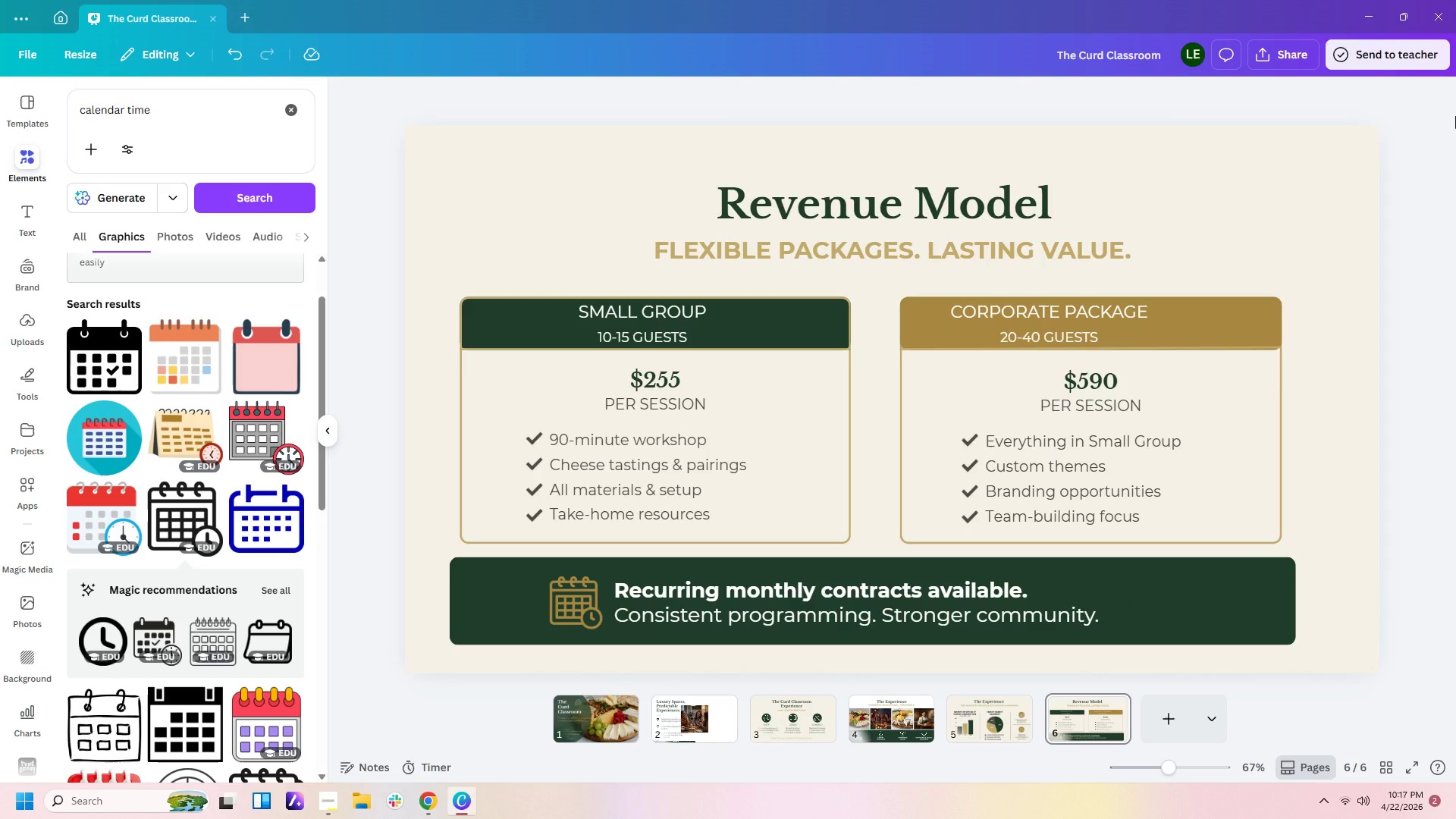 
left_click_drag(start_coordinate=[1053, 607], to_coordinate=[1075, 604])
 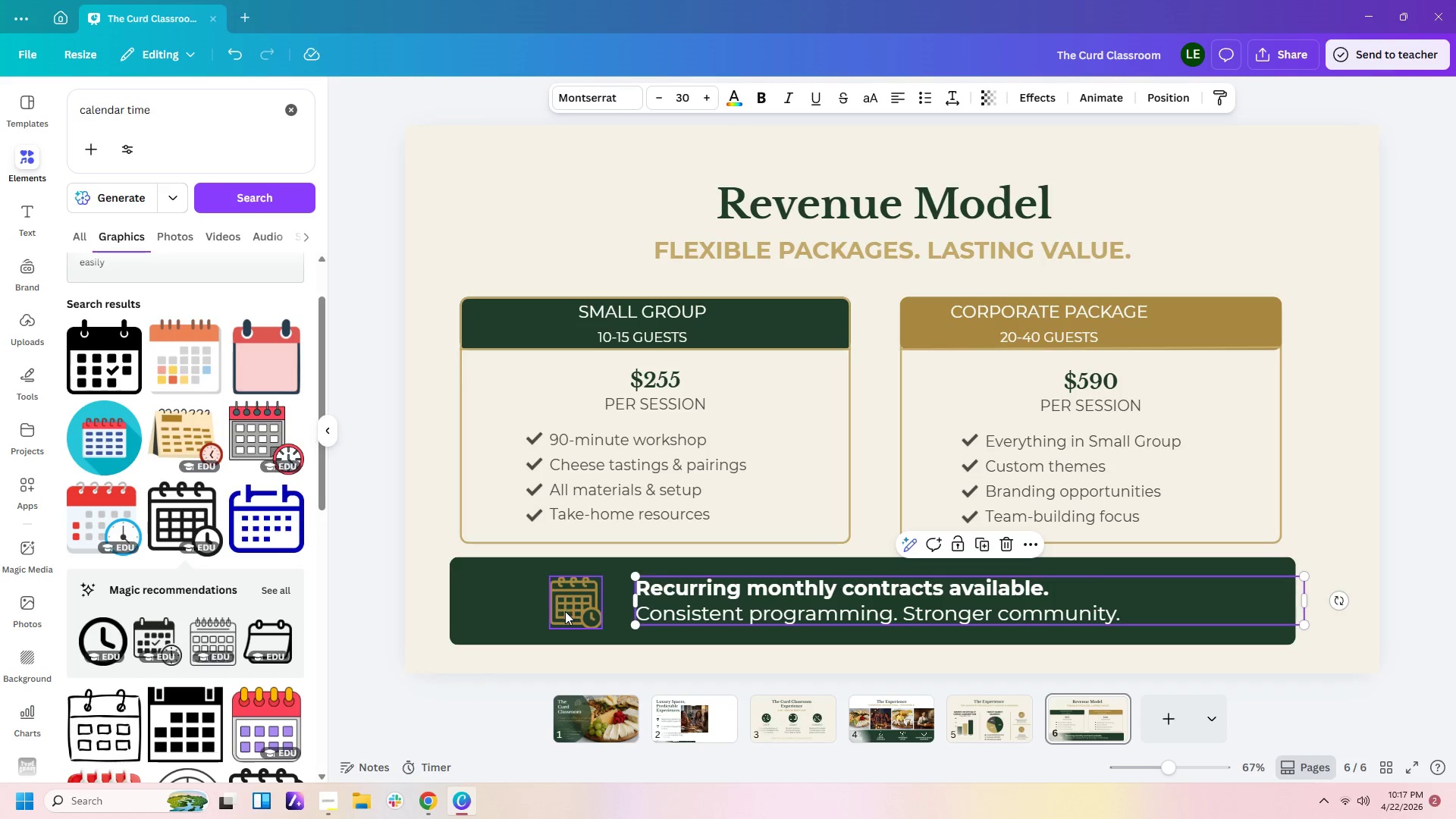 
left_click_drag(start_coordinate=[564, 611], to_coordinate=[586, 609])
 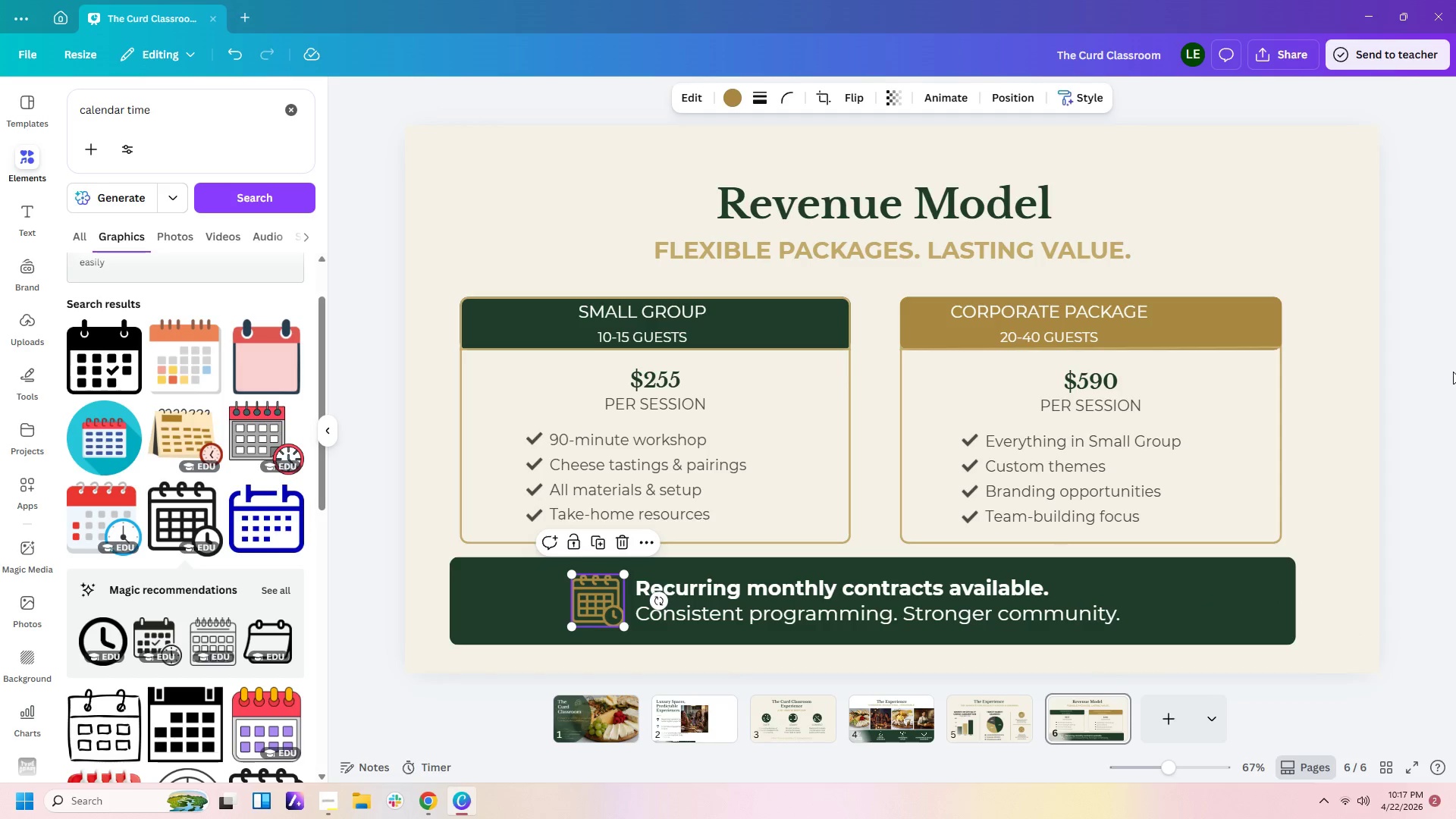 
left_click([1371, 402])
 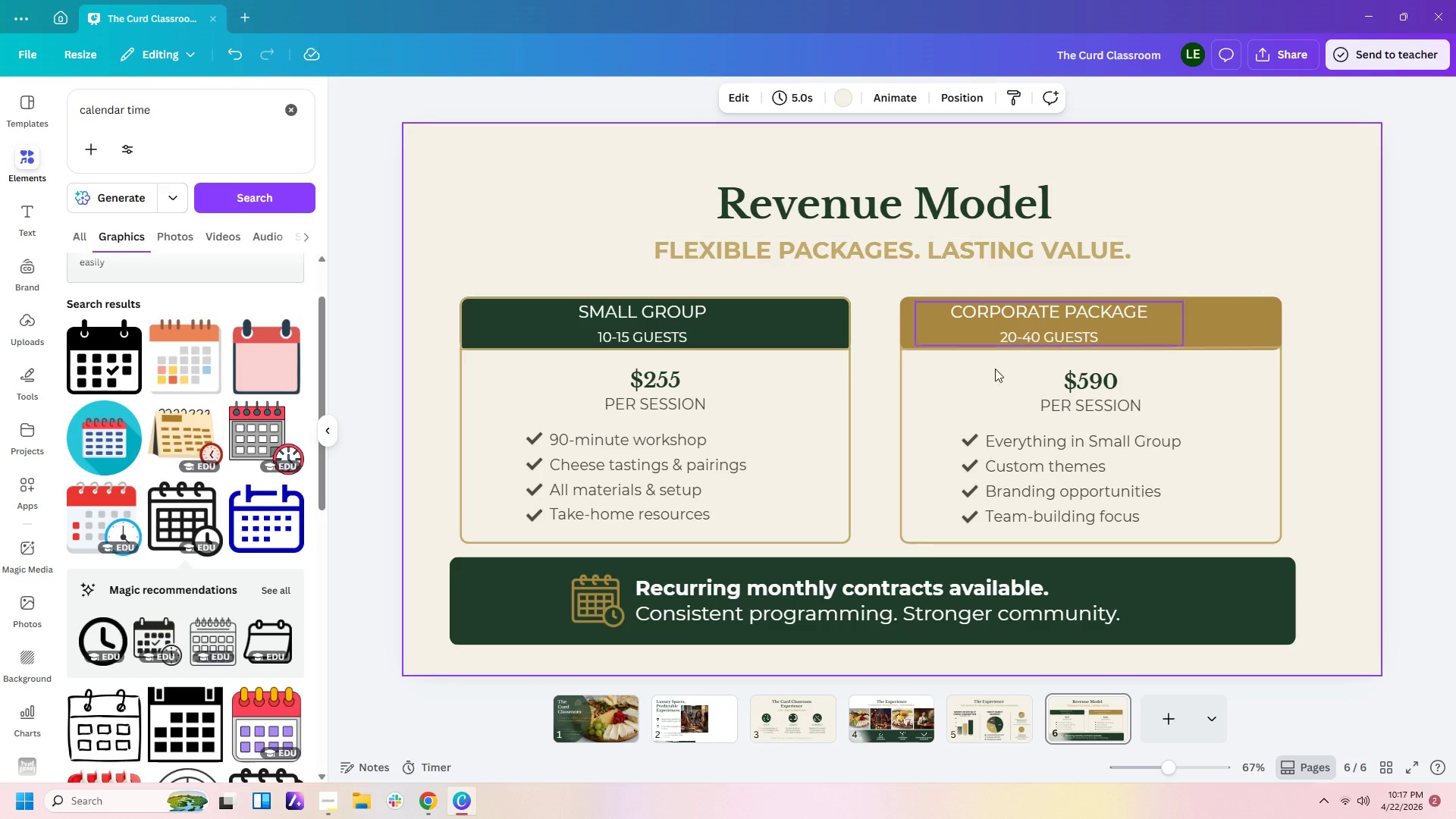 
left_click([1176, 721])
 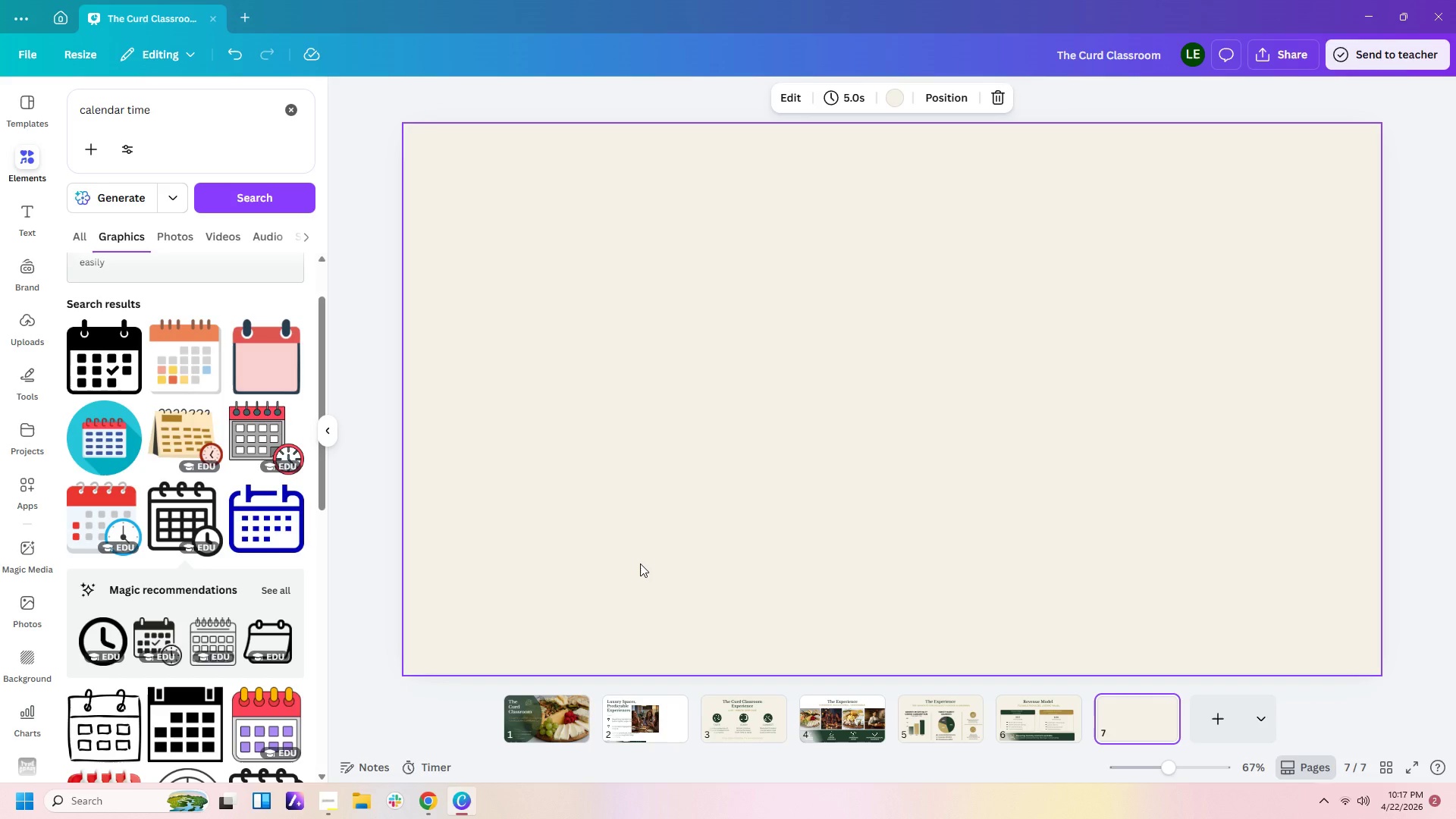 
wait(11.84)
 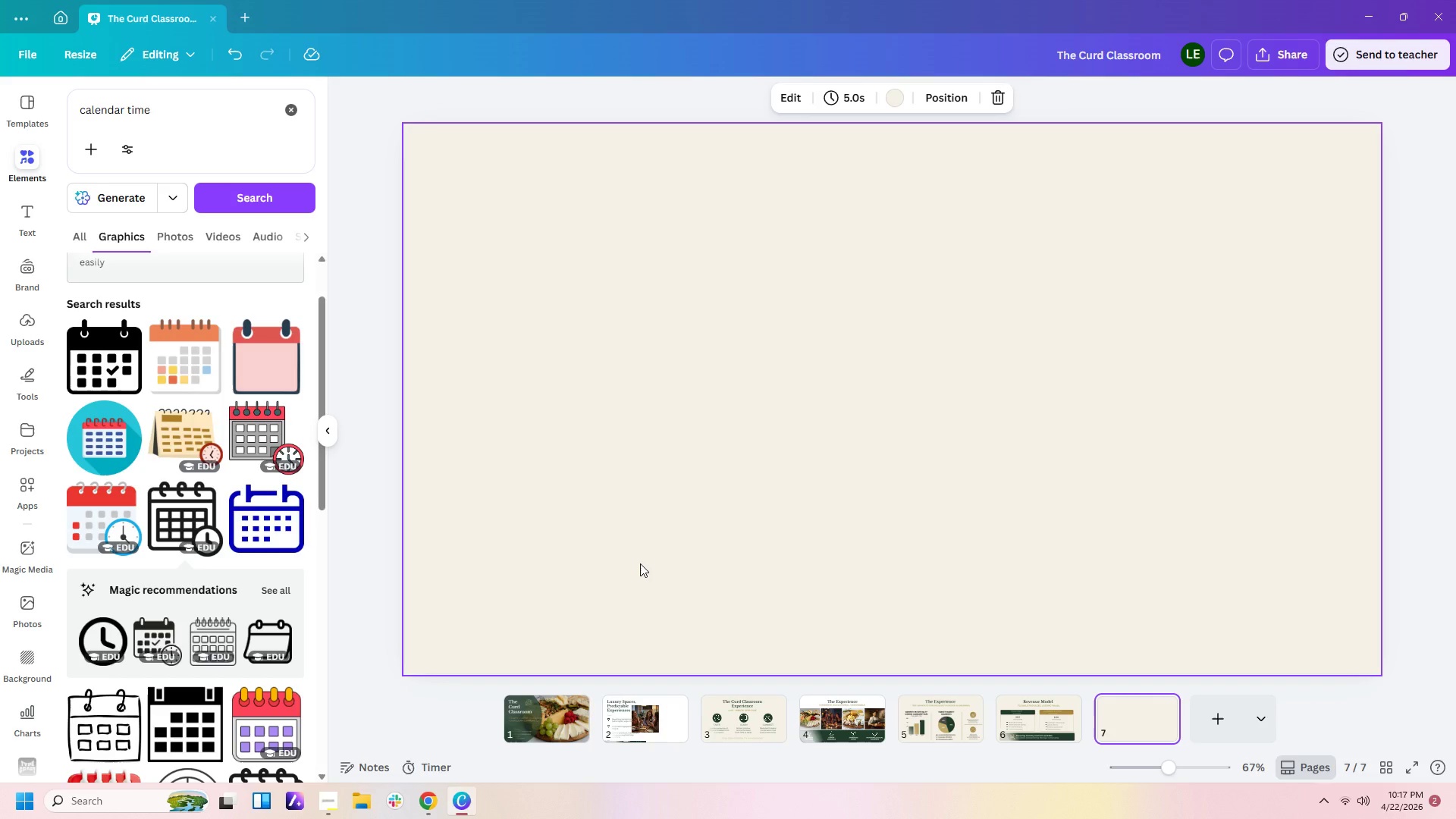 
left_click([1040, 722])
 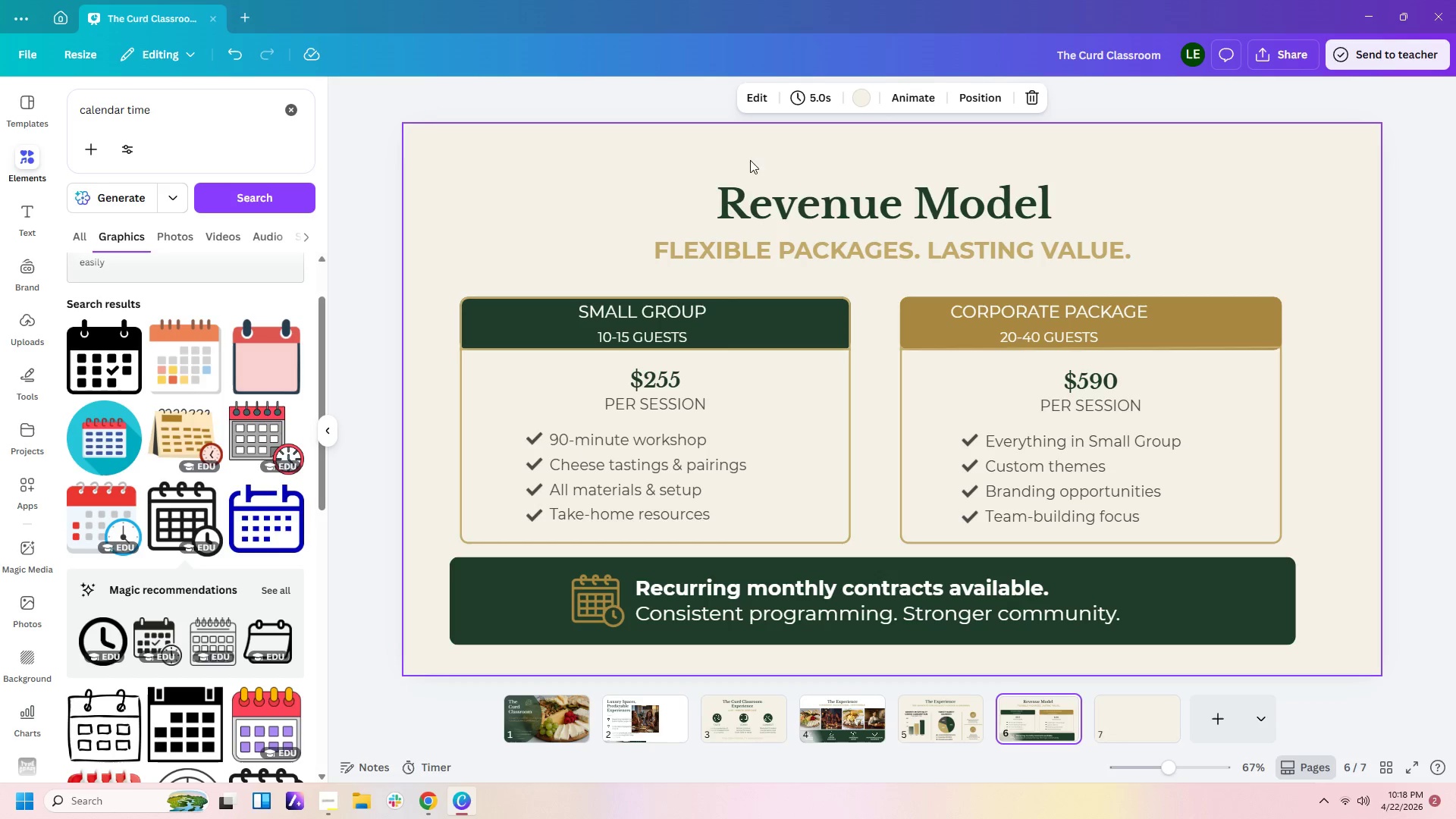 
left_click_drag(start_coordinate=[752, 152], to_coordinate=[790, 252])
 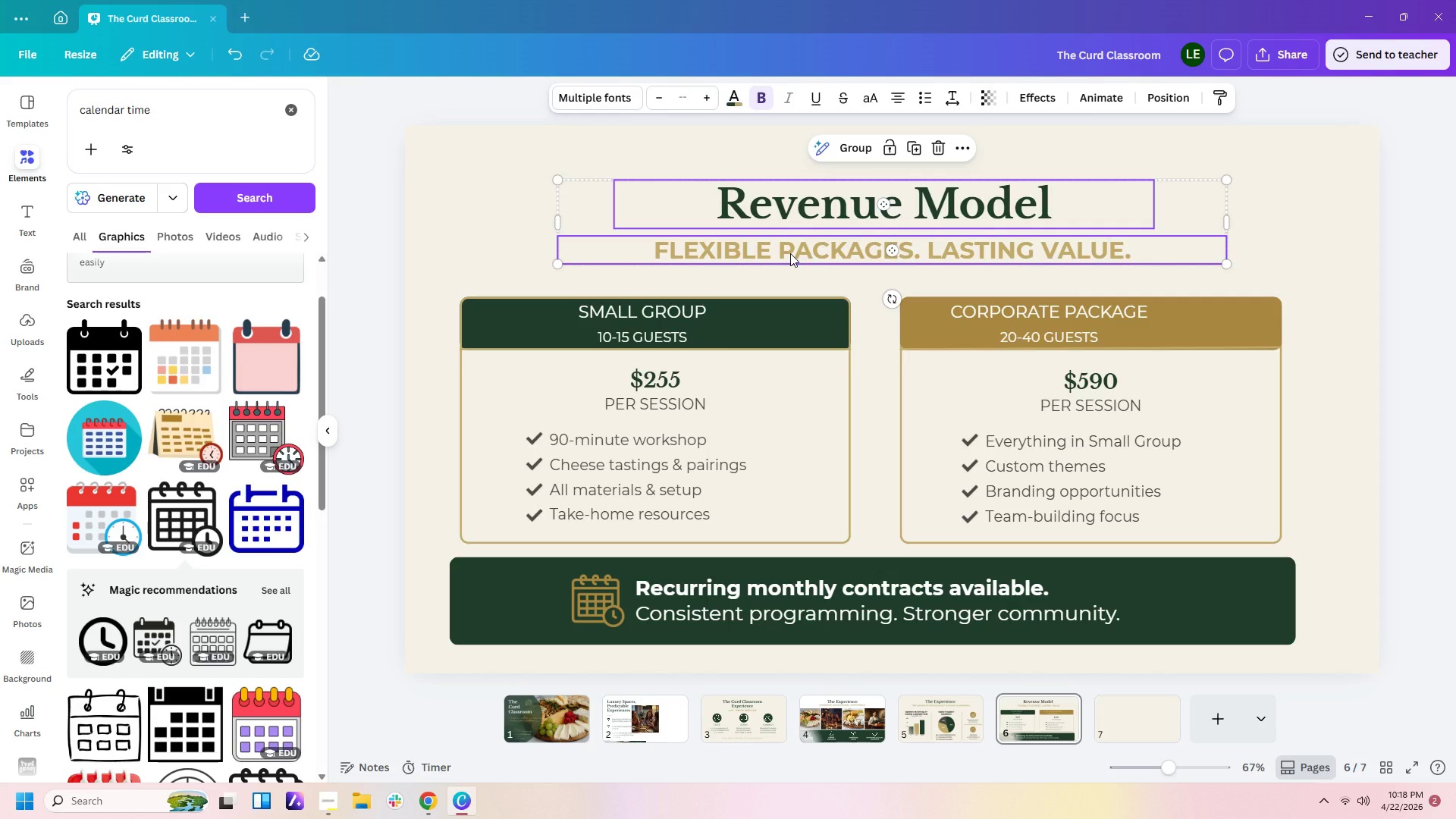 
key(Control+C)
 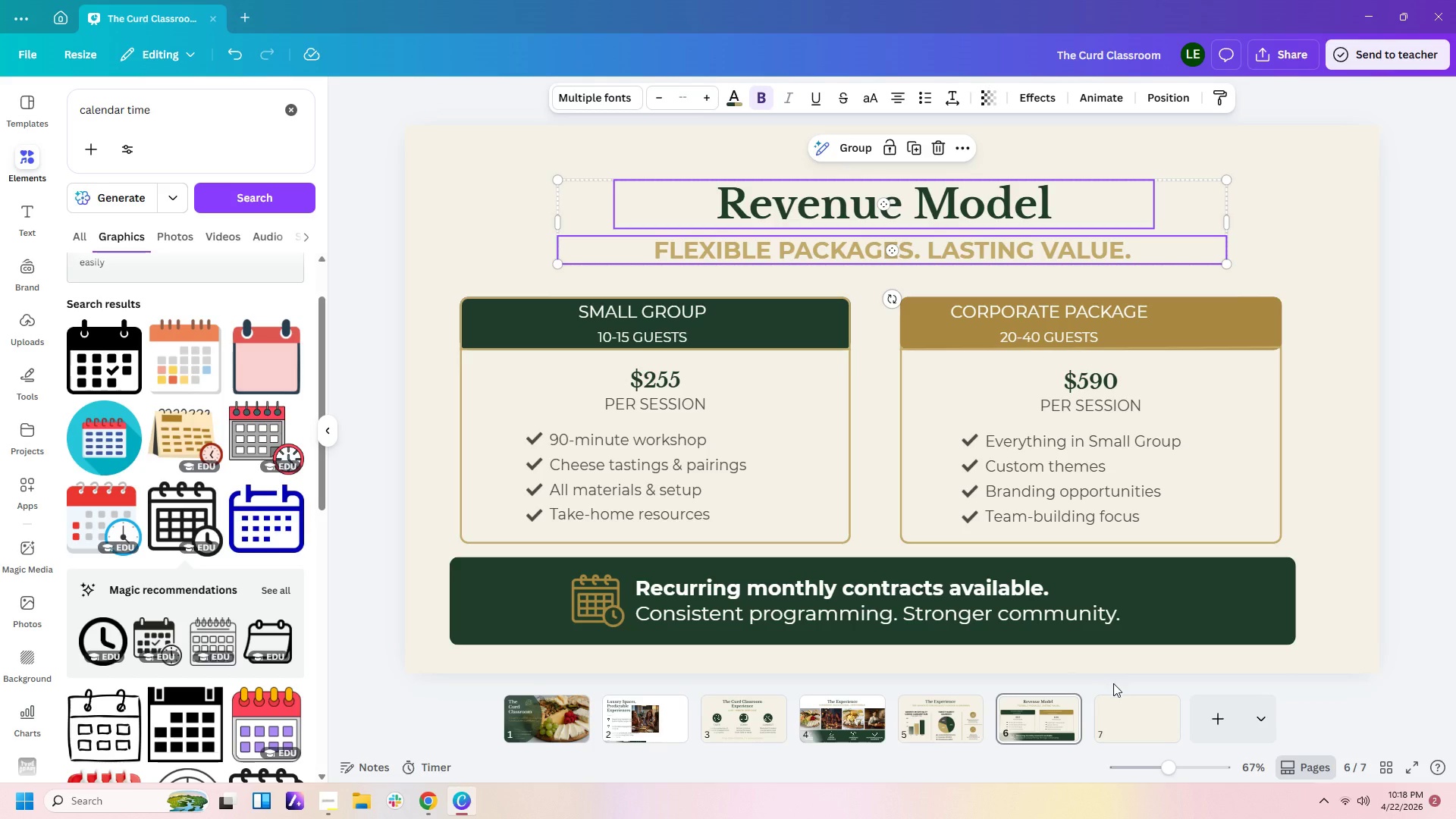 
left_click([1119, 713])
 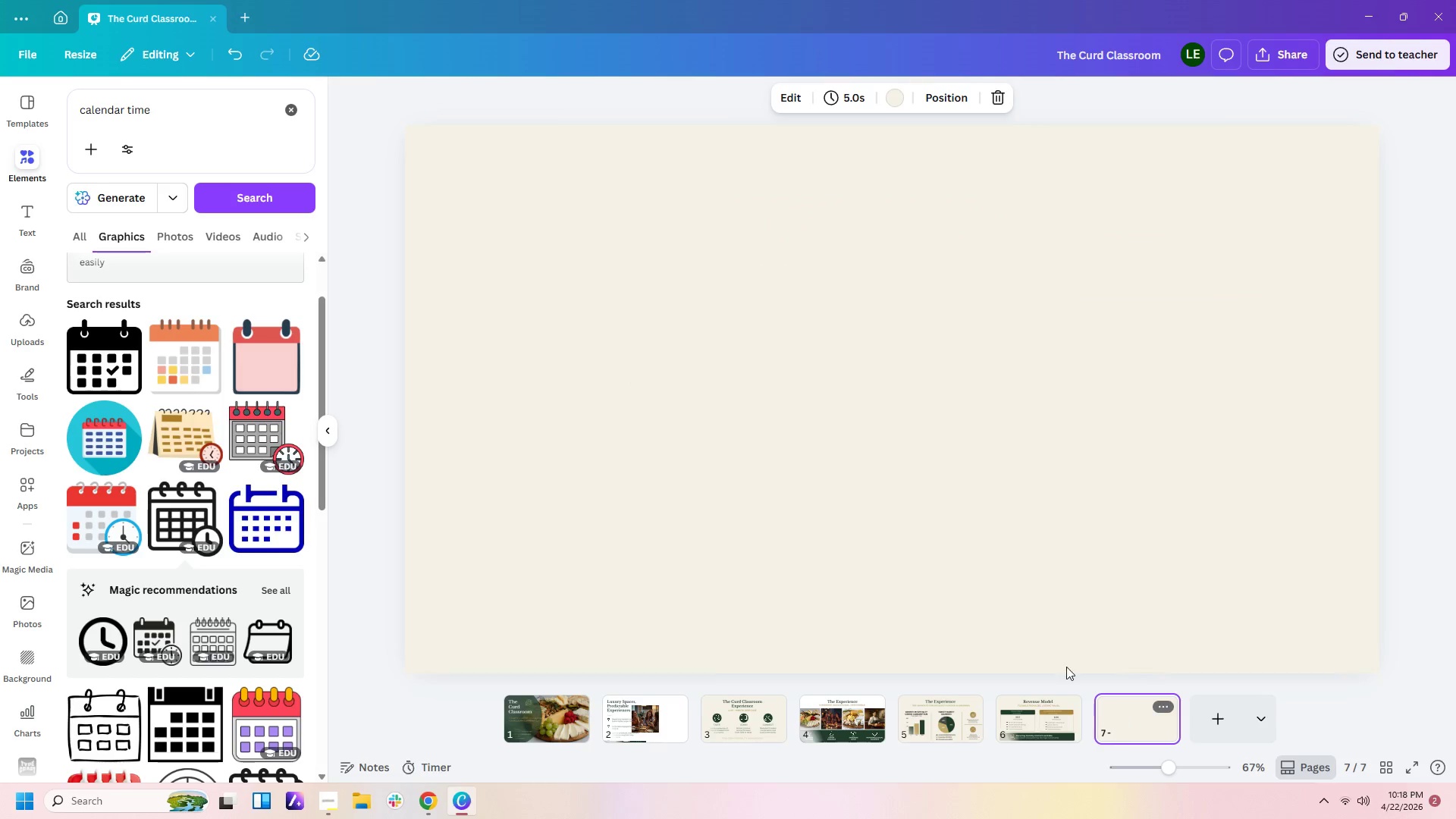 
key(Control+V)
 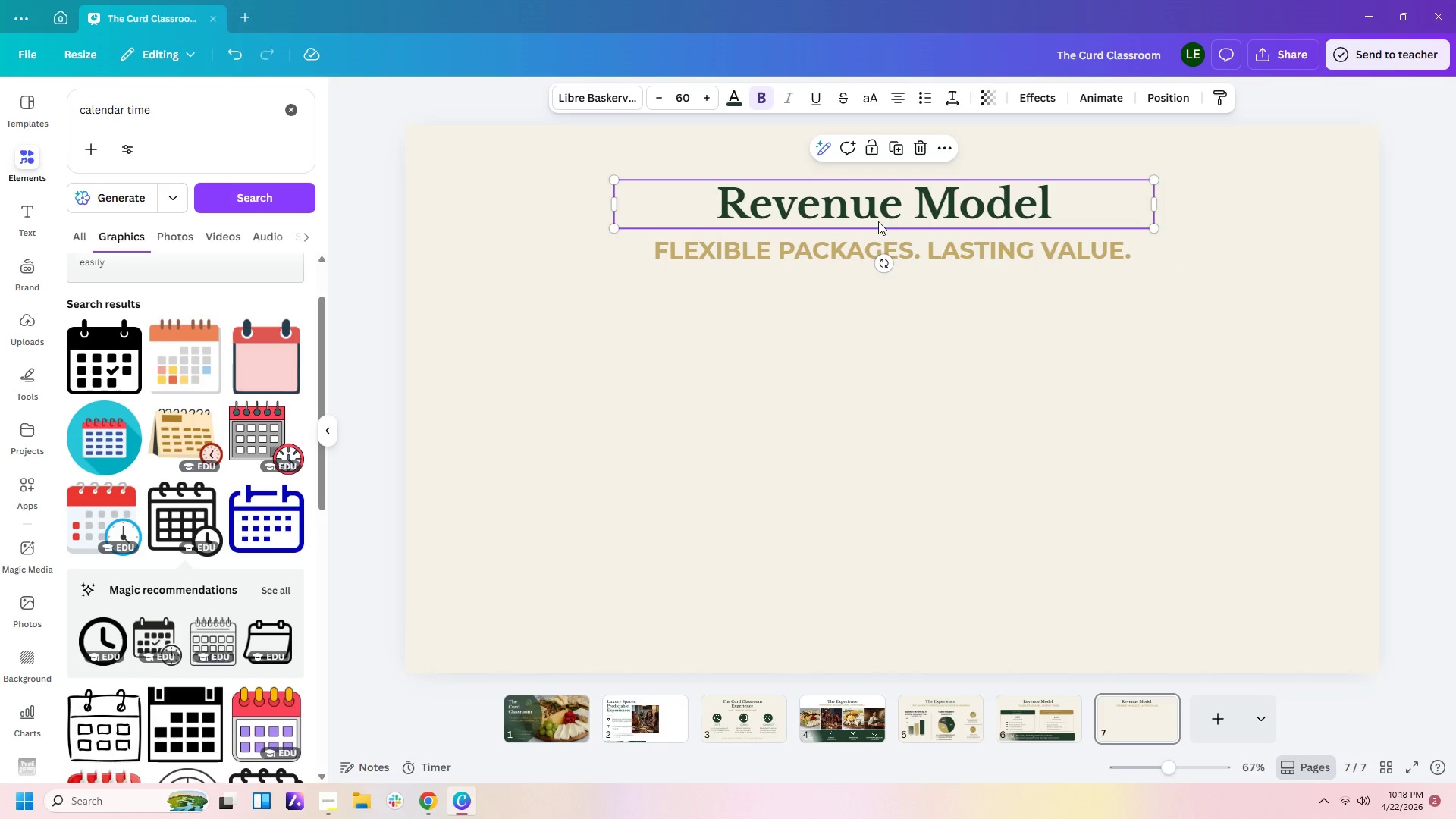 
double_click([998, 203])
 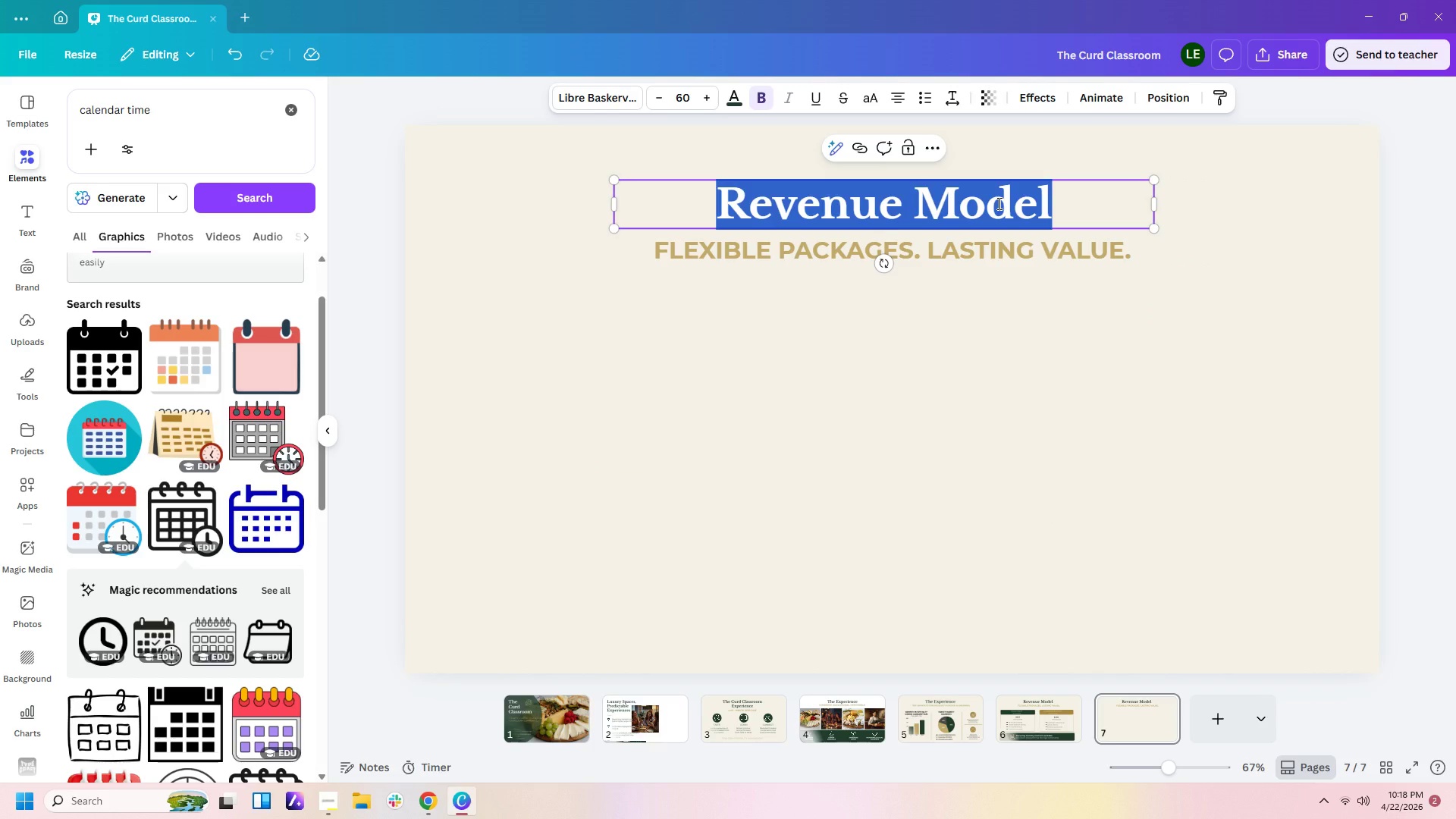 
type(Sourcon)
key(Backspace)
key(Backspace)
type(ing & Sustainability)
 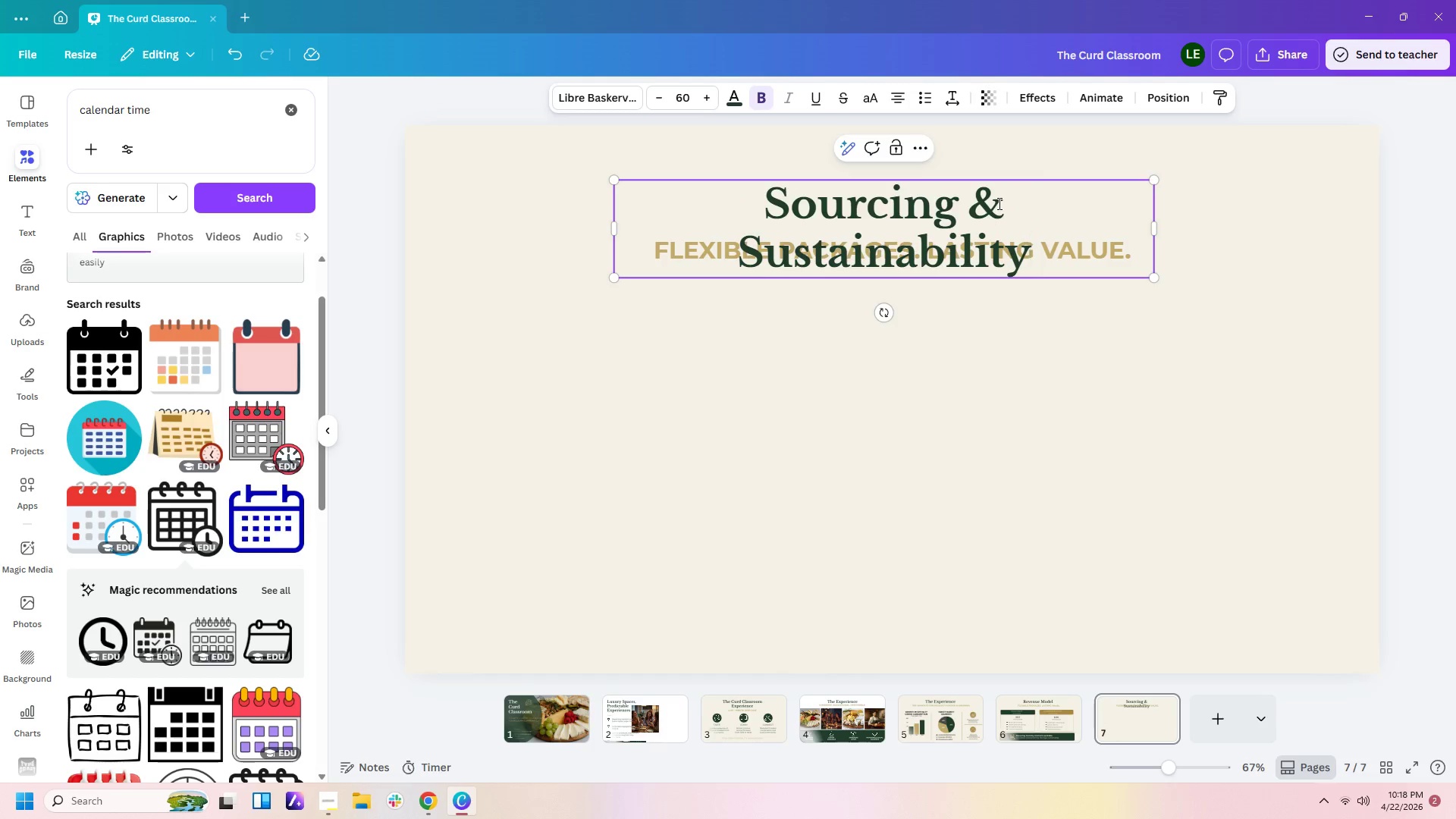 
left_click_drag(start_coordinate=[1156, 228], to_coordinate=[1194, 228])
 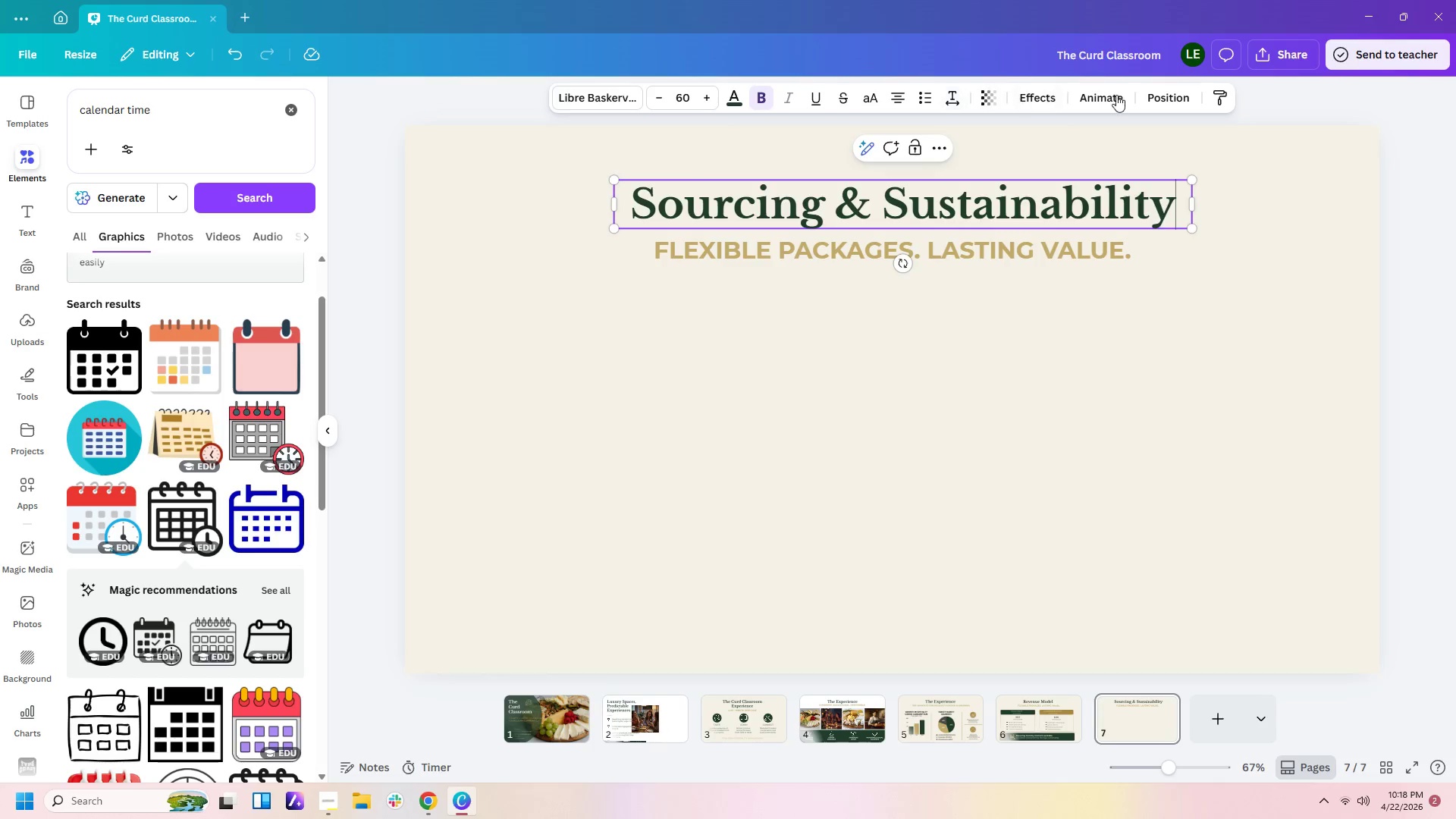 
left_click([1175, 108])
 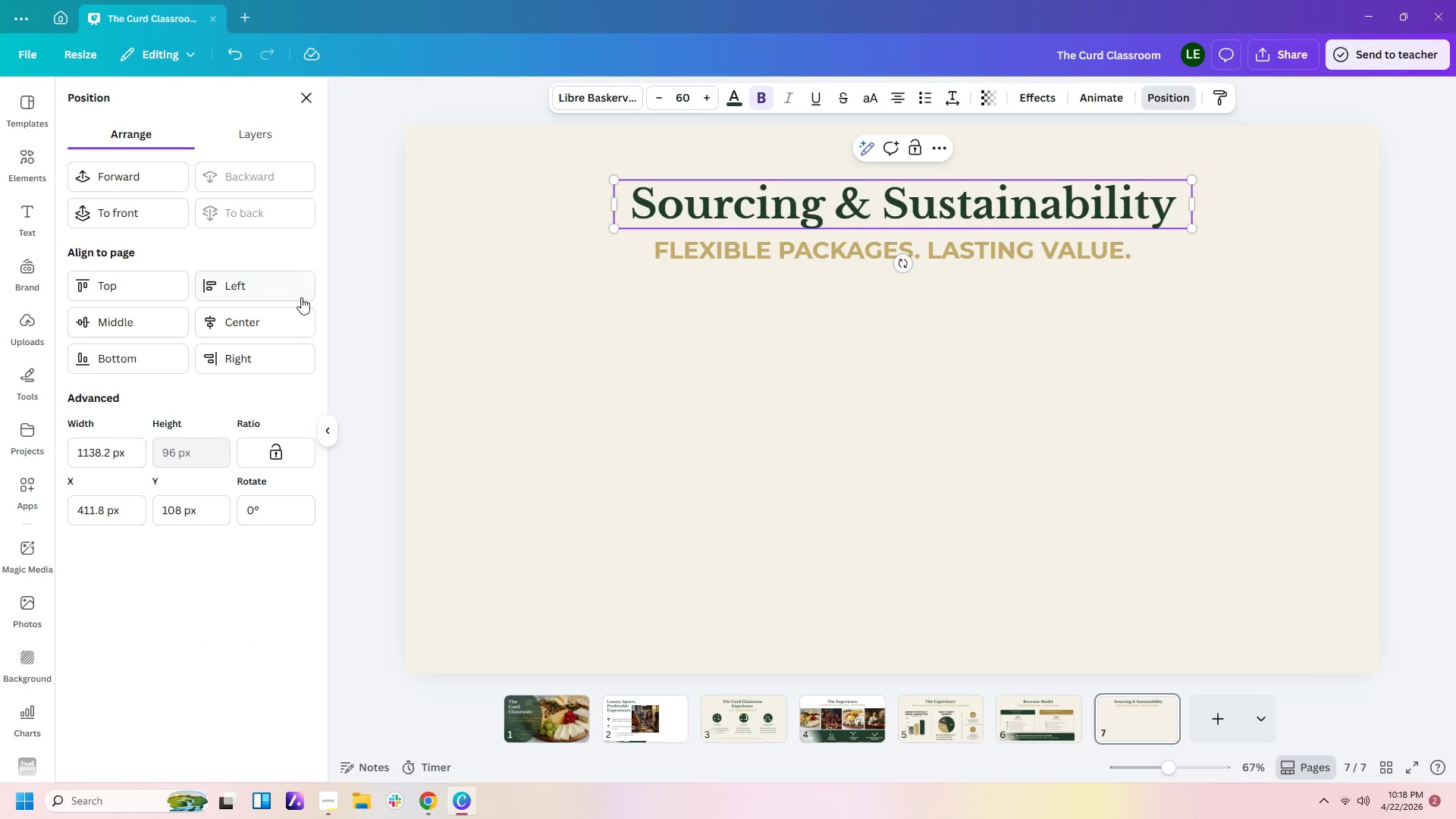 
left_click([284, 322])
 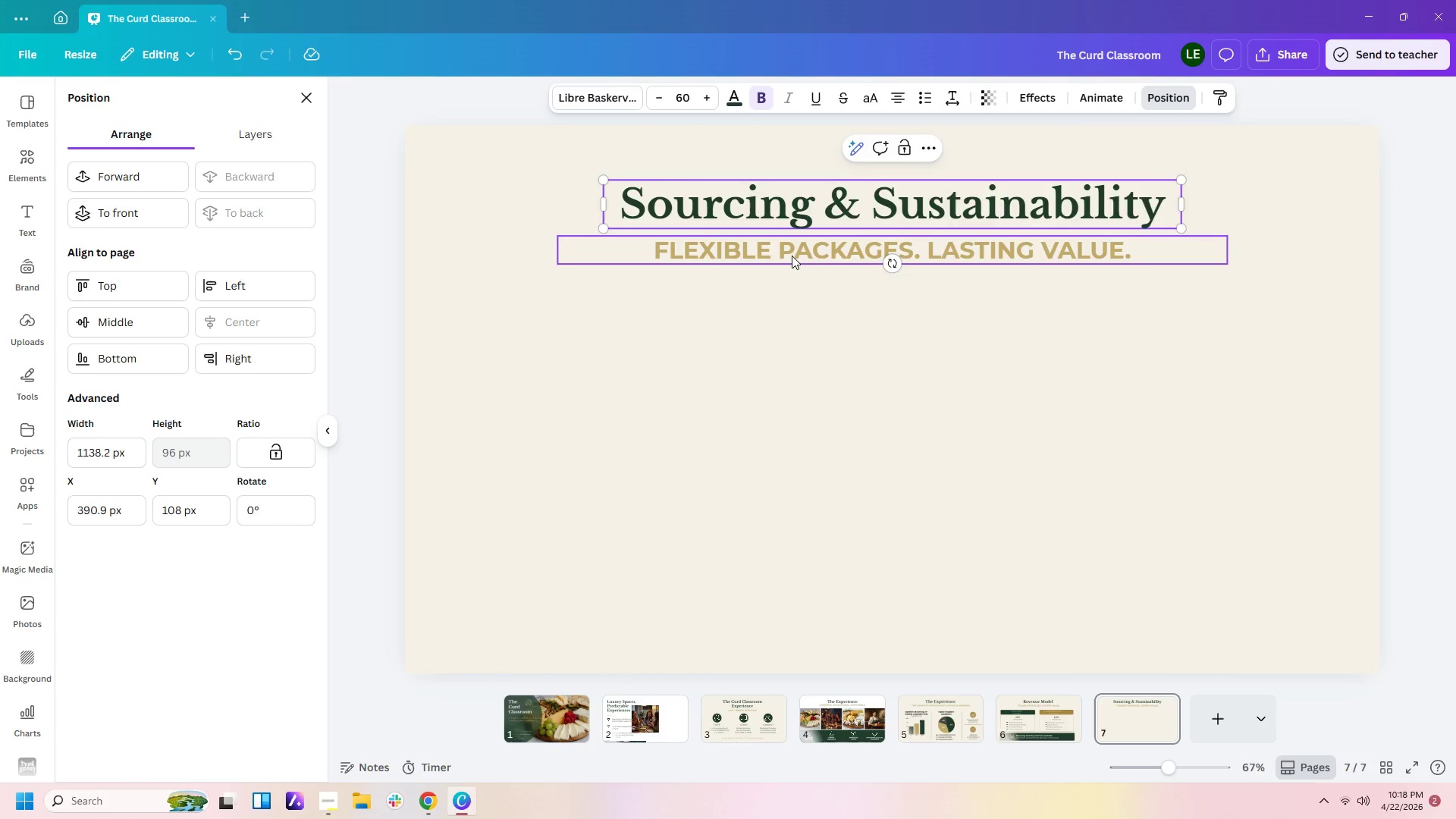 
double_click([792, 253])
 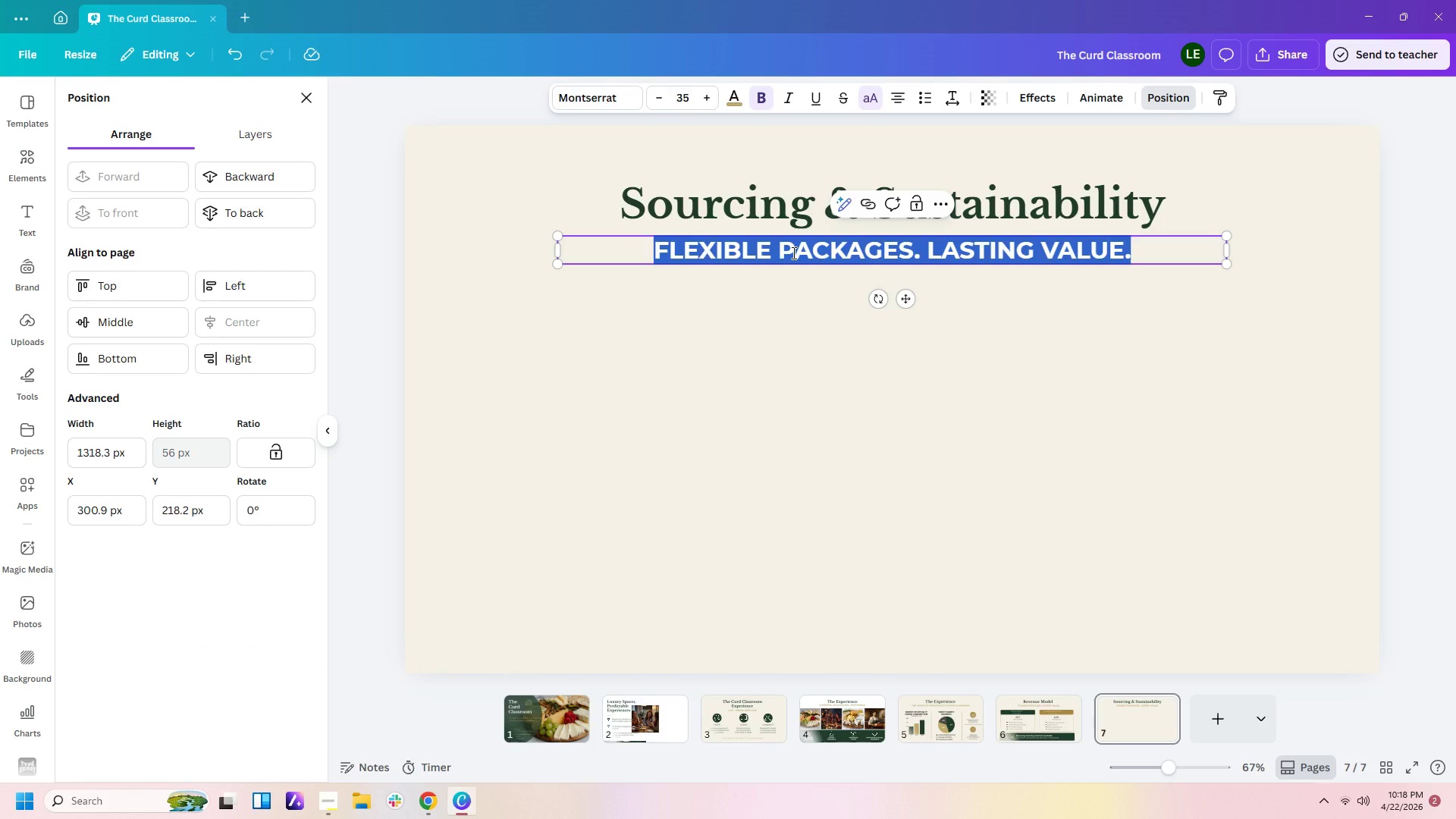 
type(partnering with local commited to better.)
 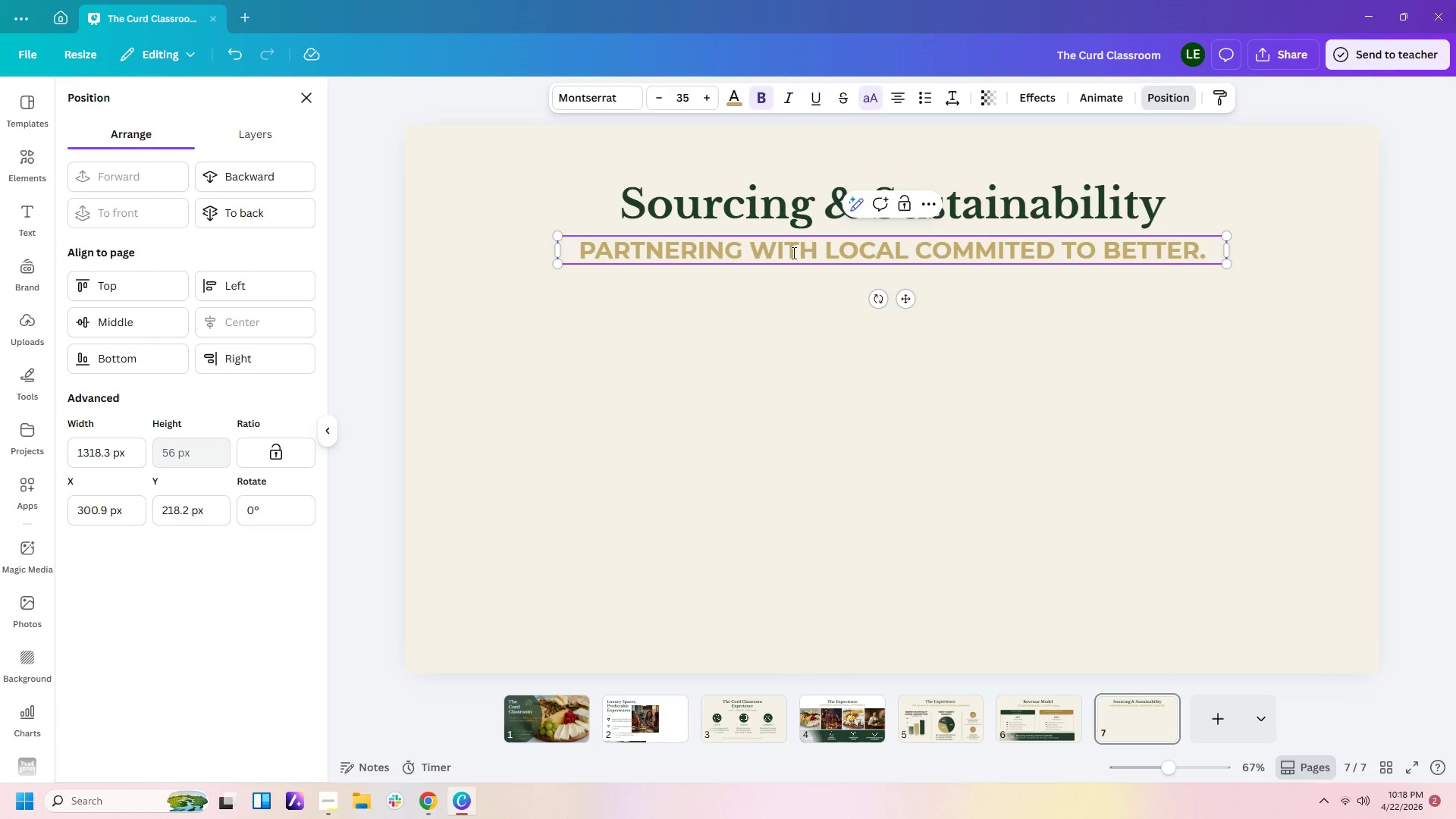 
wait(8.84)
 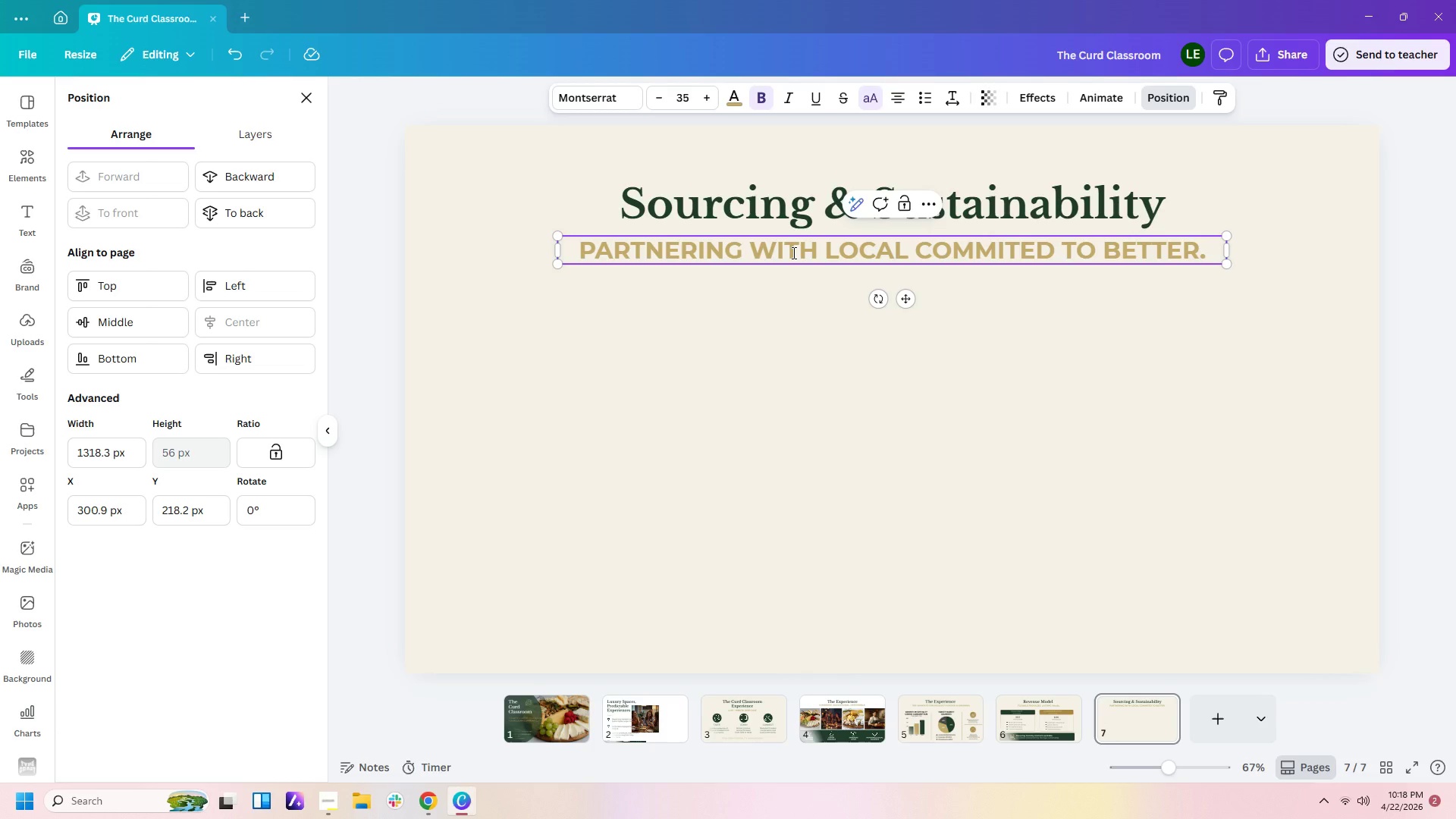 
left_click([713, 386])
 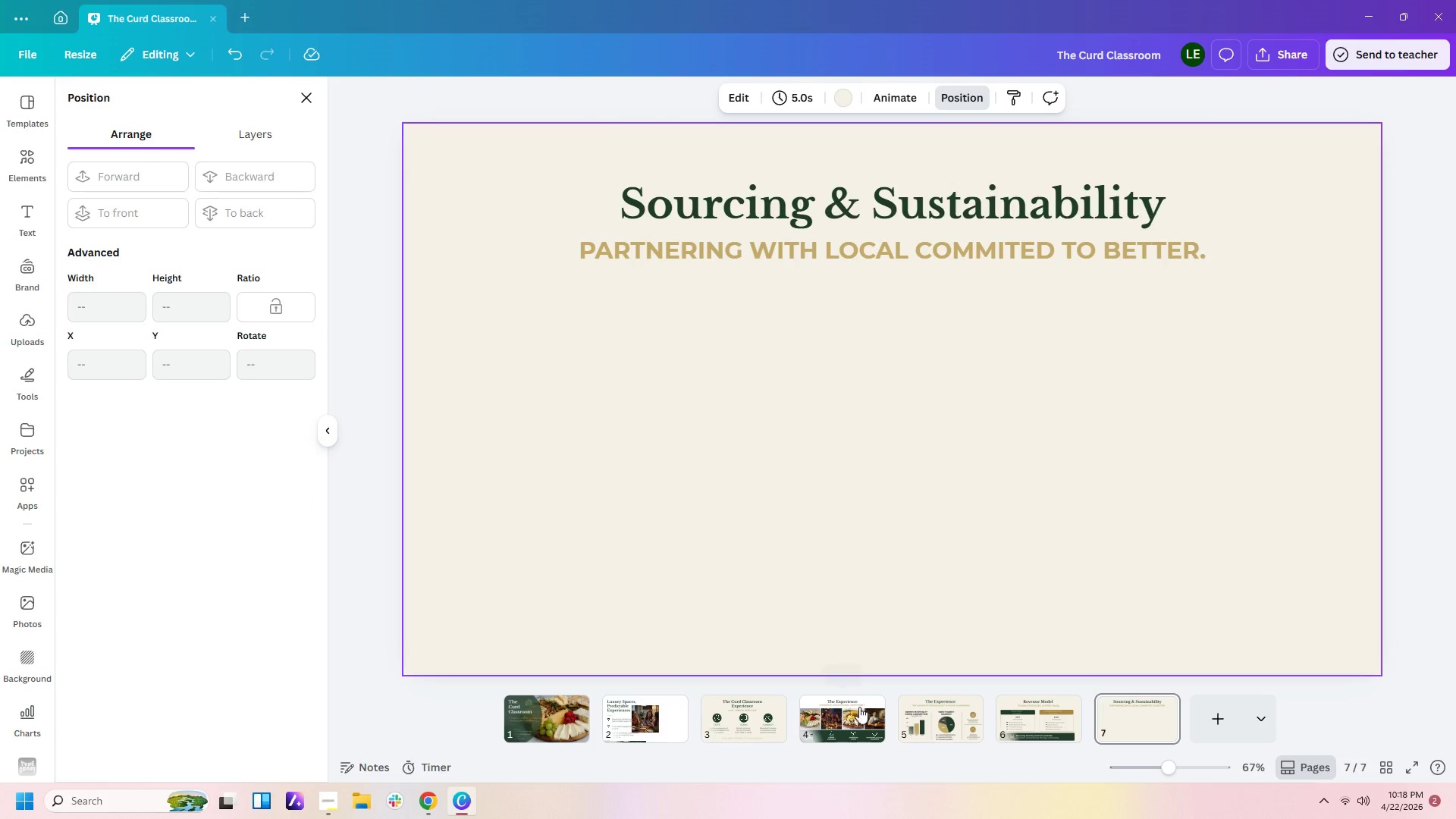 
left_click([731, 701])
 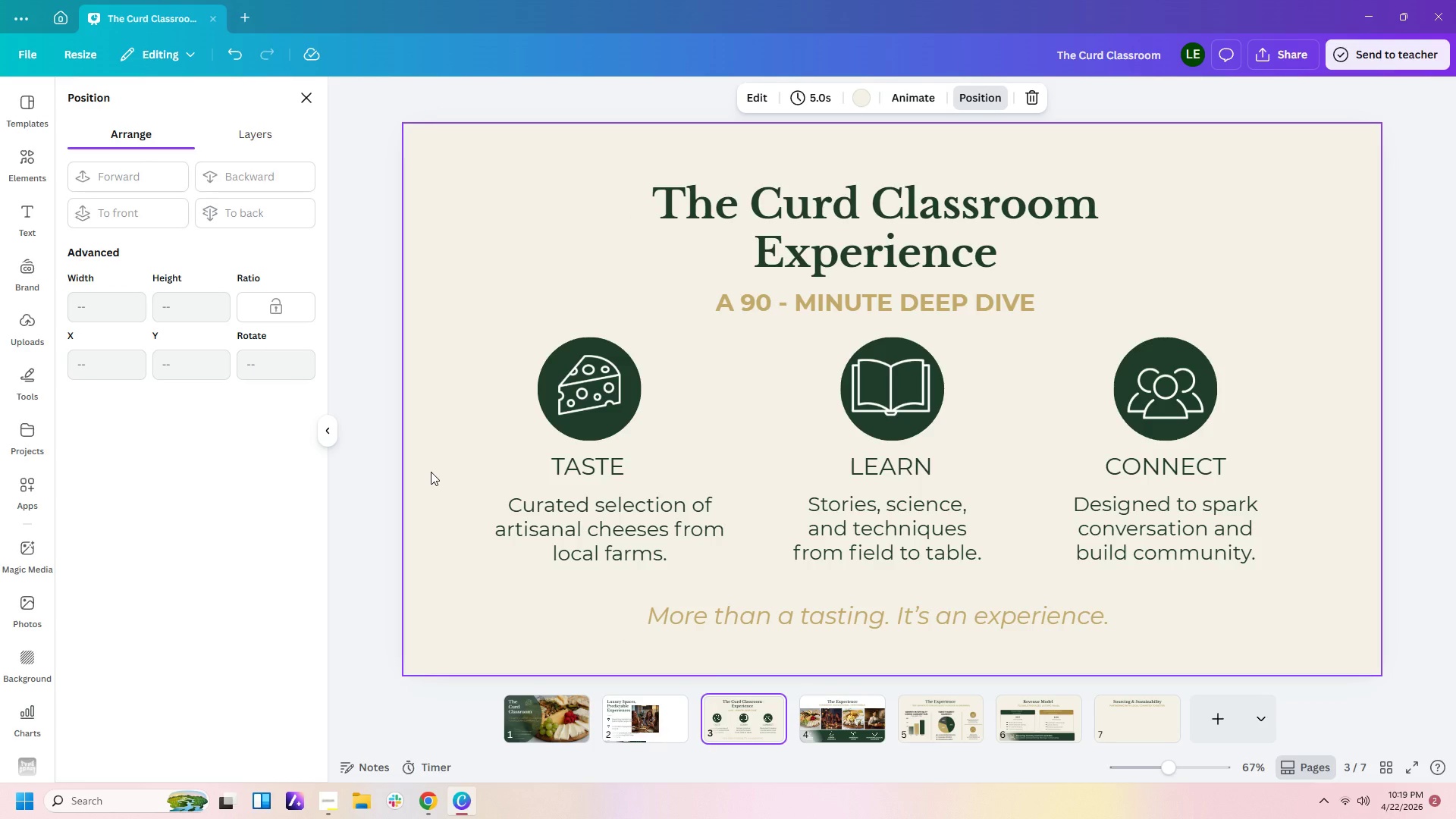 
left_click_drag(start_coordinate=[432, 462], to_coordinate=[1248, 574])
 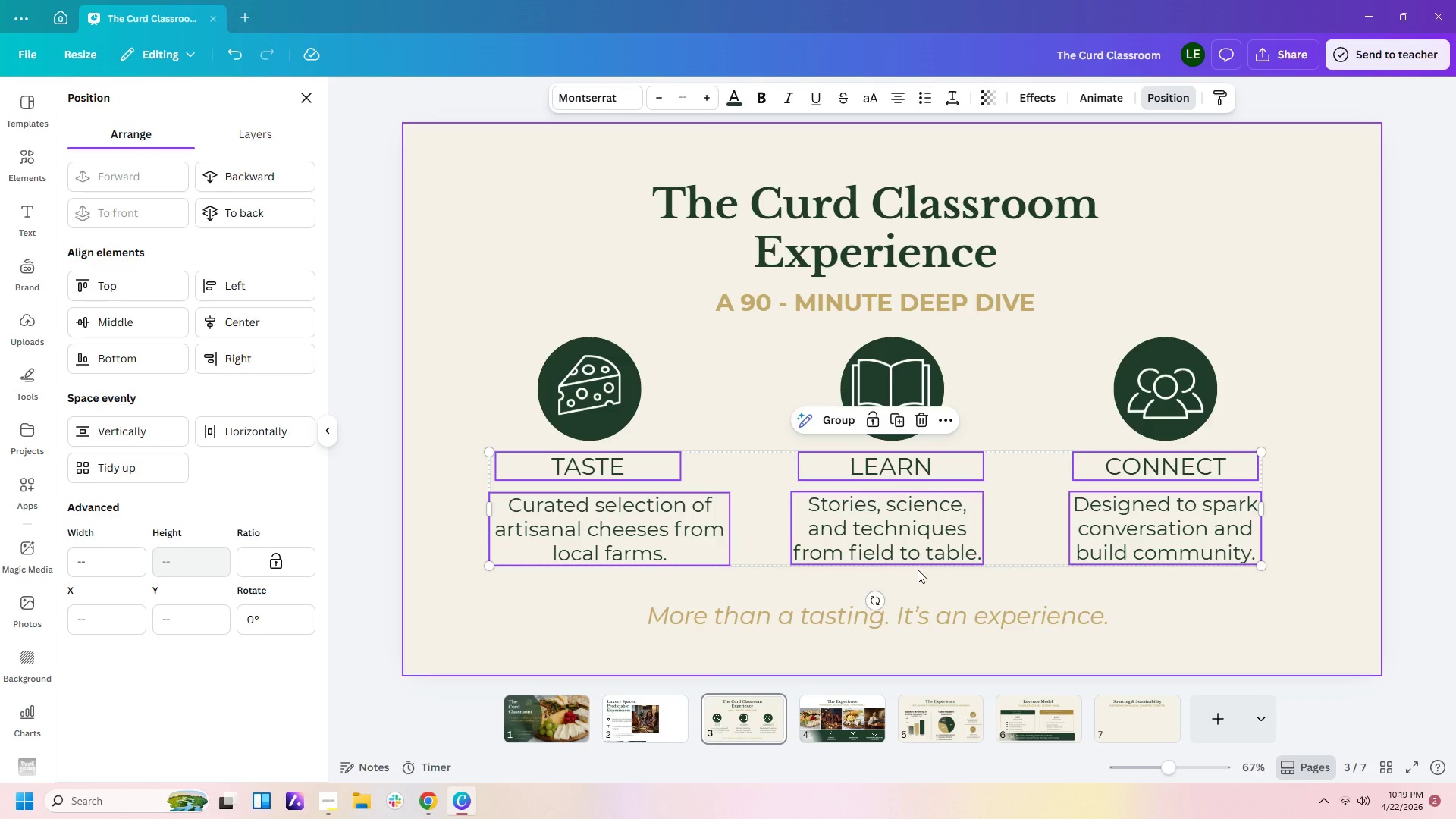 
key(Control+C)
 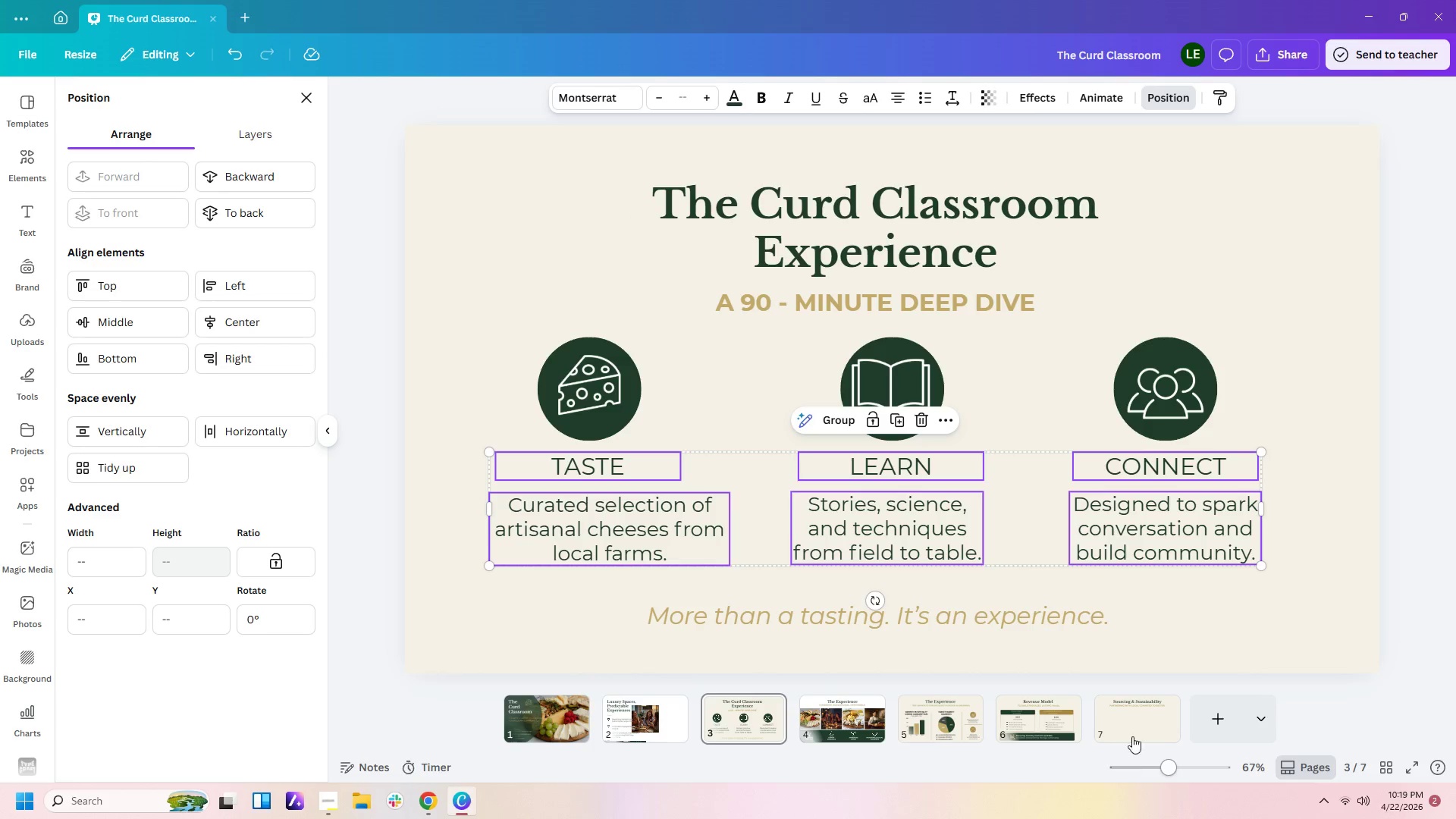 
left_click([1134, 726])
 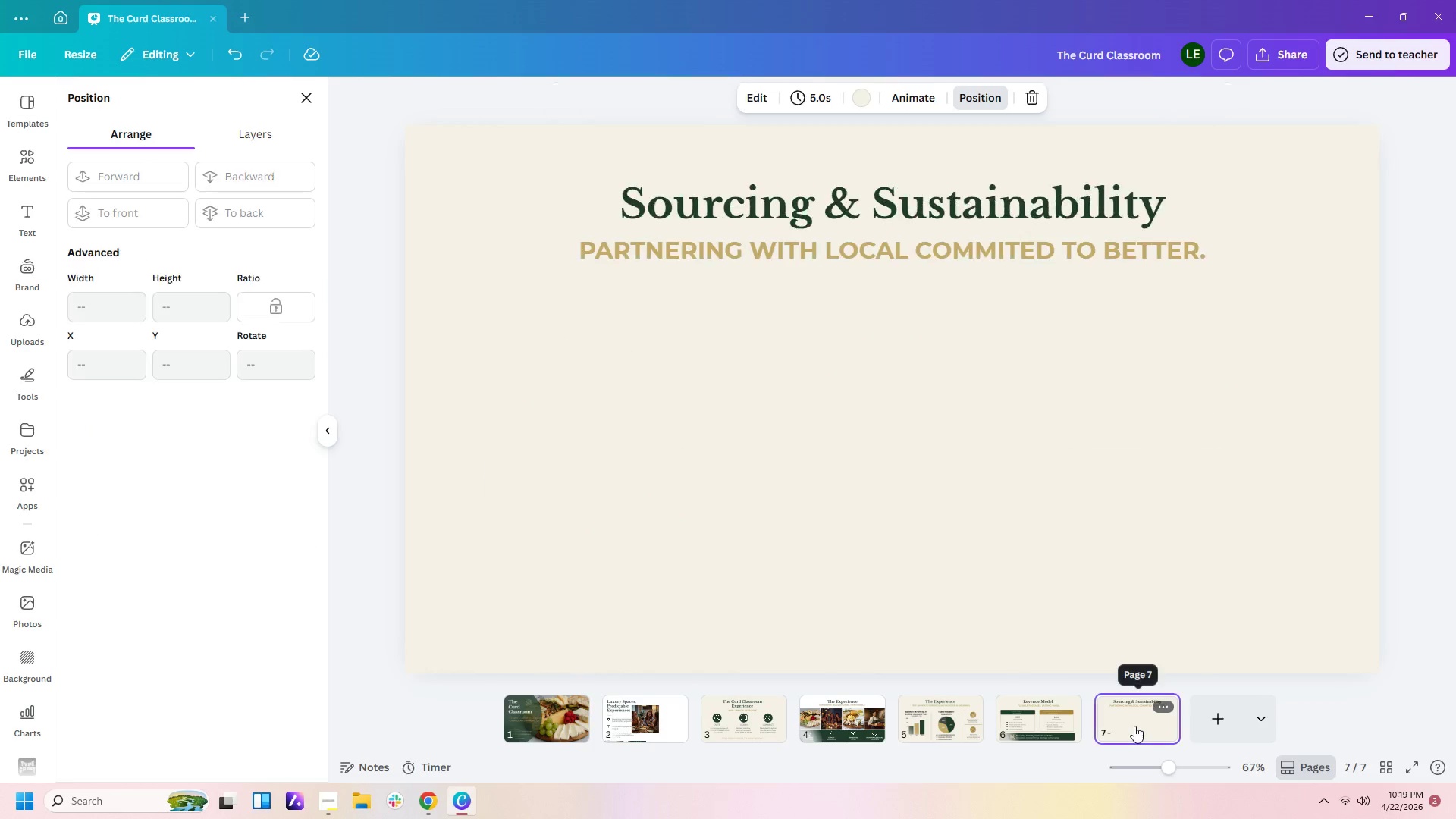 
key(Control+V)
 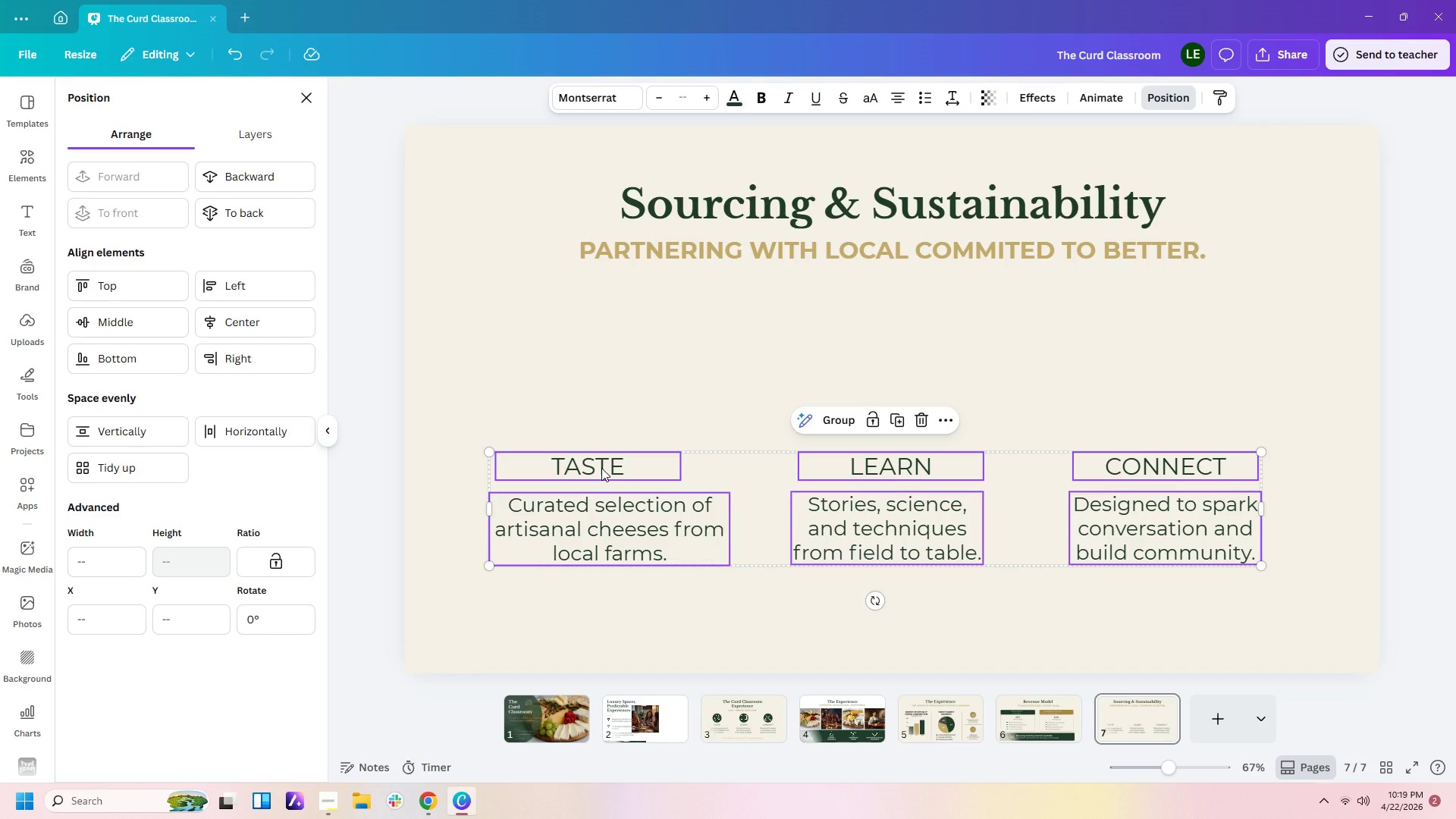 
double_click([601, 468])
 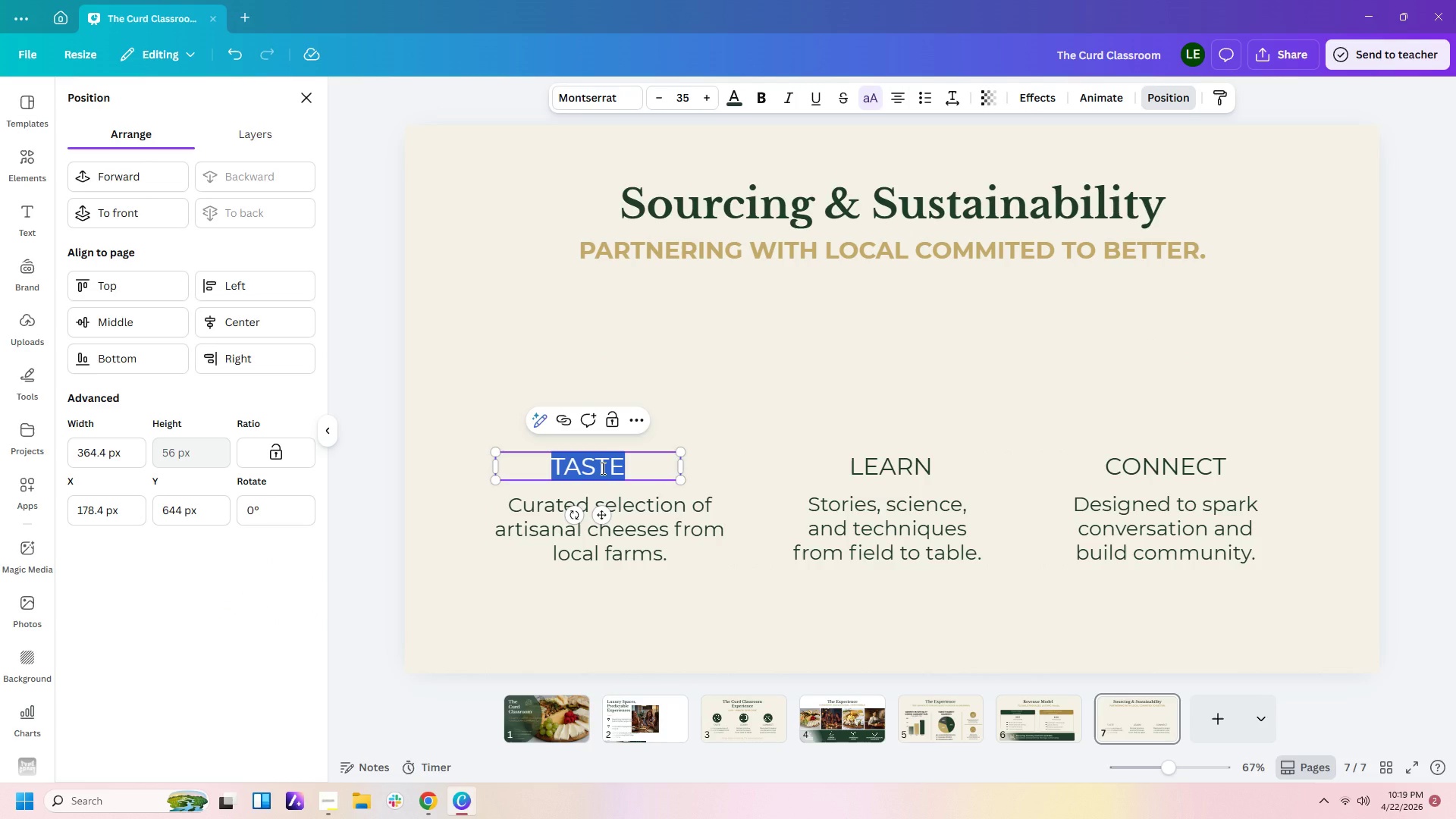 
type(GREEN PAST)
key(Backspace)
type(TURE DAIRY CO.)
 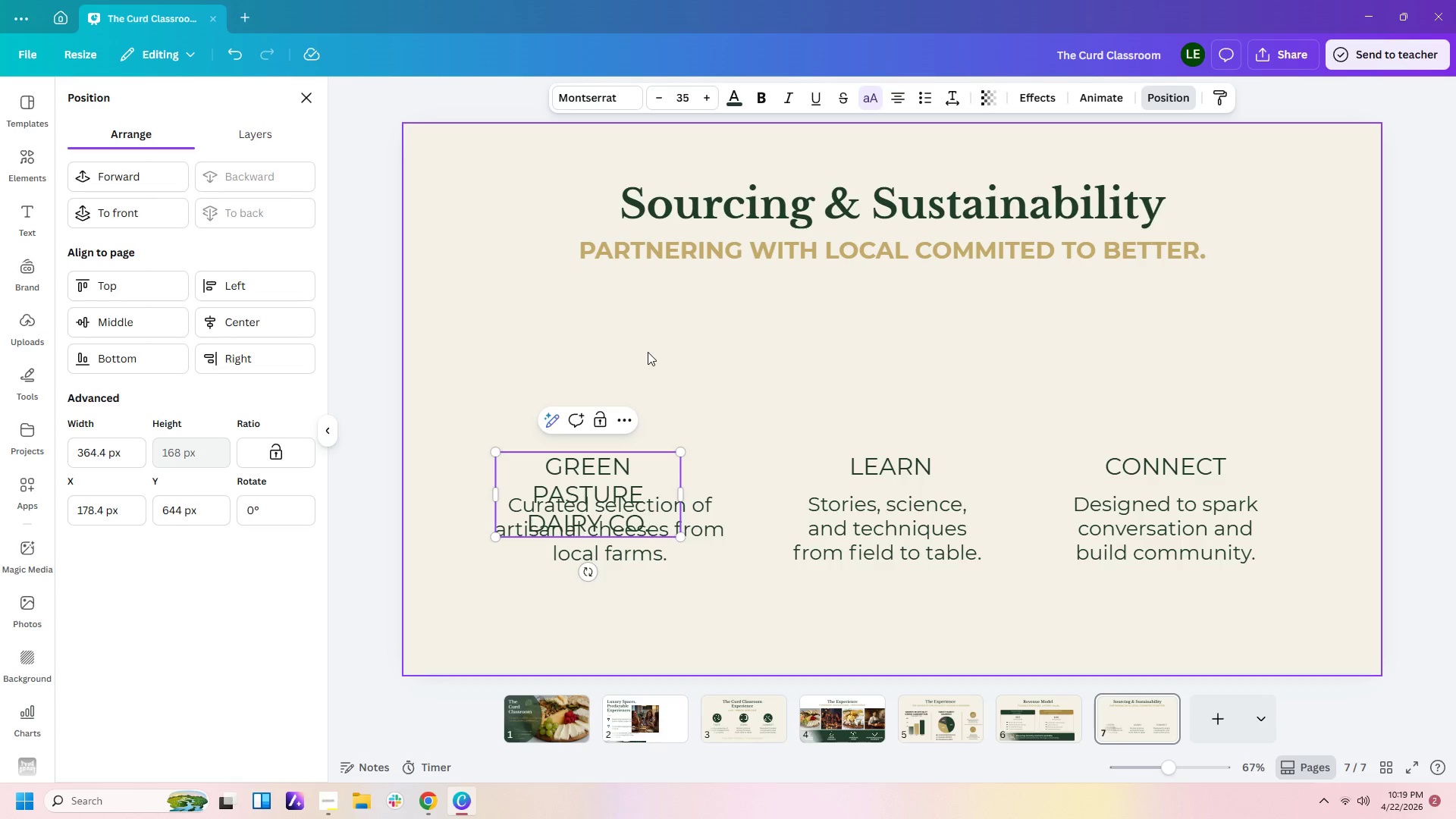 
left_click([684, 102])
 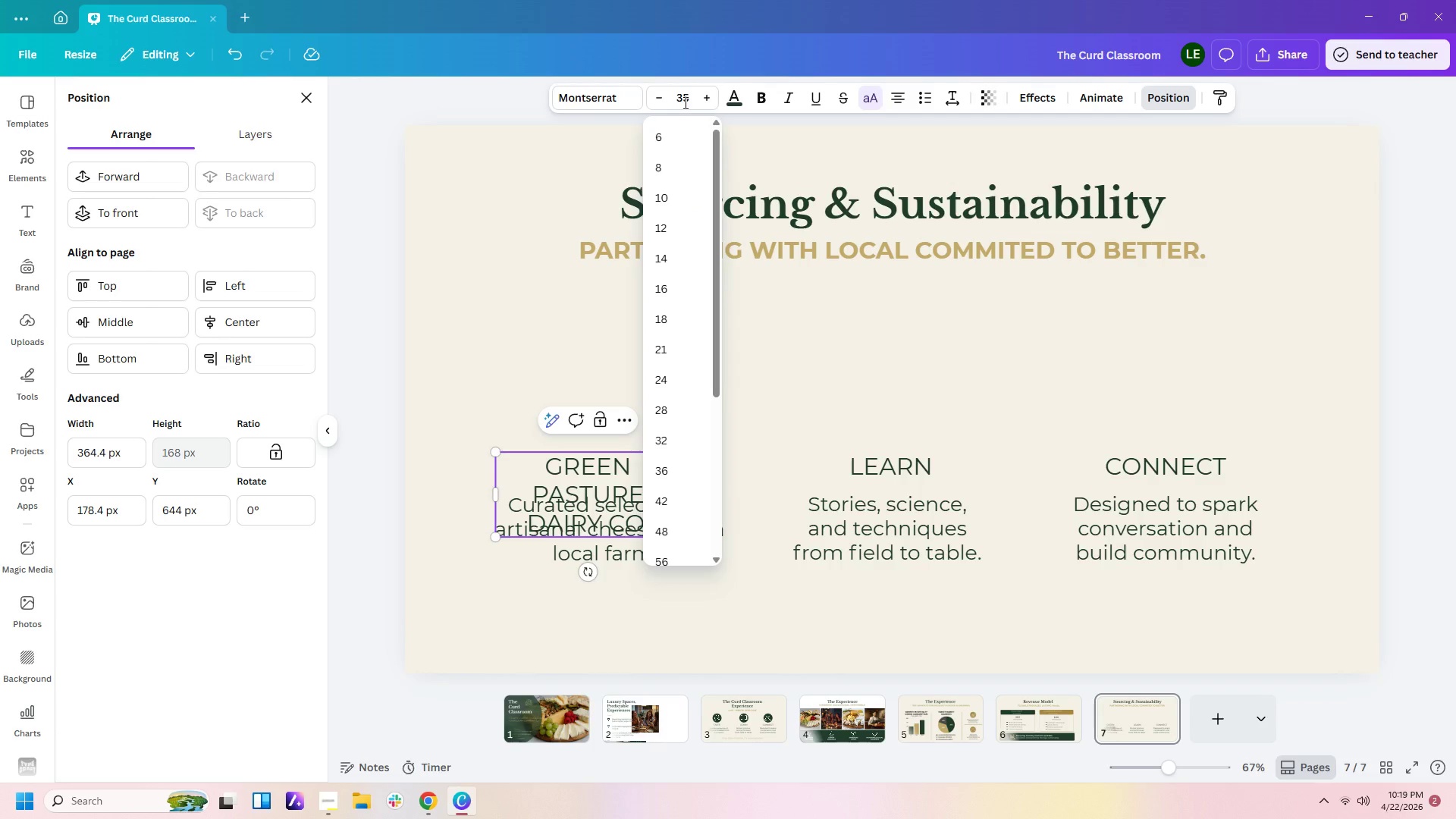 
key(Delete)
 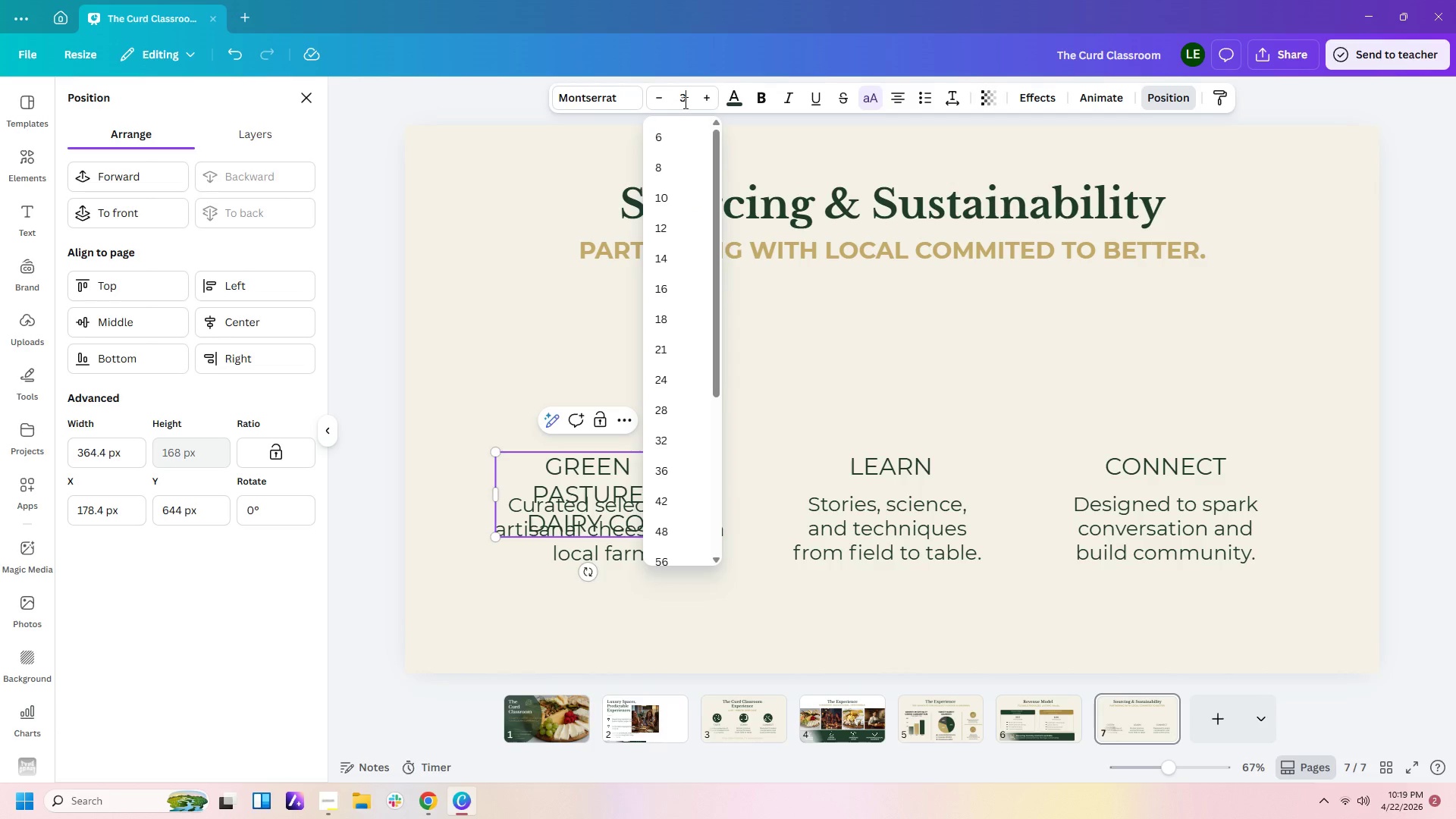 
key(Numpad0)
 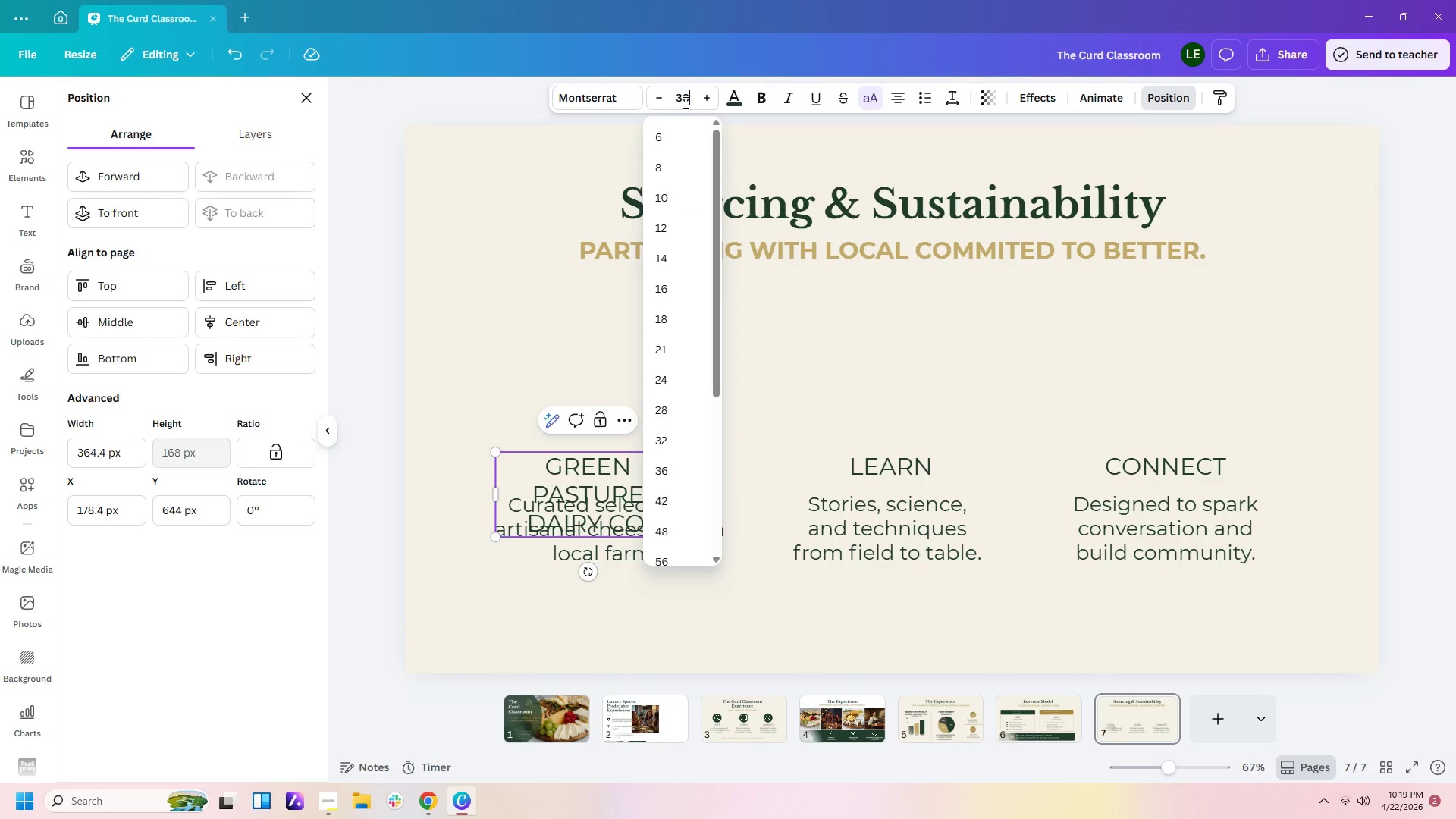 
key(Enter)
 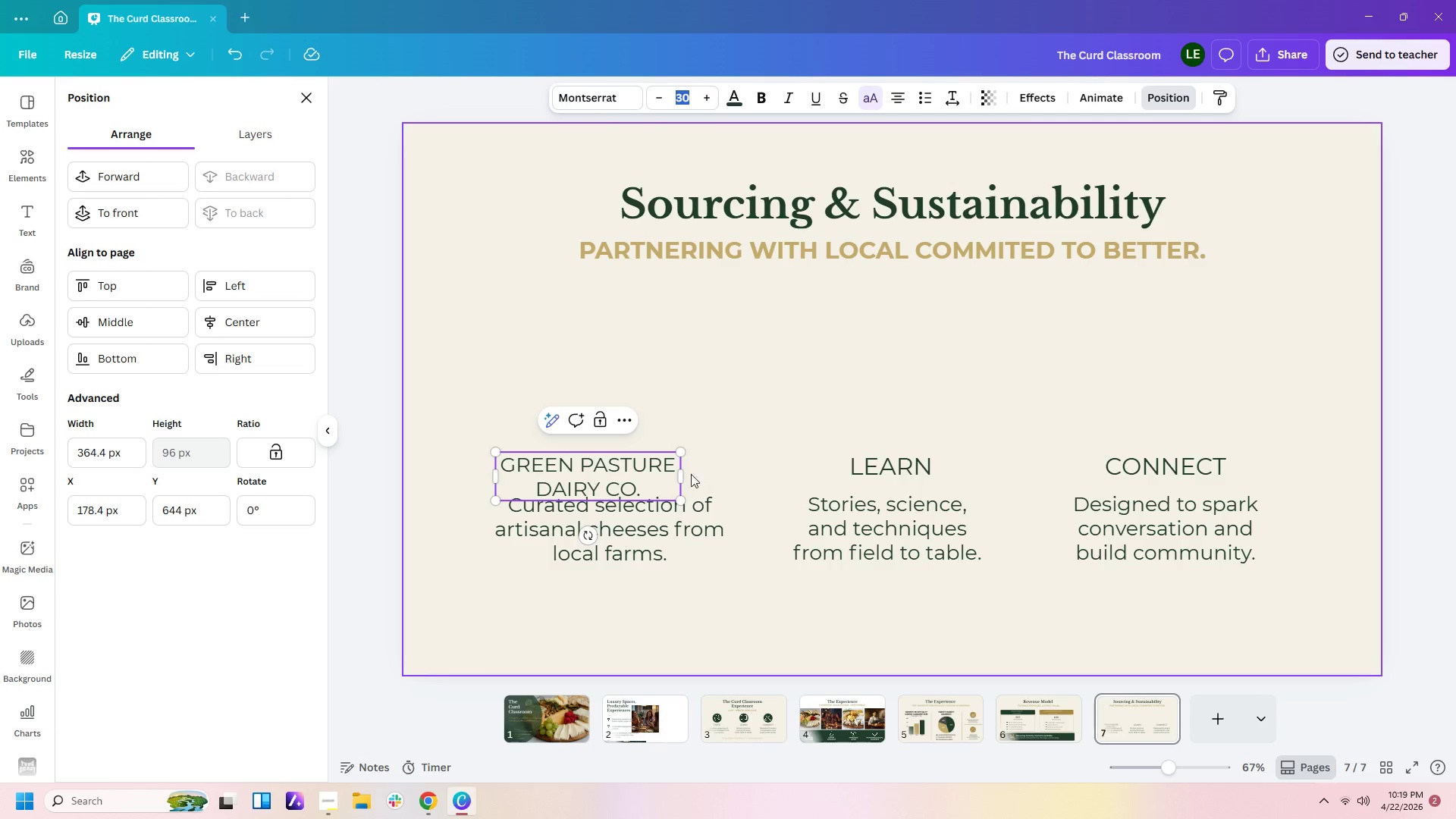 
left_click_drag(start_coordinate=[682, 472], to_coordinate=[720, 472])
 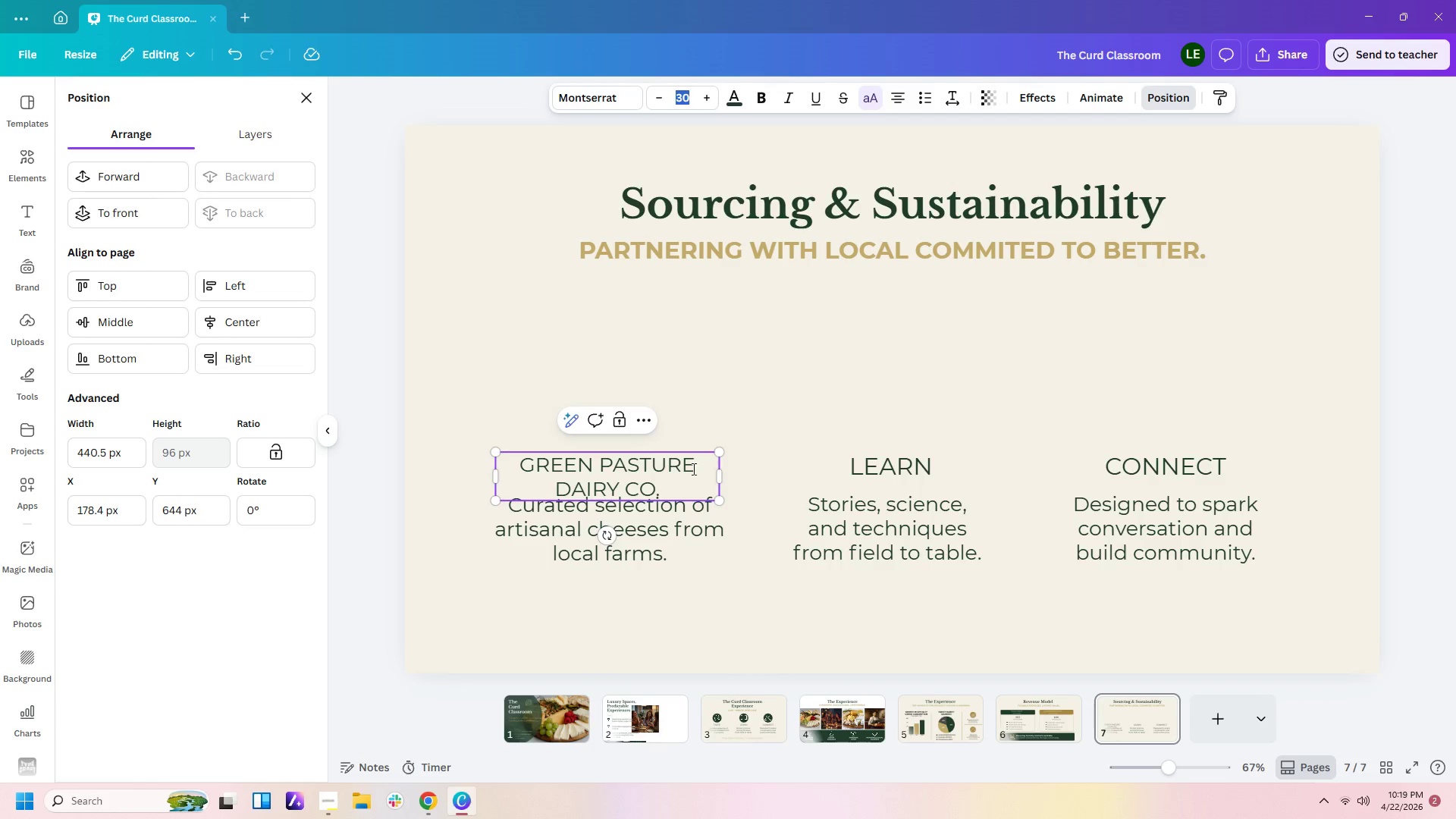 
left_click([691, 468])
 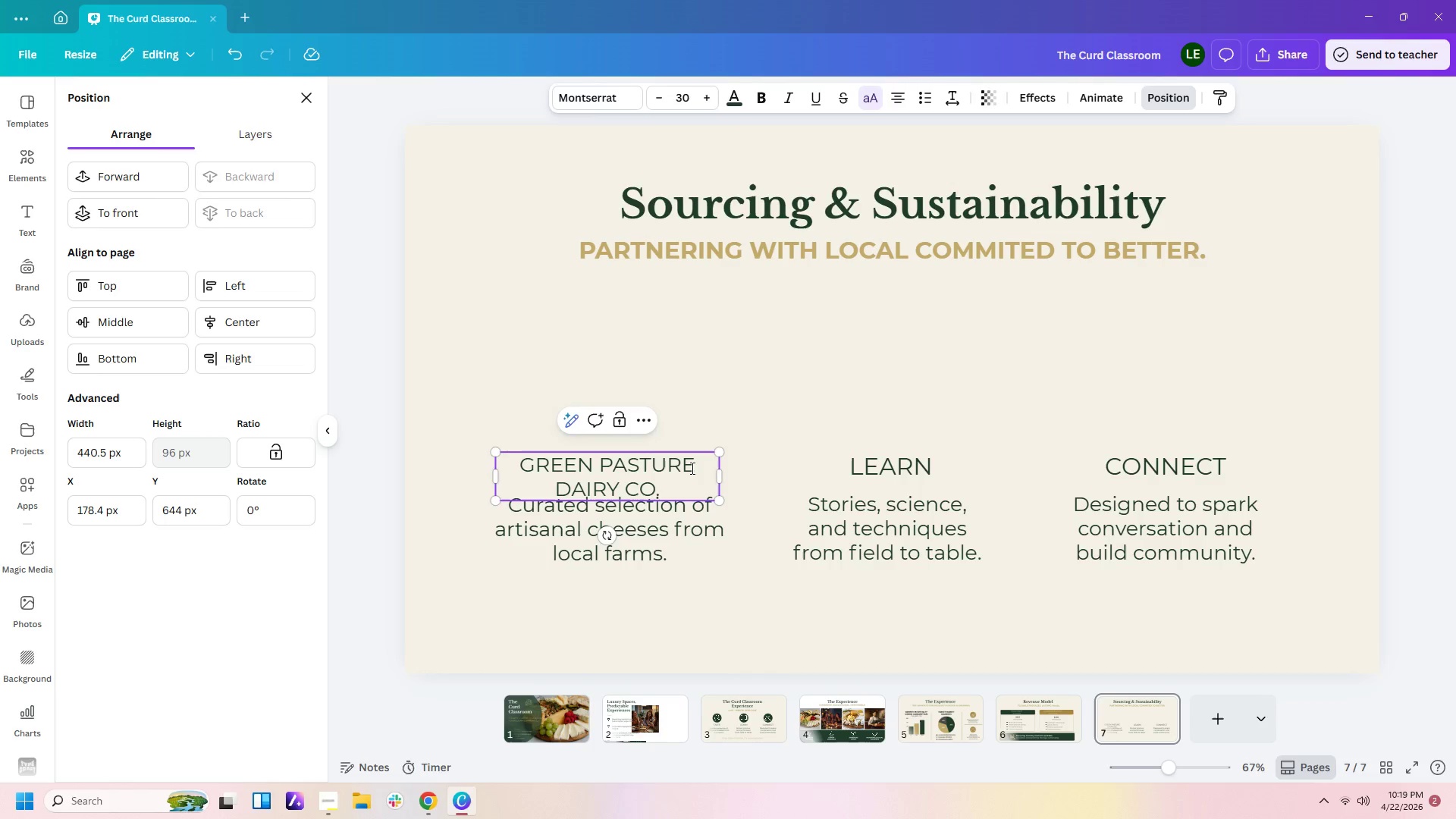 
key(S)
 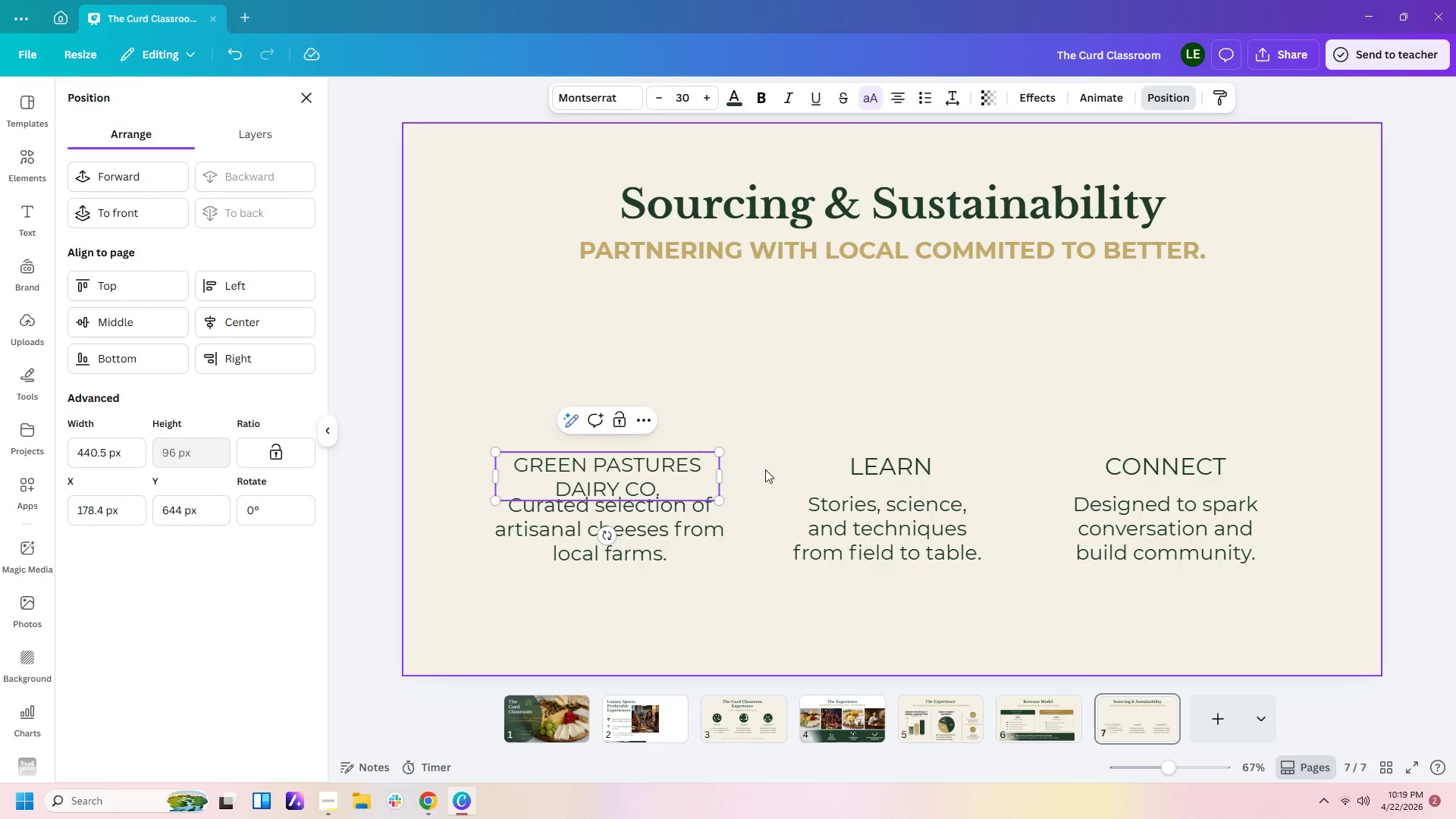 
left_click_drag(start_coordinate=[663, 529], to_coordinate=[662, 553])
 